 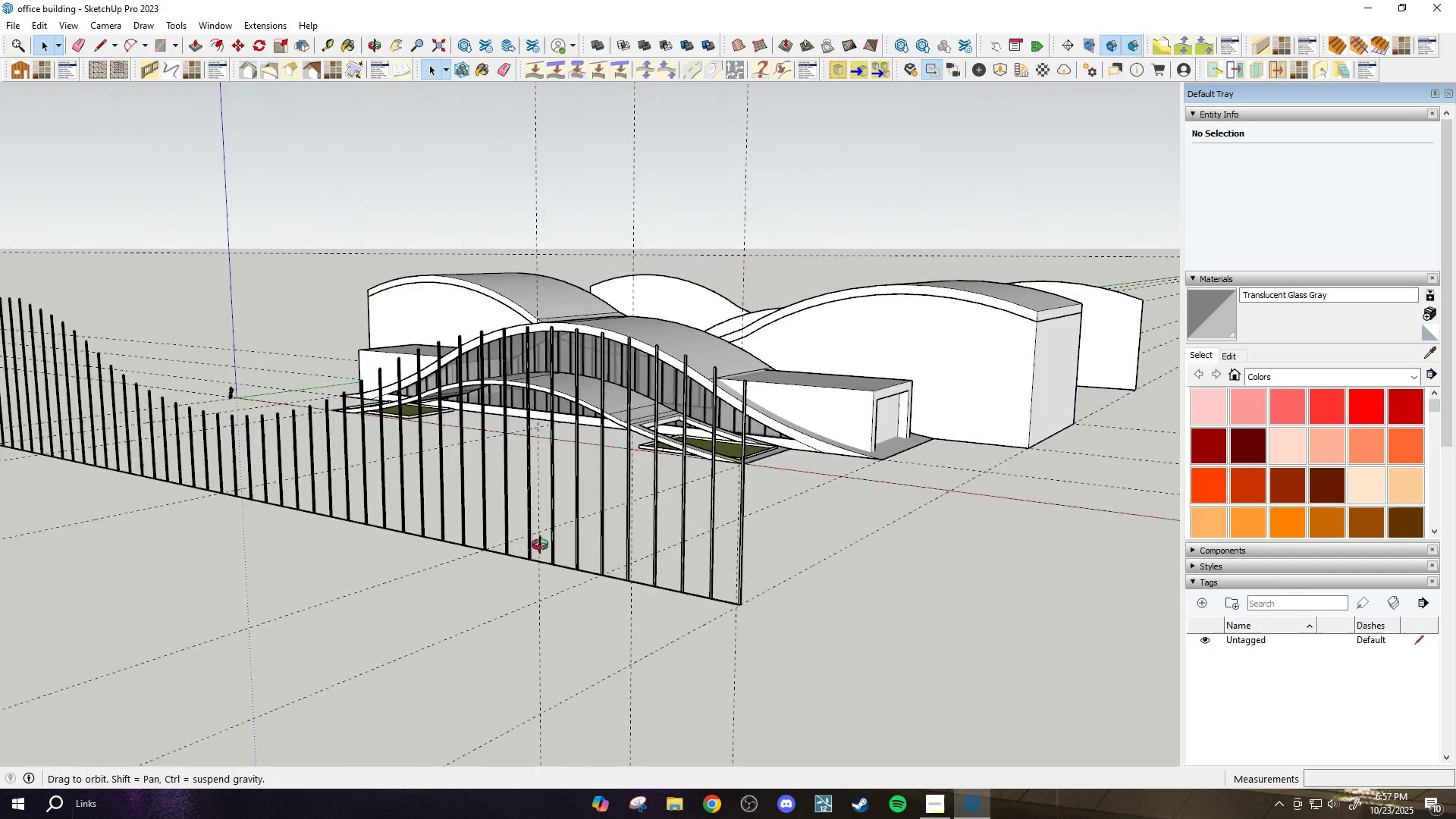 
scroll: coordinate [648, 533], scroll_direction: up, amount: 6.0
 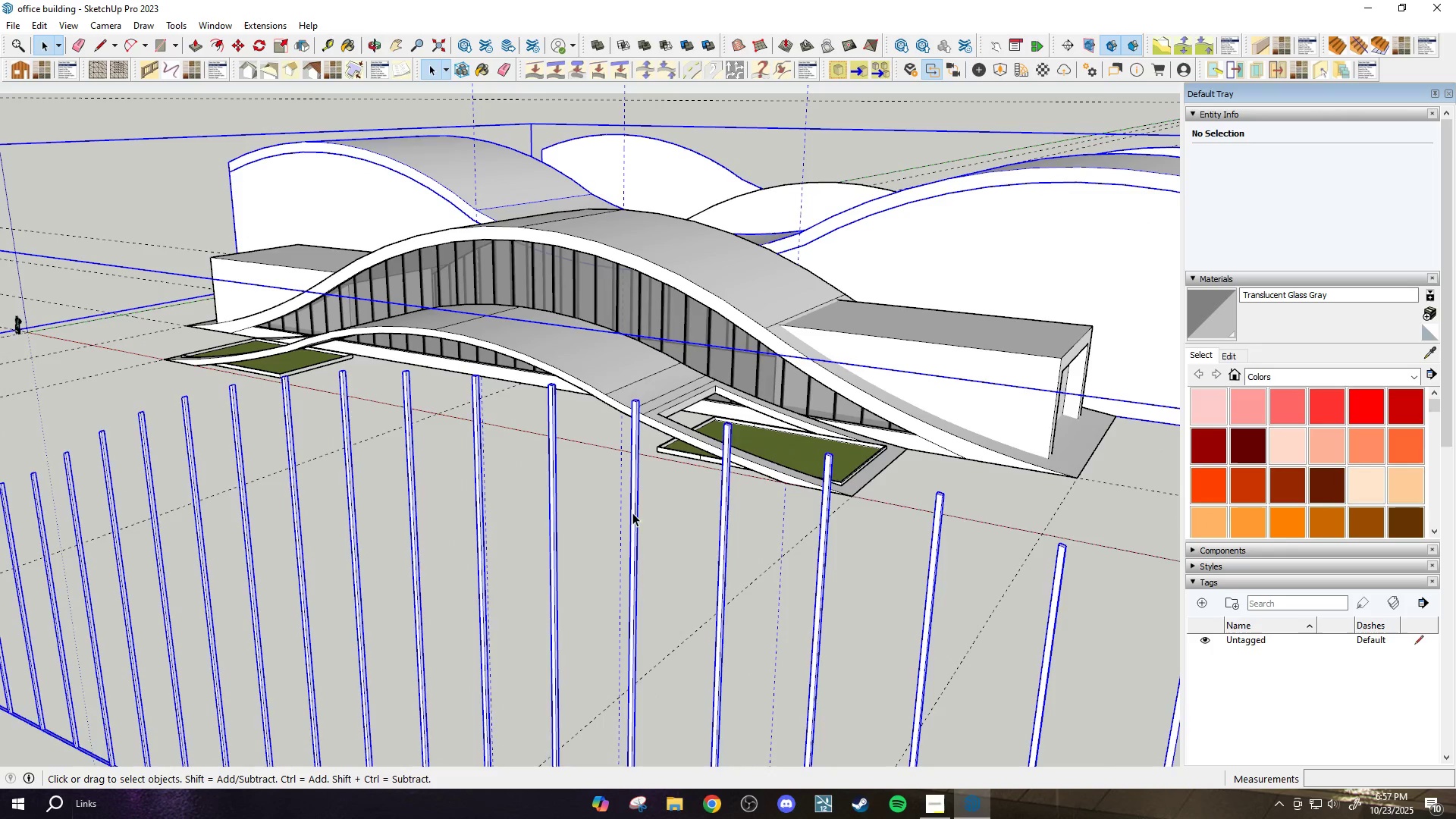 
scroll: coordinate [388, 455], scroll_direction: down, amount: 5.0
 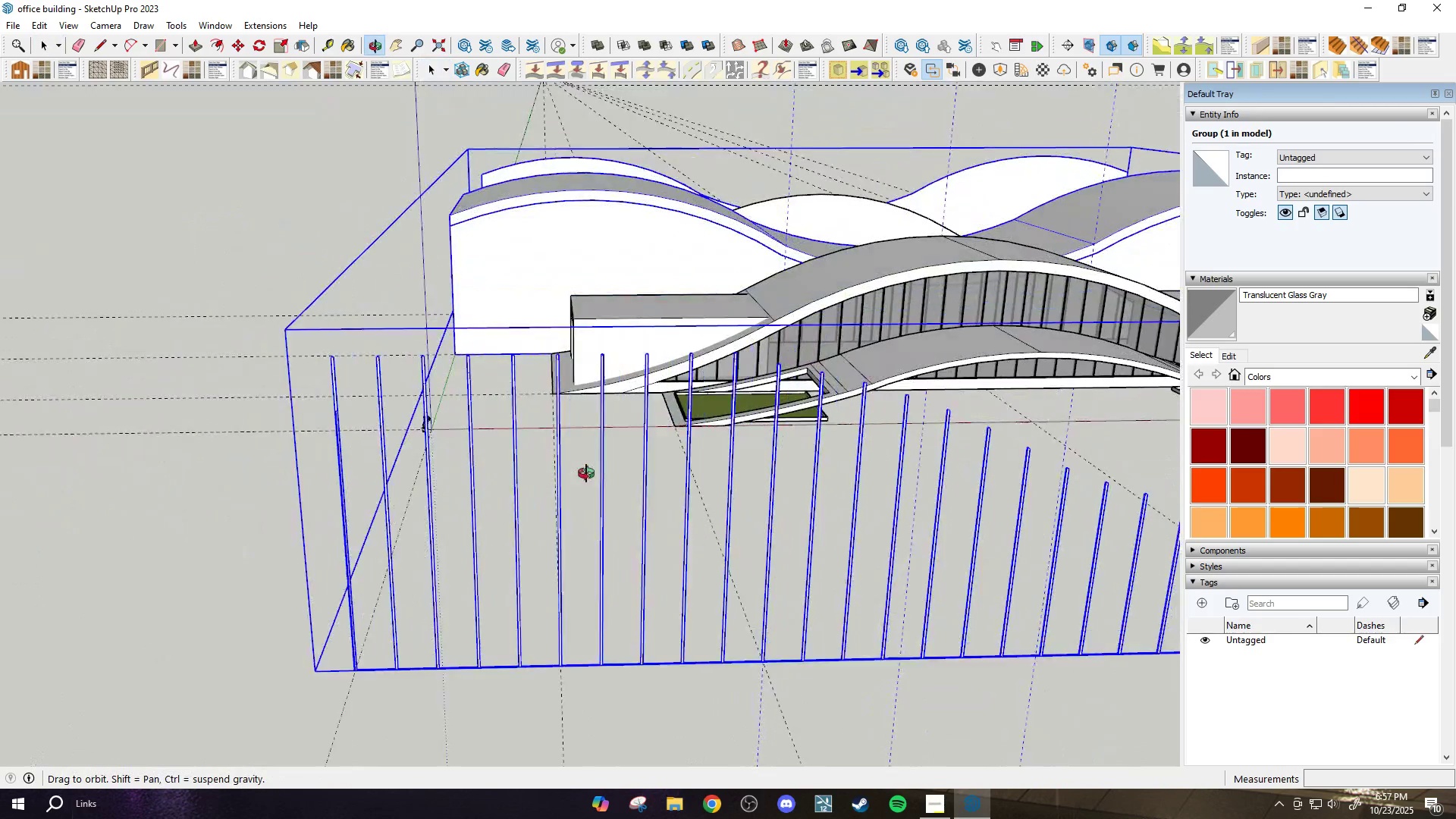 
scroll: coordinate [674, 500], scroll_direction: up, amount: 7.0
 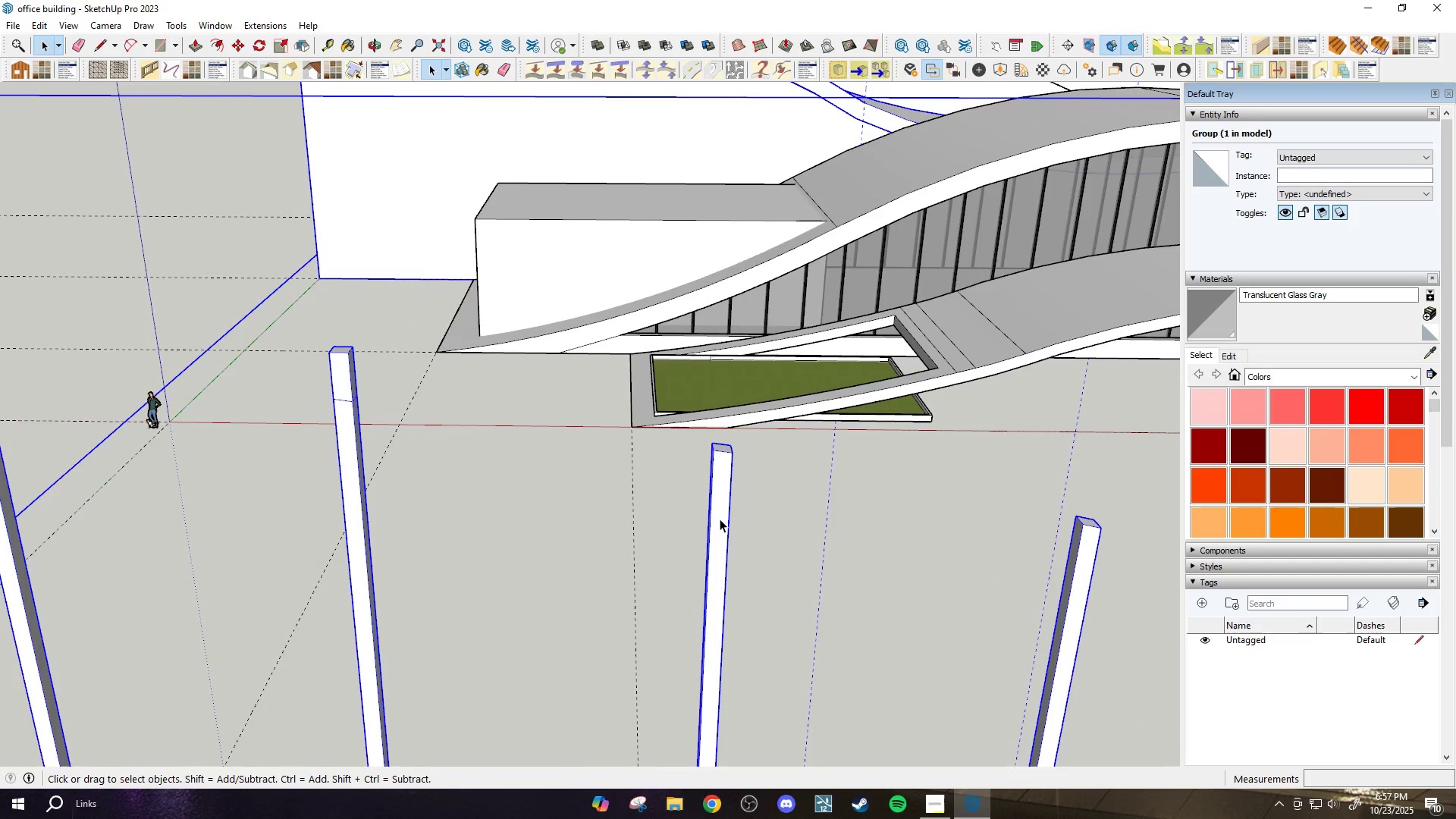 
double_click([720, 519])
 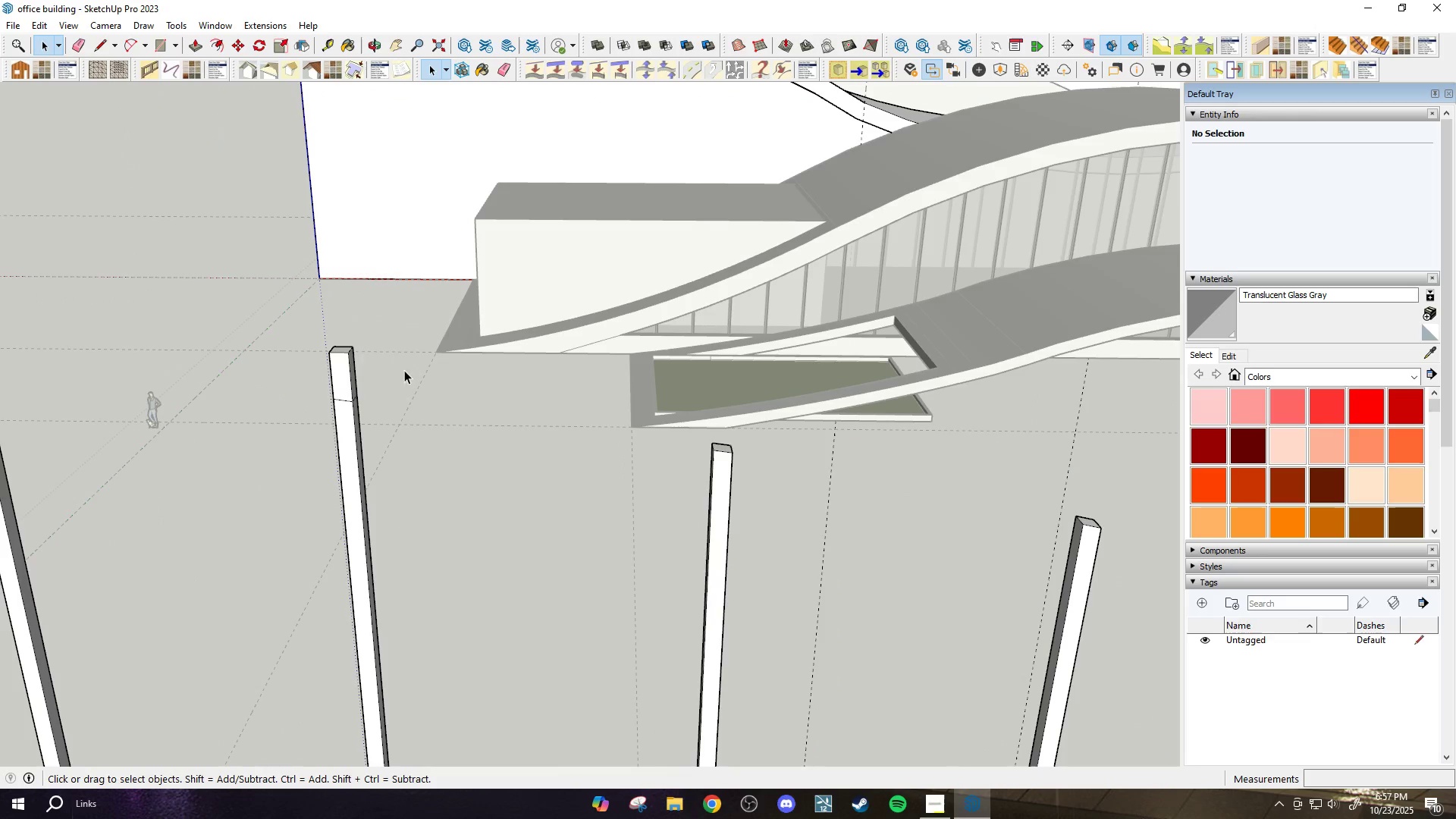 
left_click_drag(start_coordinate=[375, 355], to_coordinate=[310, 331])
 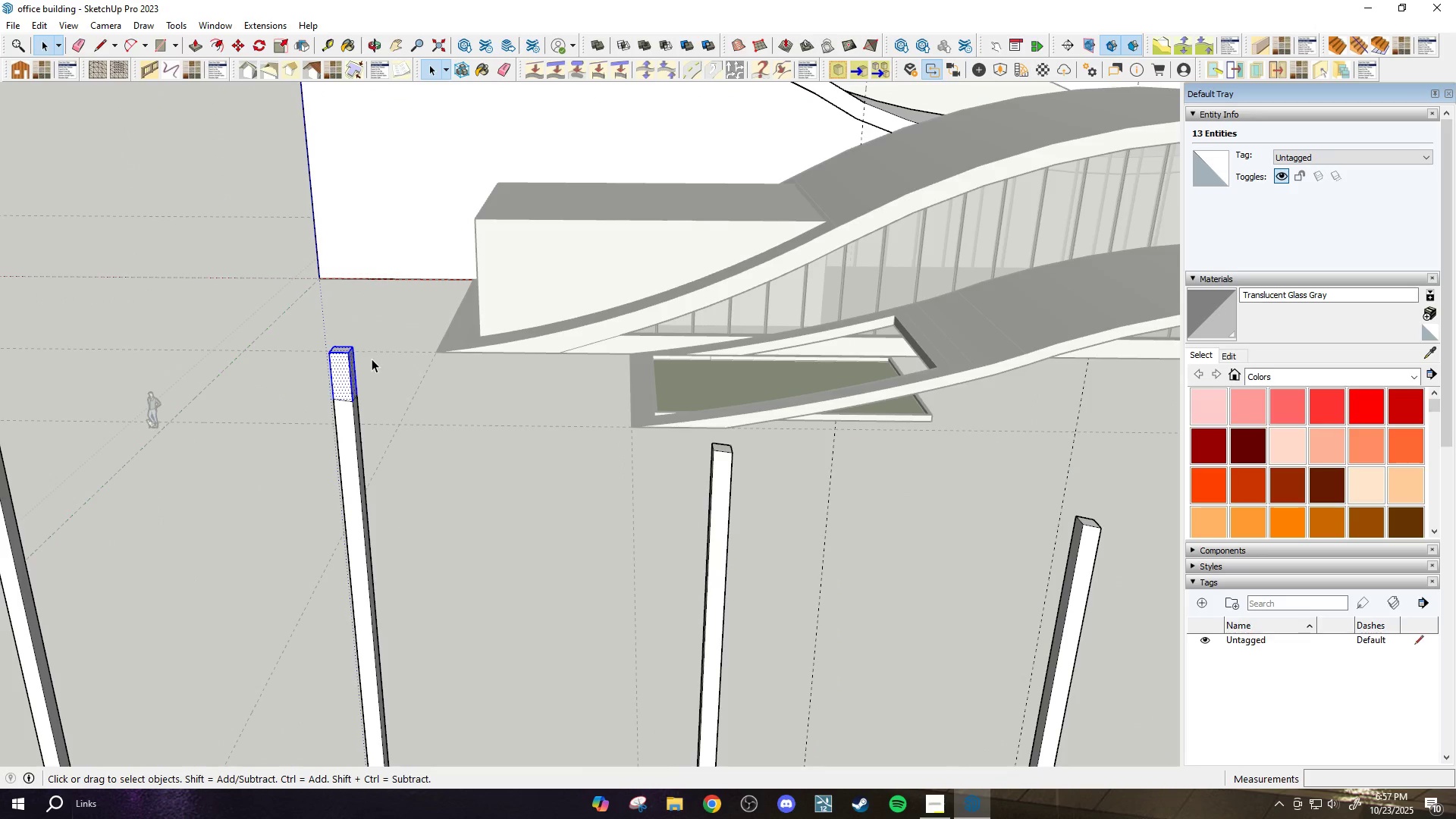 
key(Delete)
 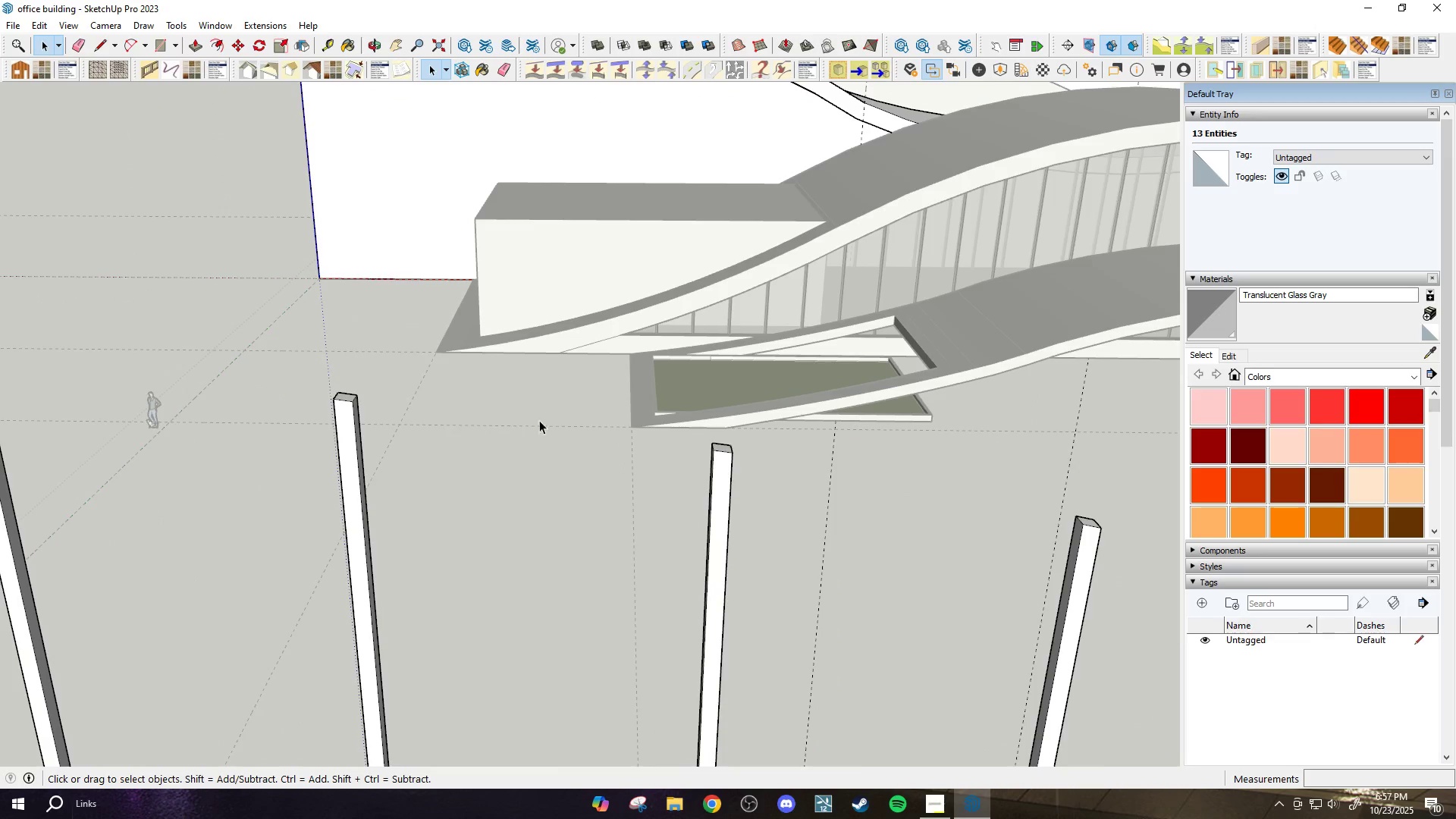 
scroll: coordinate [554, 427], scroll_direction: down, amount: 4.0
 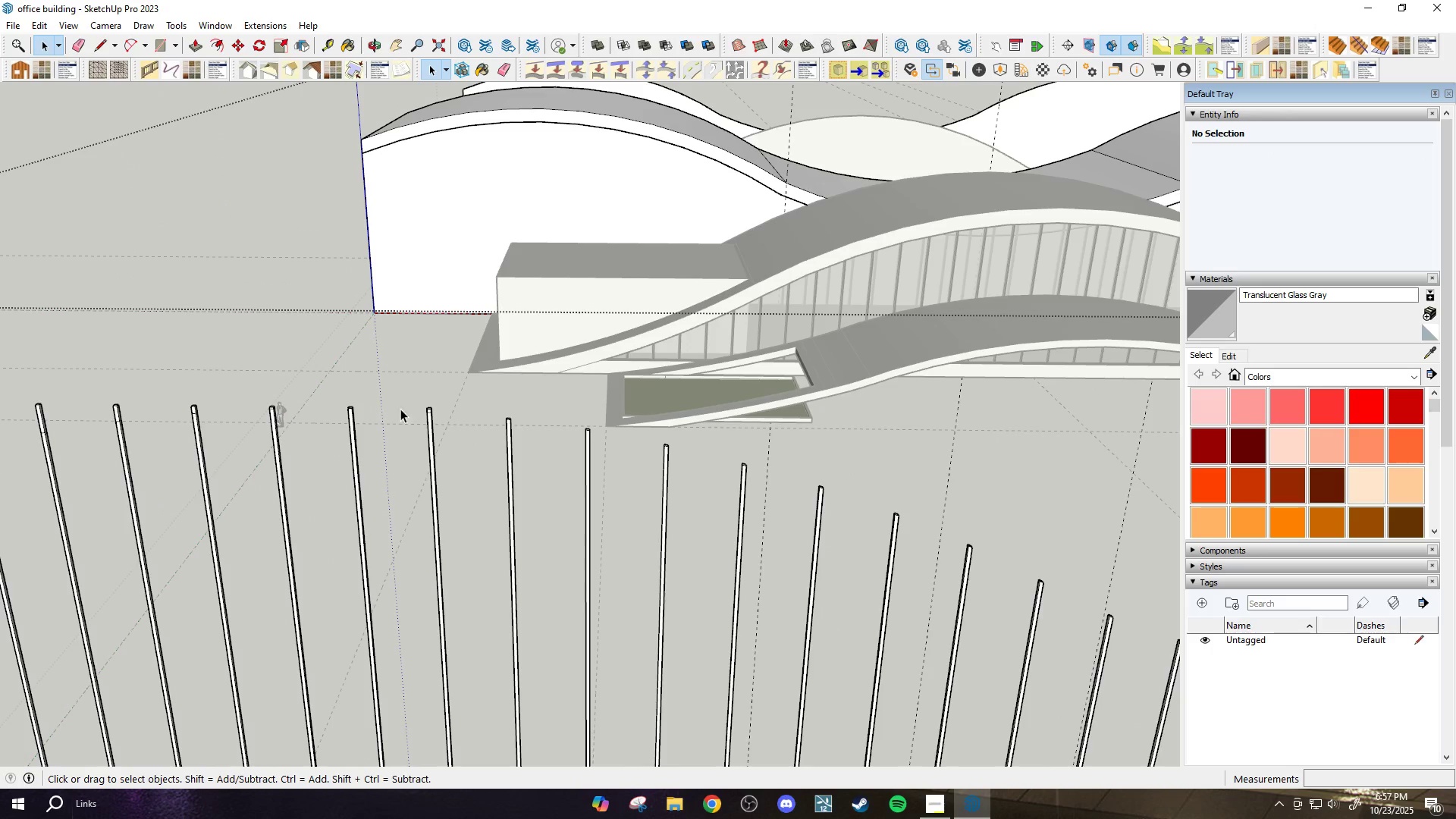 
scroll: coordinate [529, 431], scroll_direction: up, amount: 9.0
 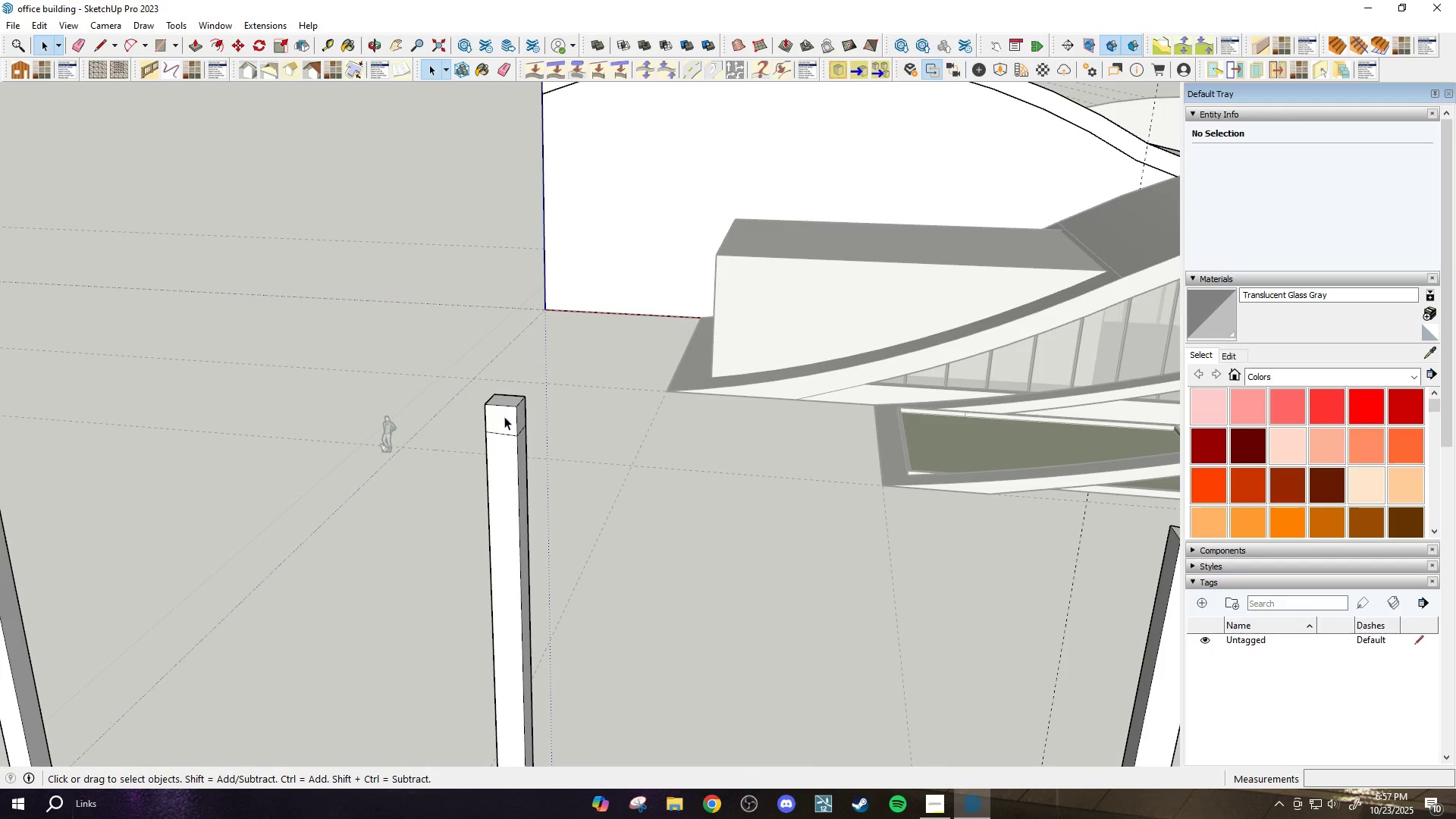 
left_click_drag(start_coordinate=[544, 405], to_coordinate=[464, 379])
 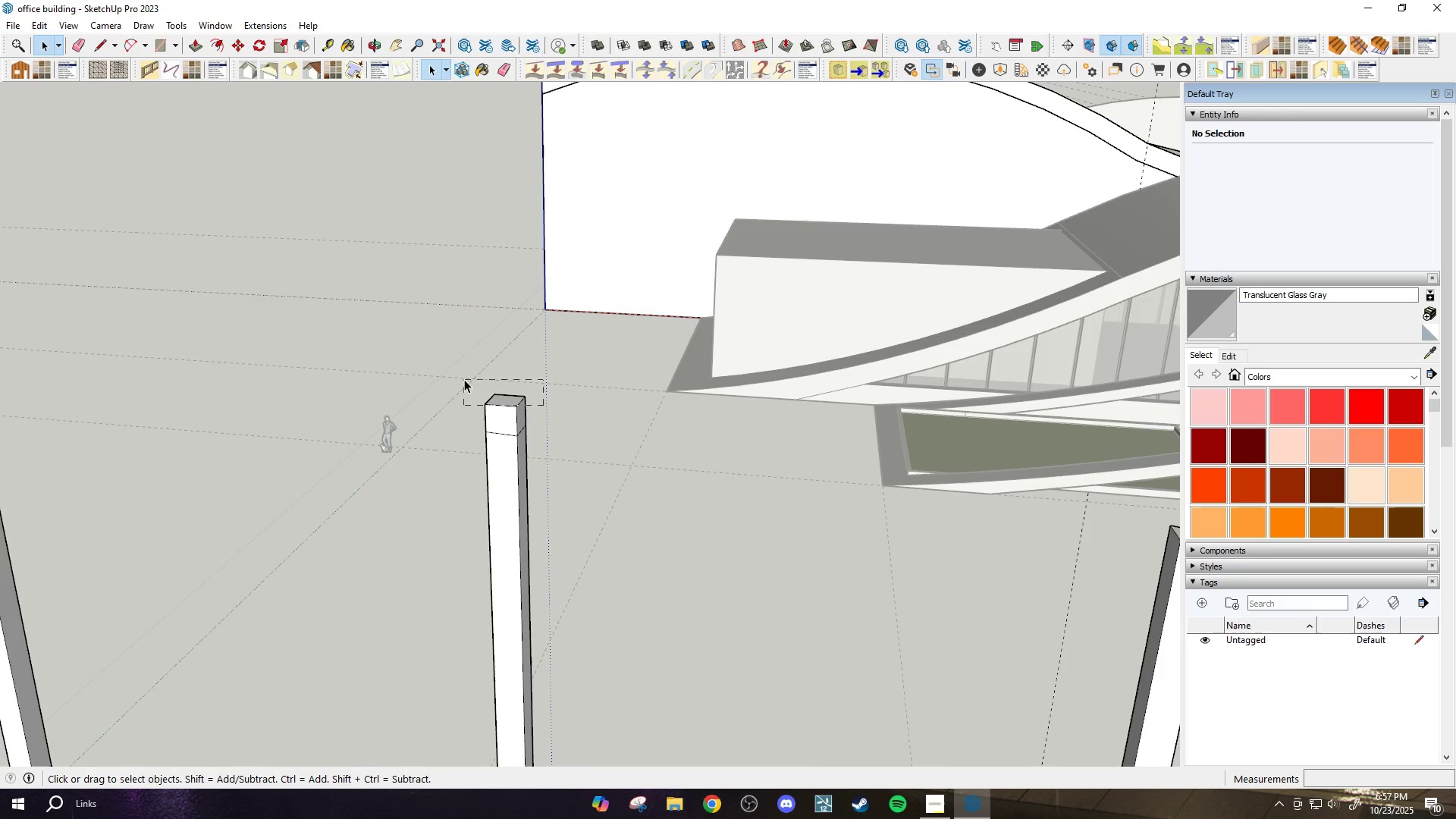 
left_click([464, 379])
 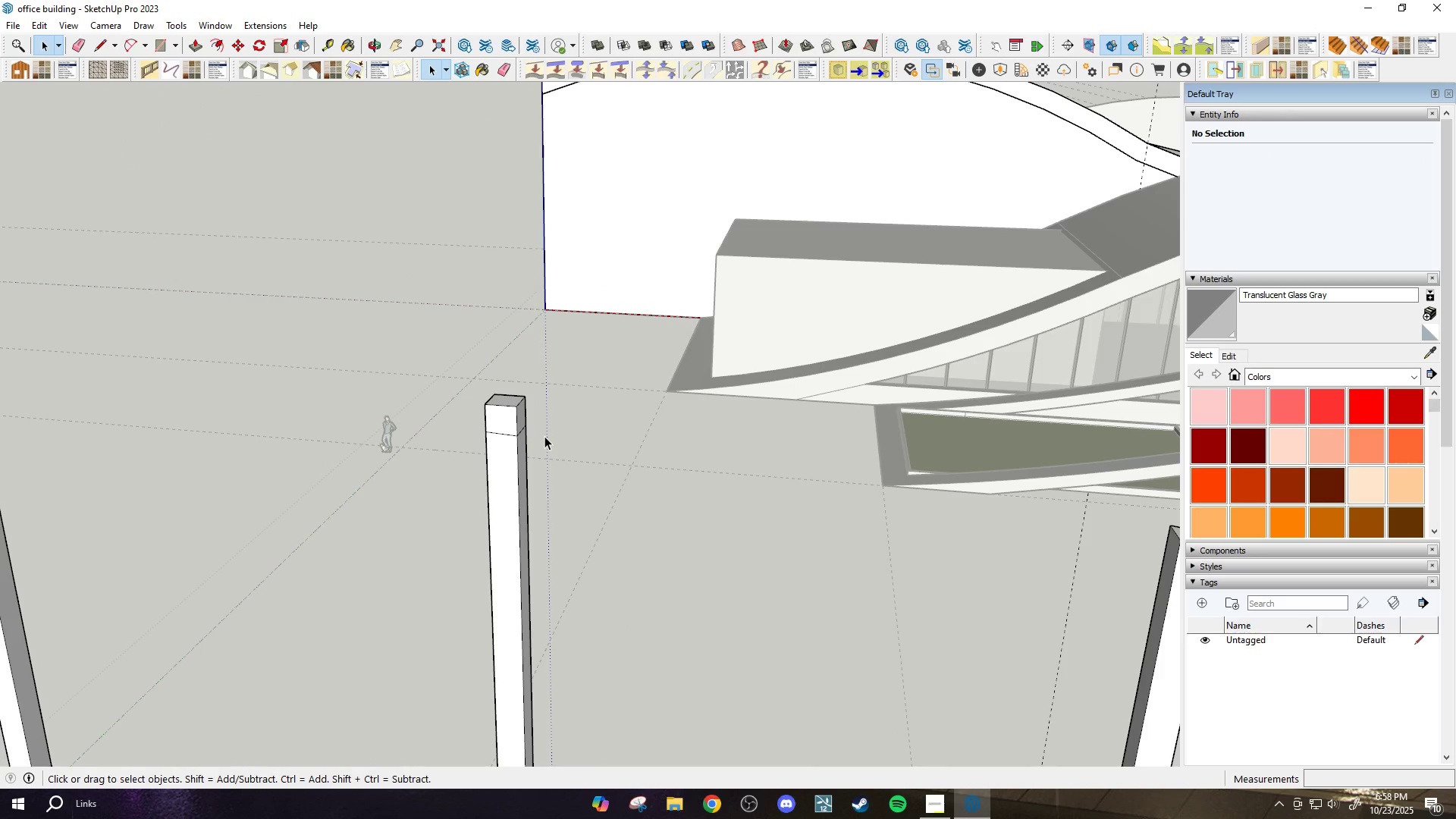 
left_click_drag(start_coordinate=[535, 423], to_coordinate=[468, 385])
 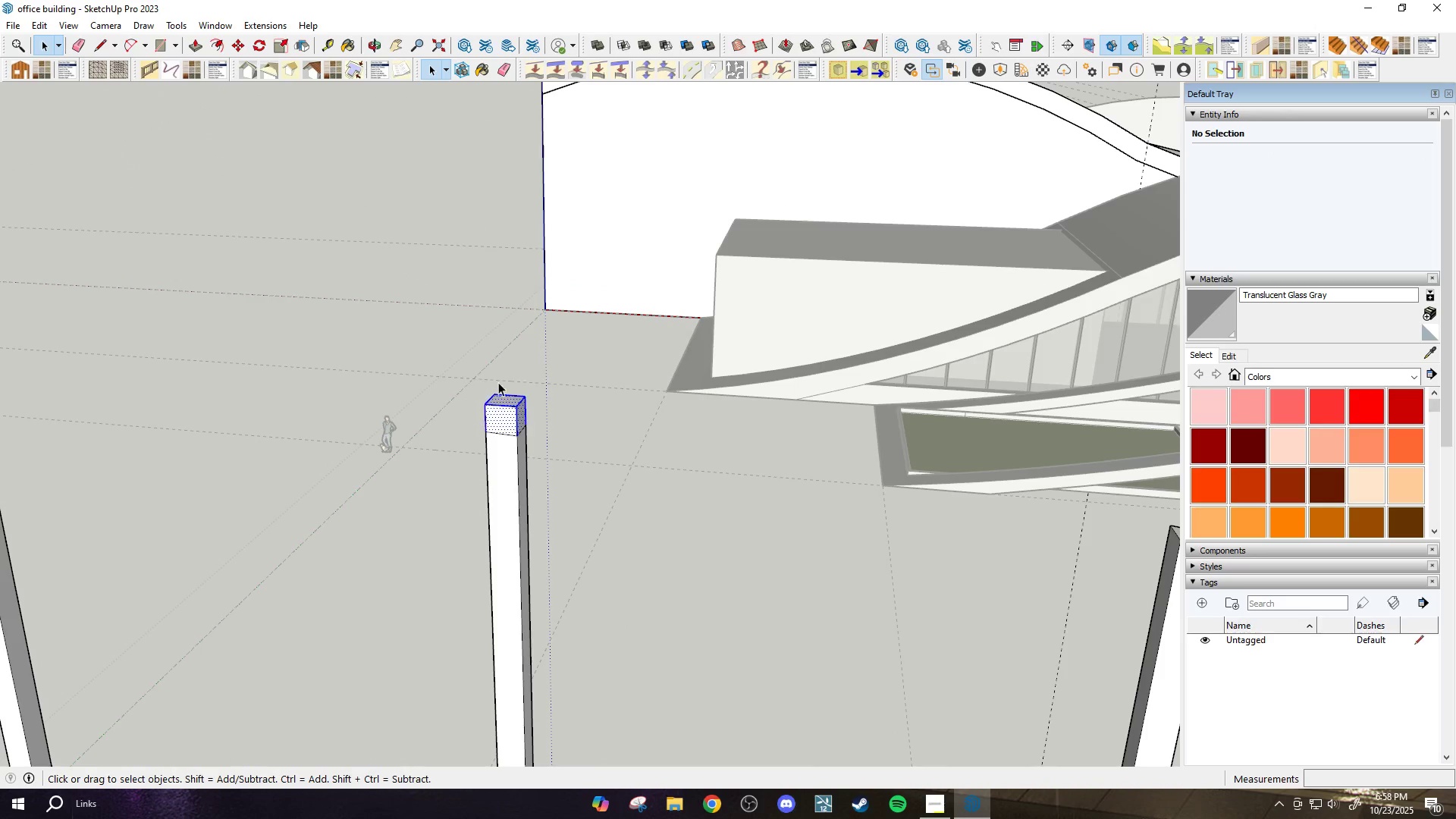 
key(Delete)
 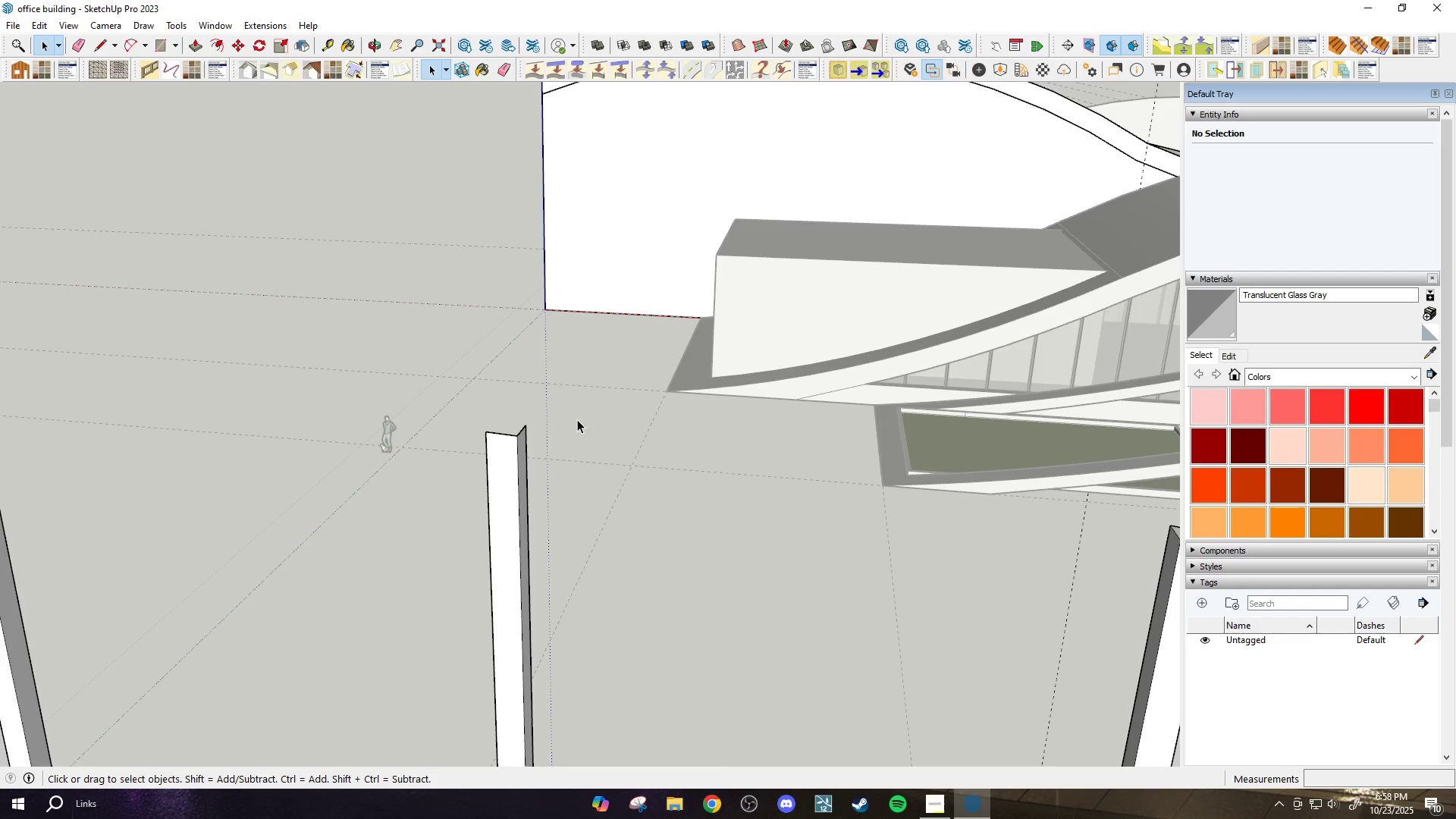 
scroll: coordinate [575, 422], scroll_direction: down, amount: 1.0
 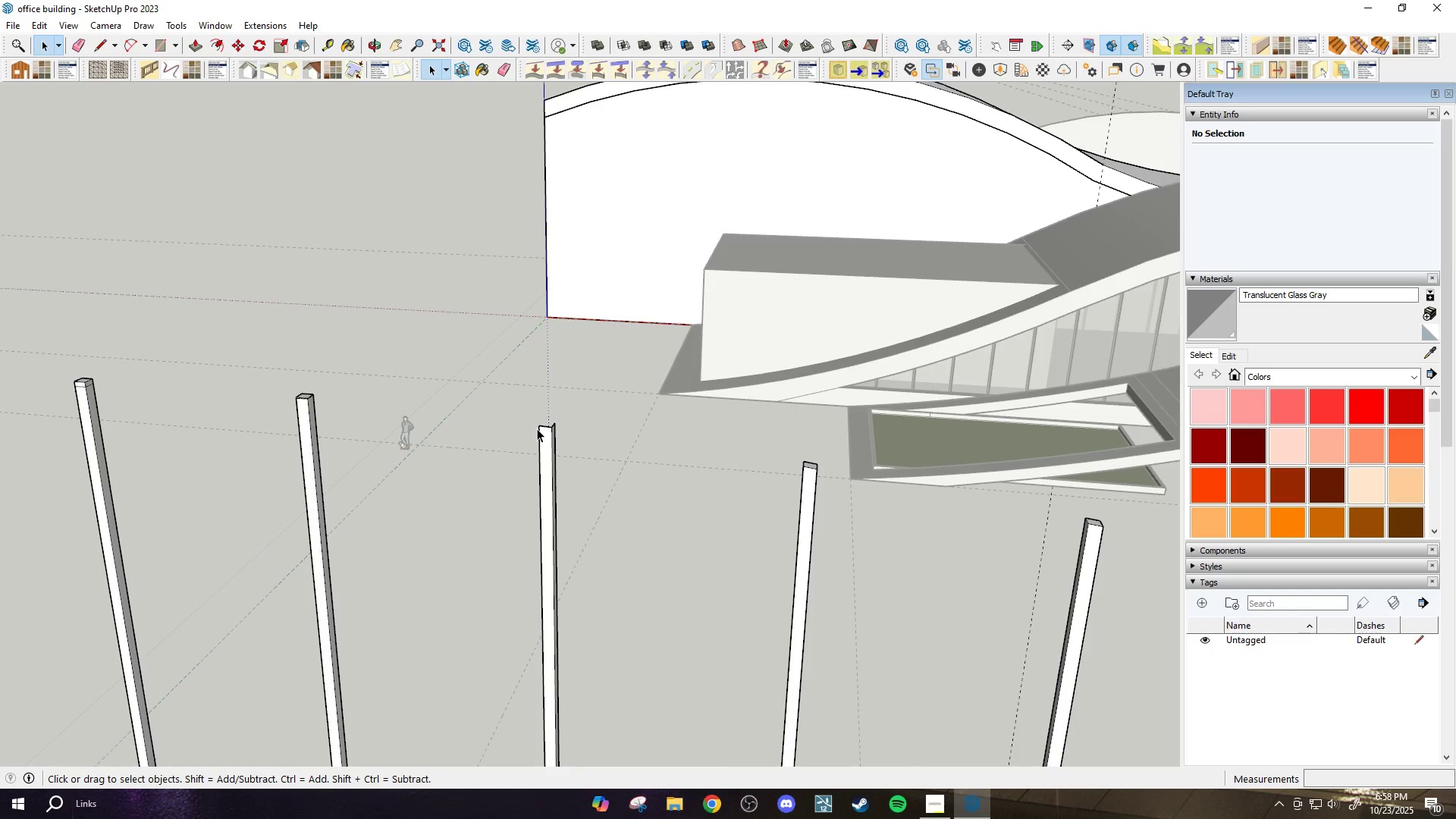 
key(Control+Z)
 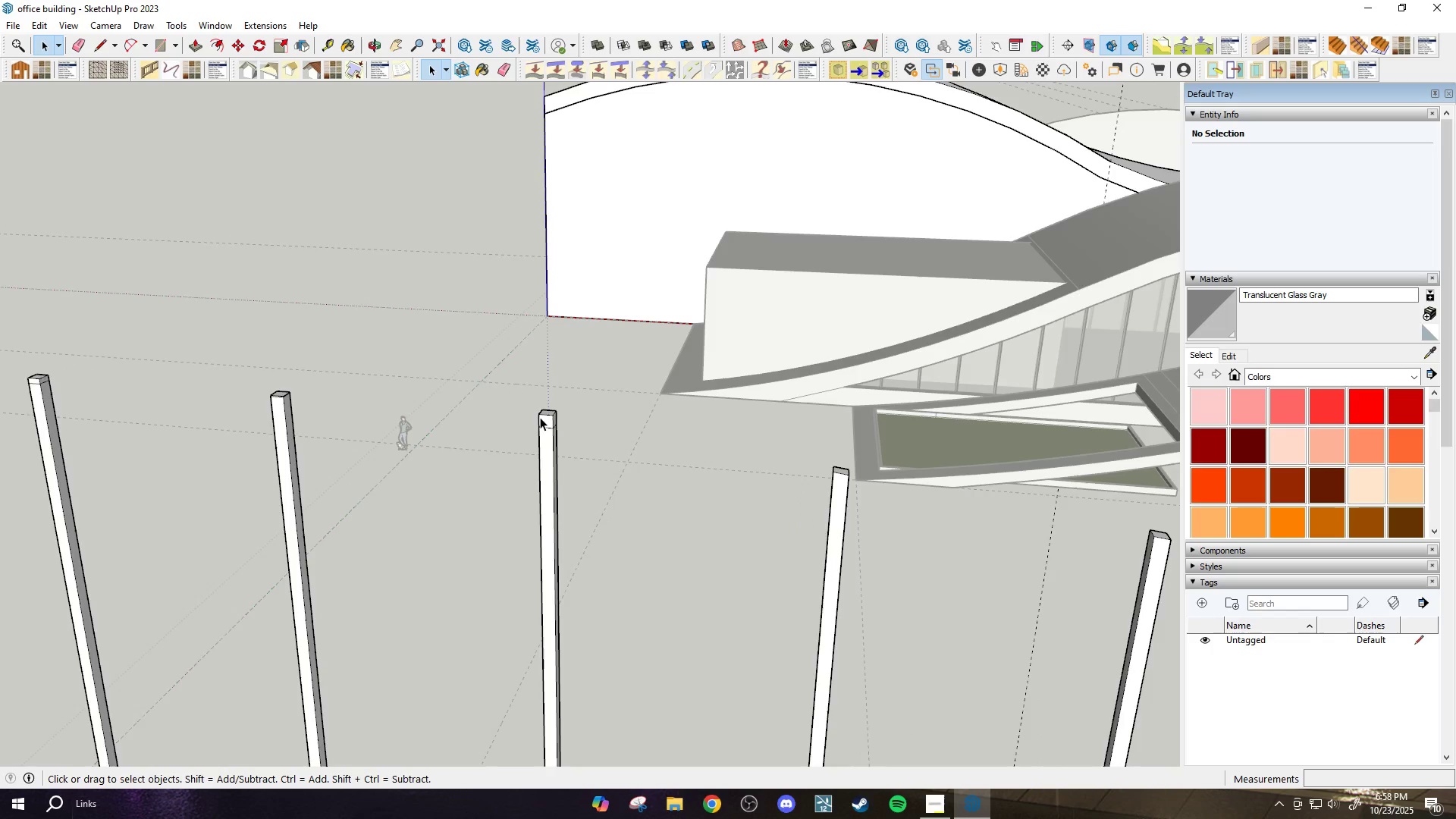 
scroll: coordinate [540, 417], scroll_direction: up, amount: 2.0
 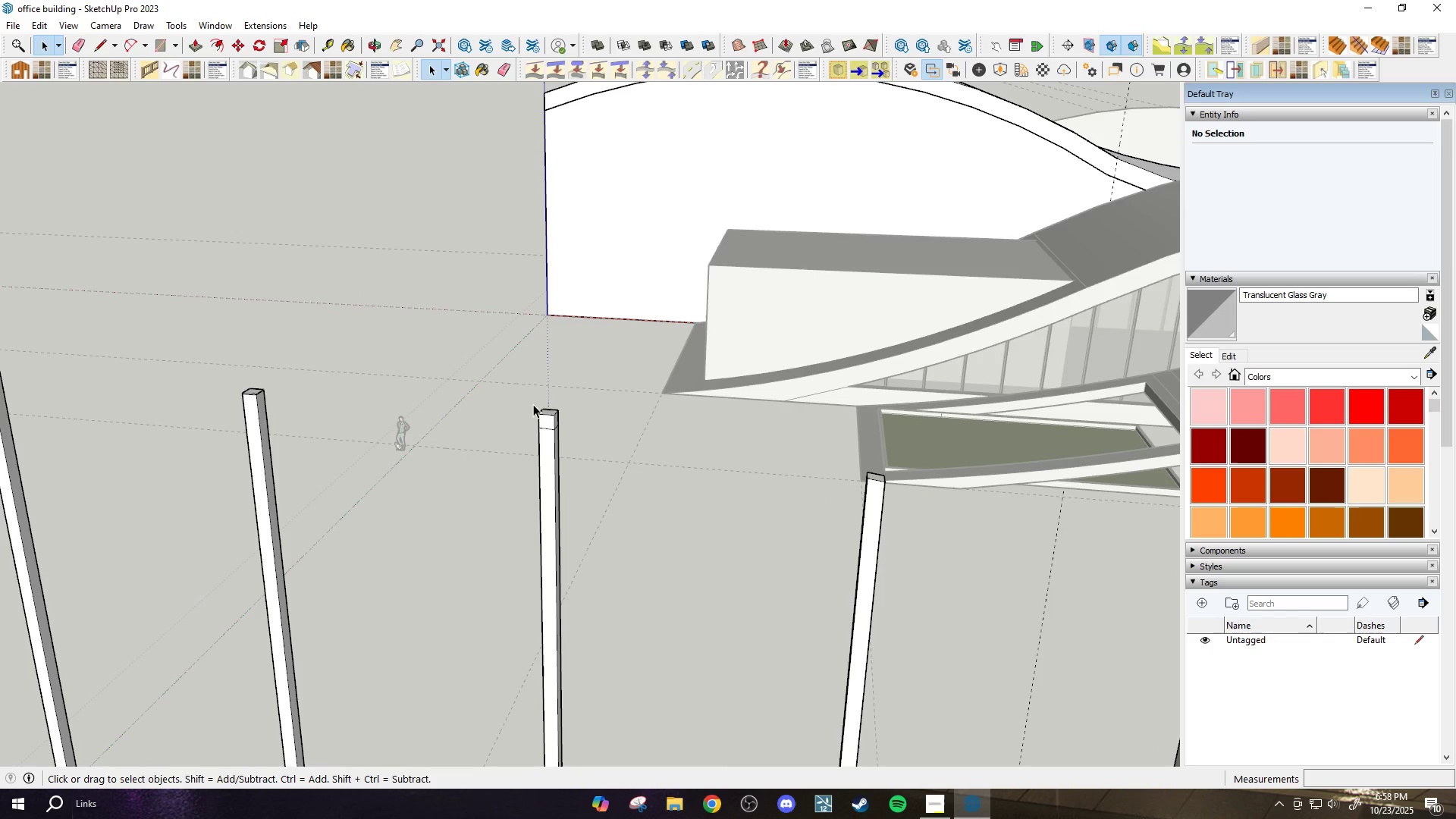 
left_click_drag(start_coordinate=[525, 389], to_coordinate=[535, 391])
 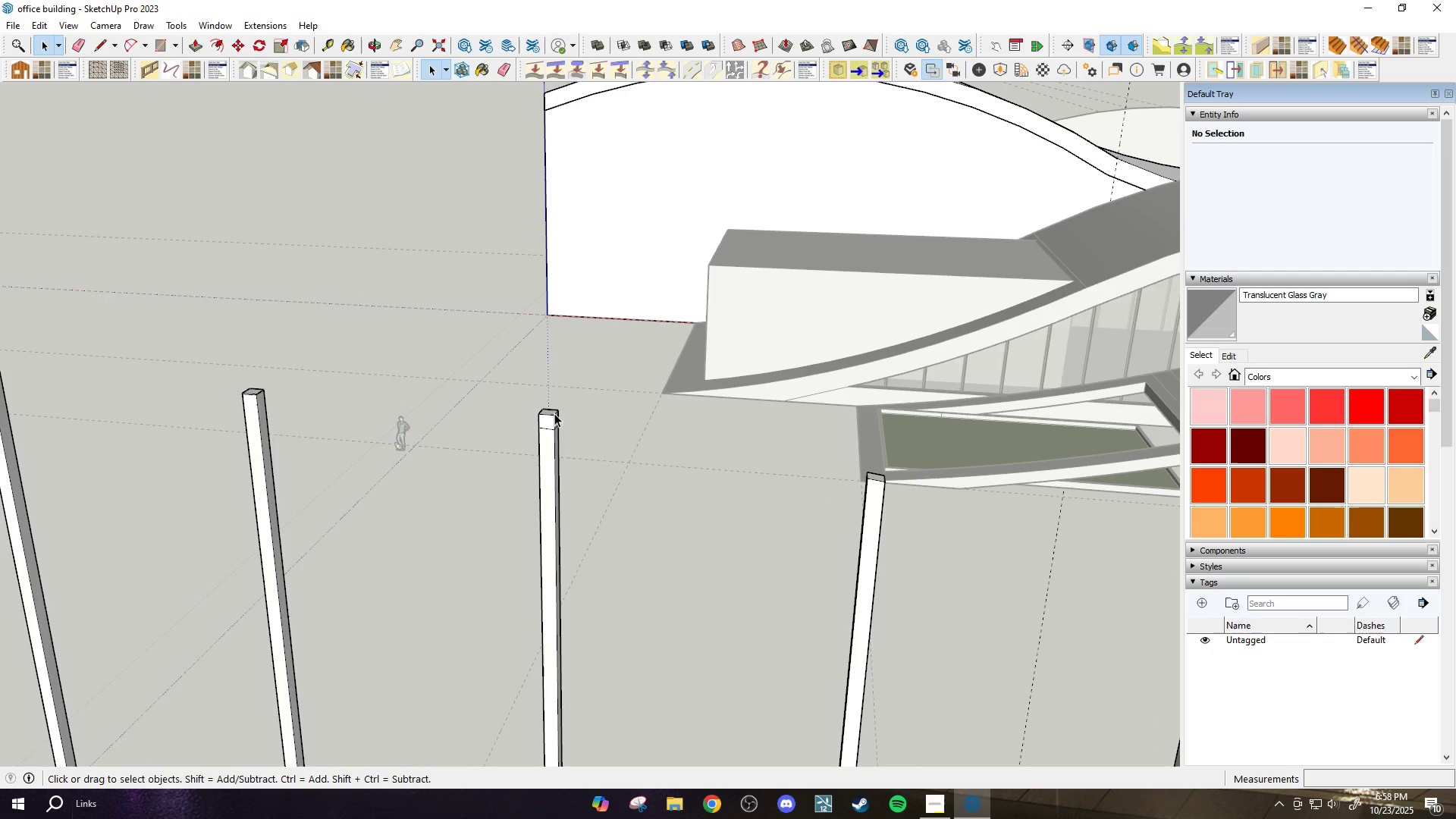 
scroll: coordinate [547, 422], scroll_direction: up, amount: 2.0
 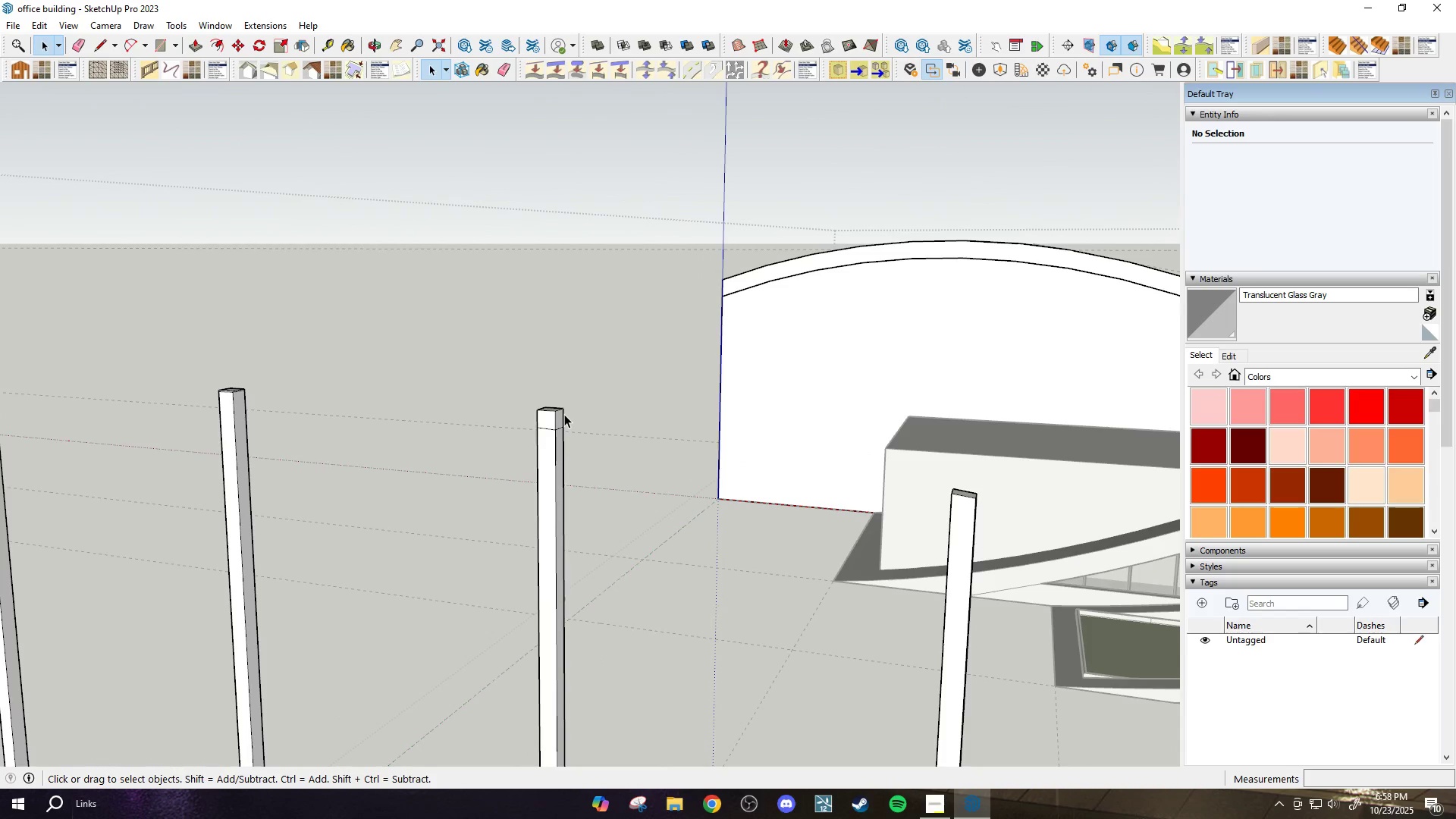 
left_click_drag(start_coordinate=[570, 413], to_coordinate=[485, 384])
 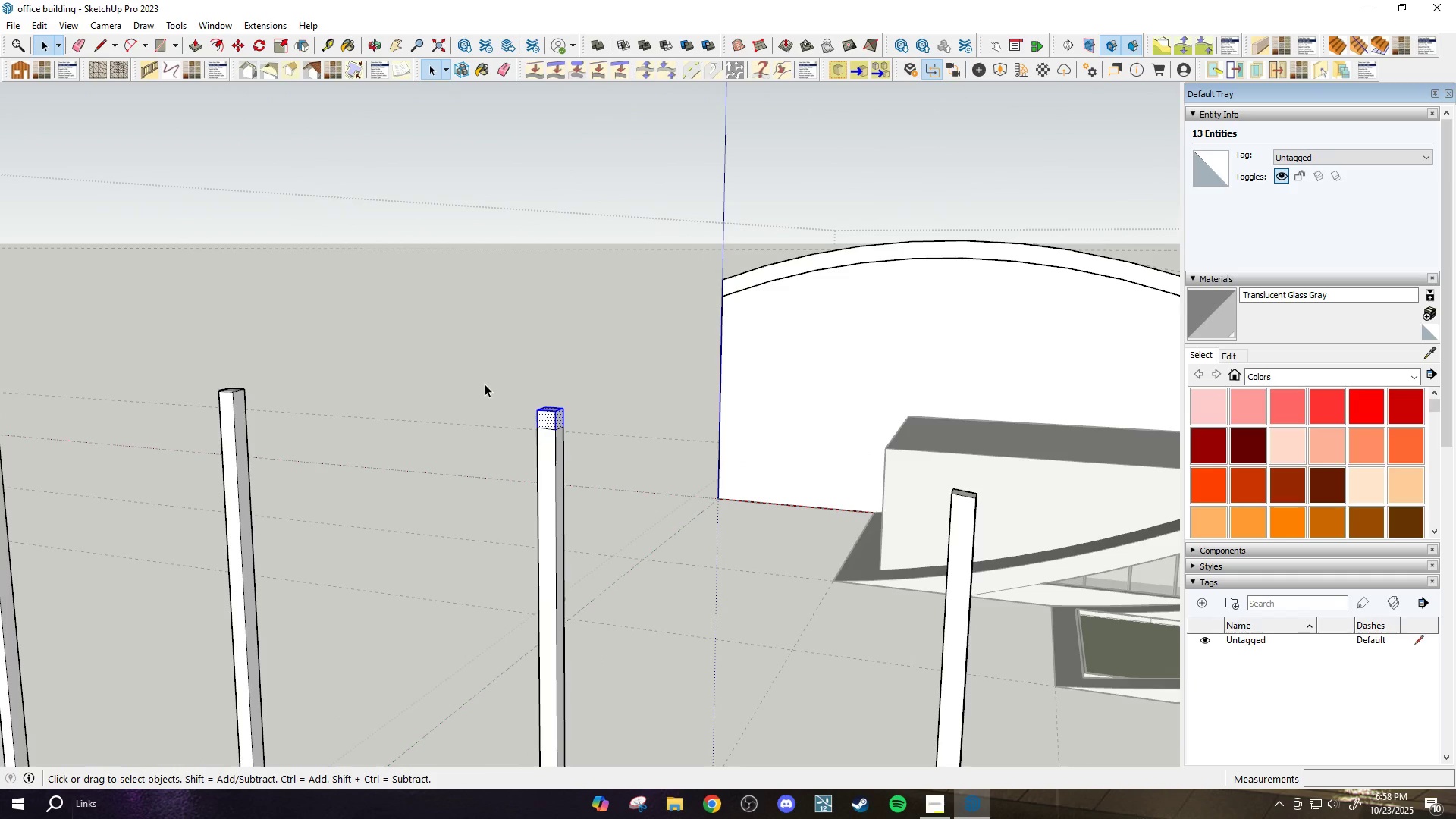 
key(Delete)
 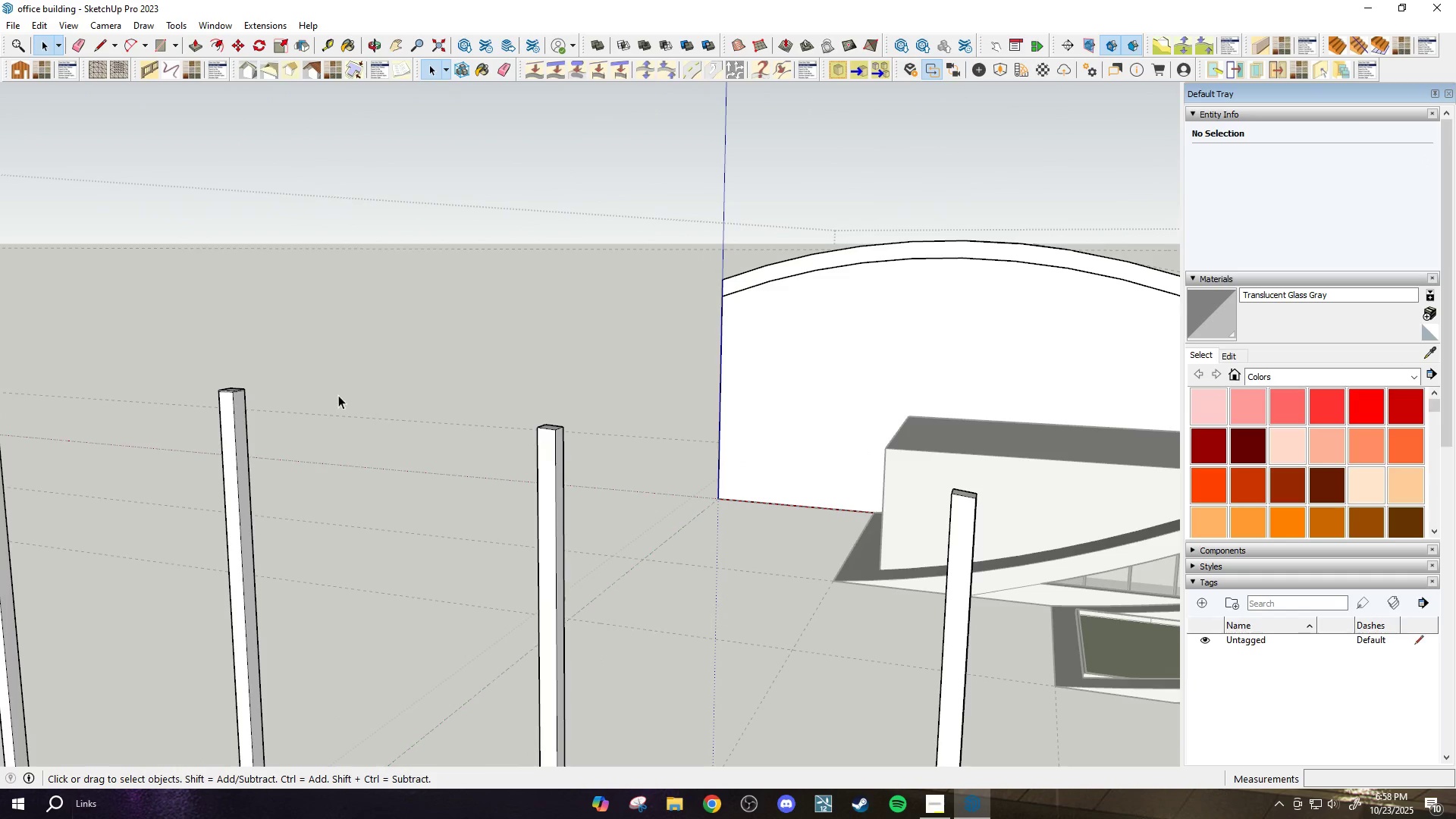 
scroll: coordinate [249, 405], scroll_direction: down, amount: 8.0
 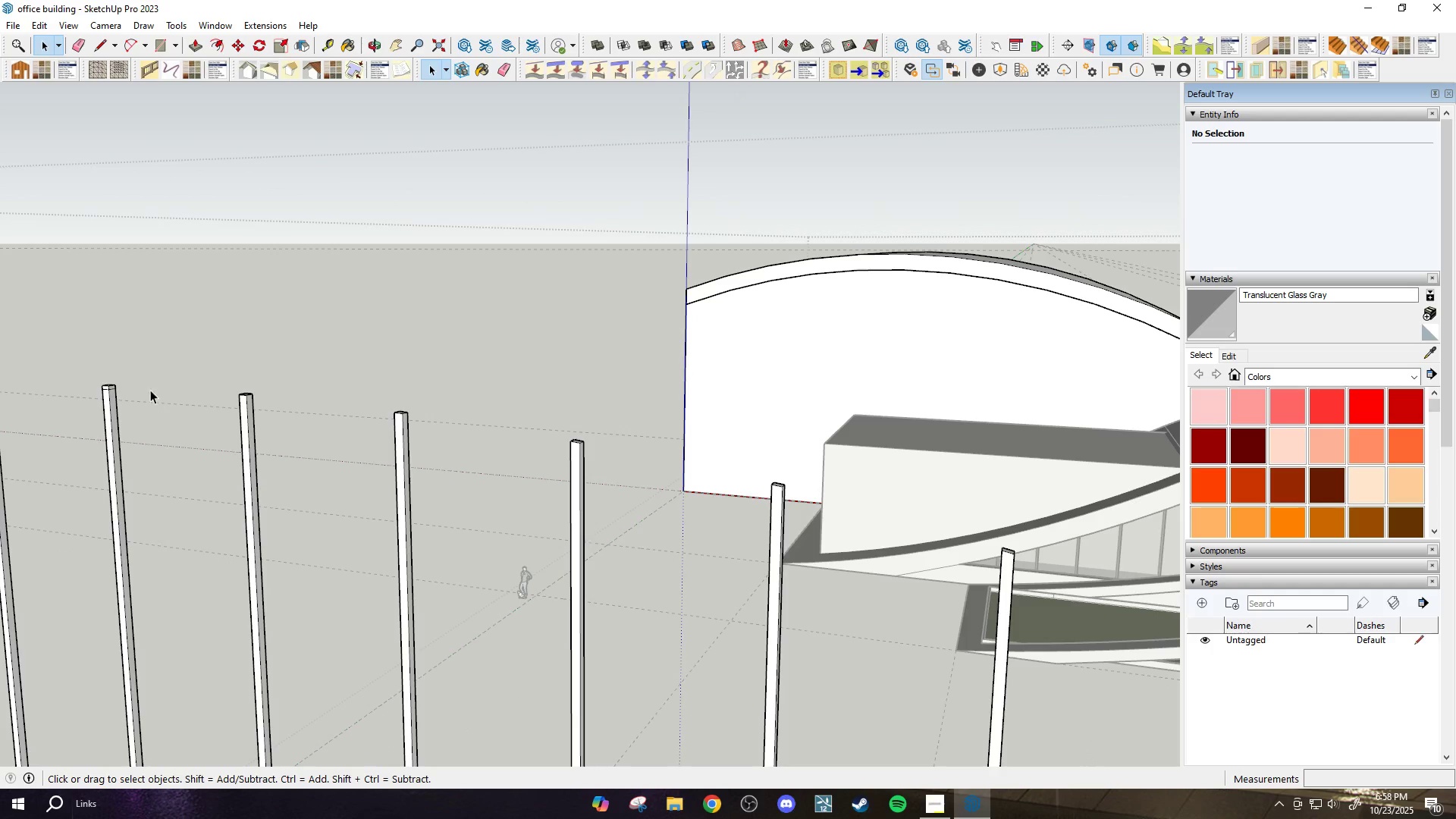 
scroll: coordinate [96, 389], scroll_direction: up, amount: 4.0
 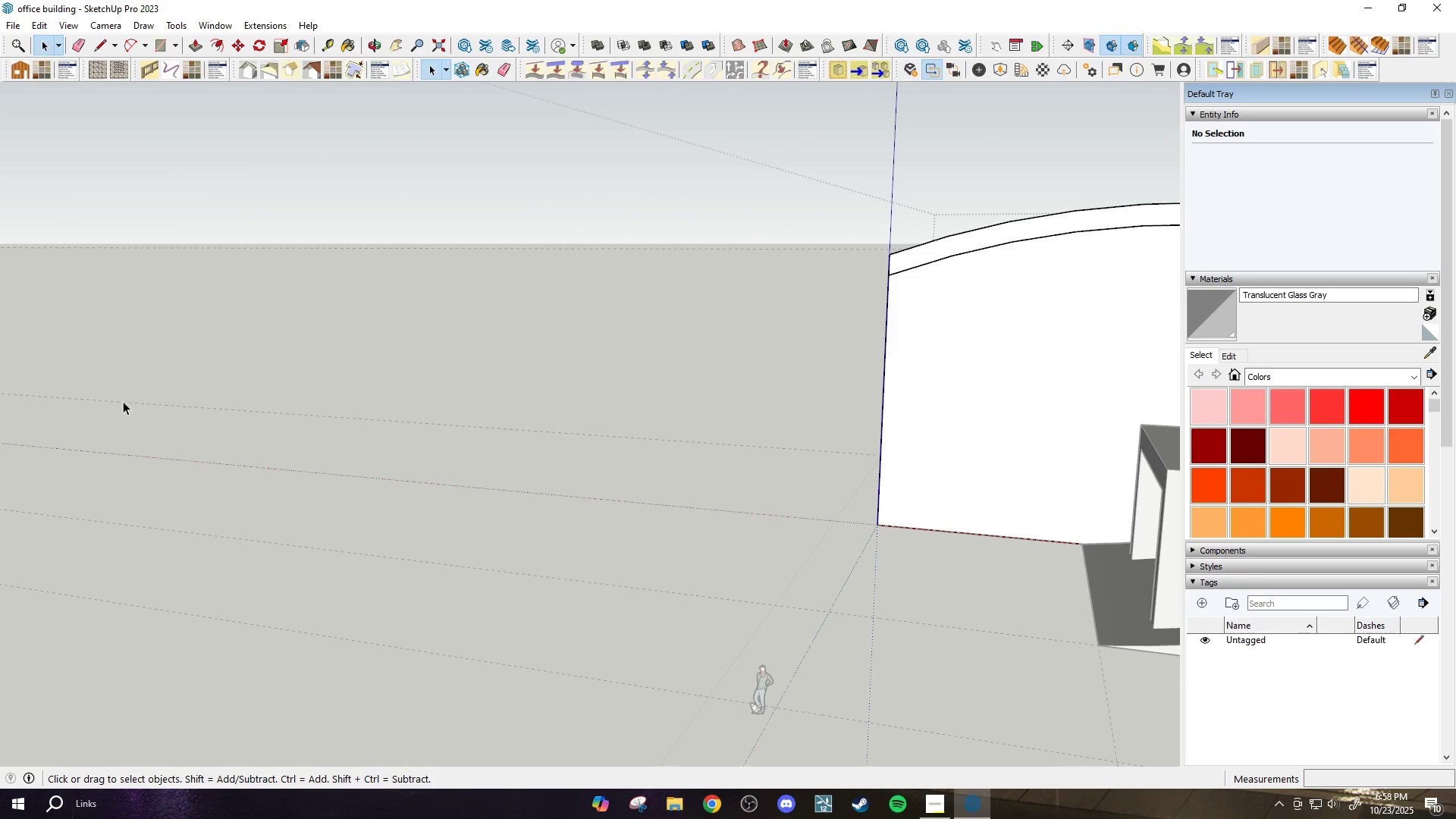 
scroll: coordinate [158, 412], scroll_direction: down, amount: 2.0
 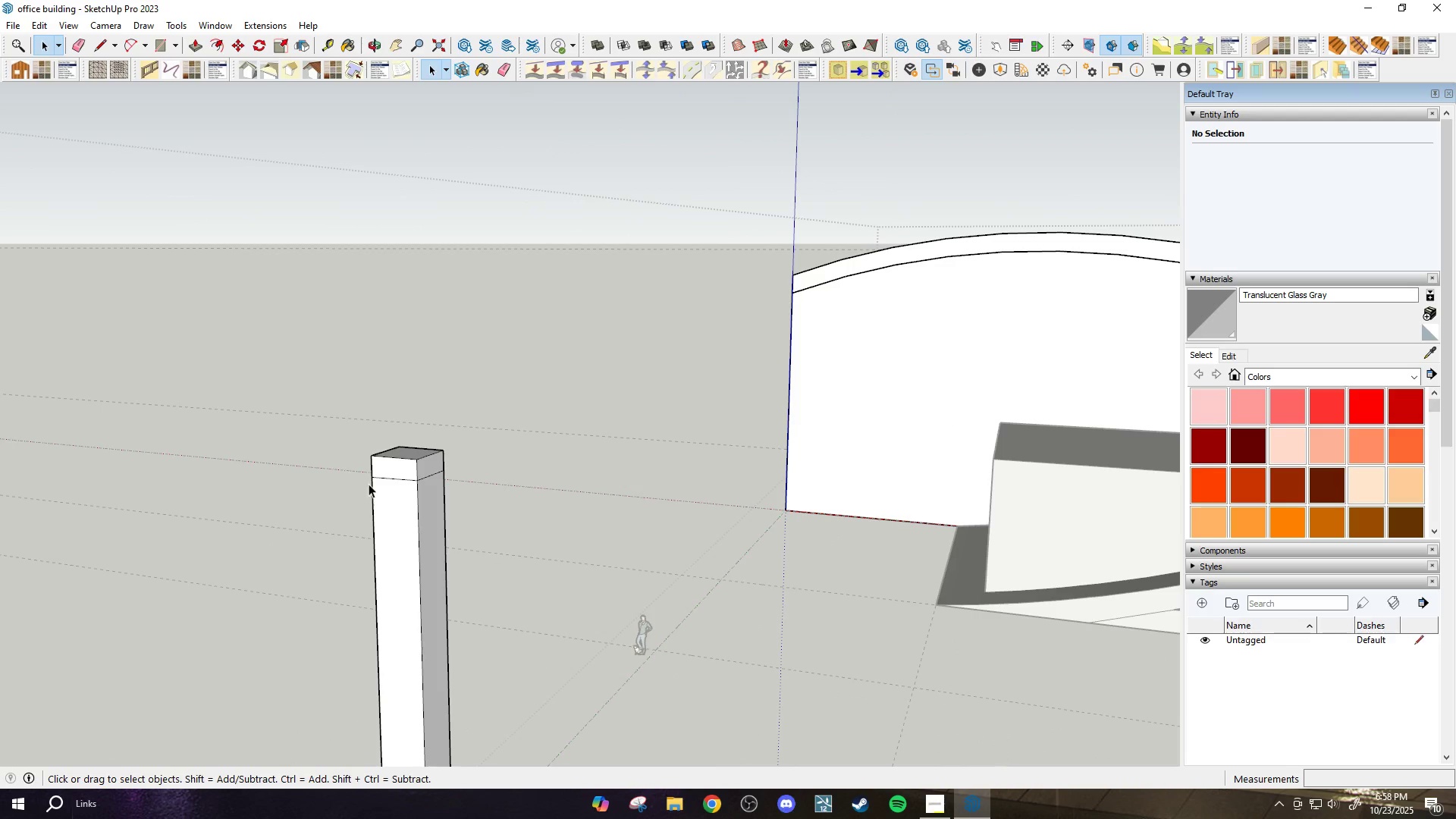 
scroll: coordinate [410, 491], scroll_direction: up, amount: 2.0
 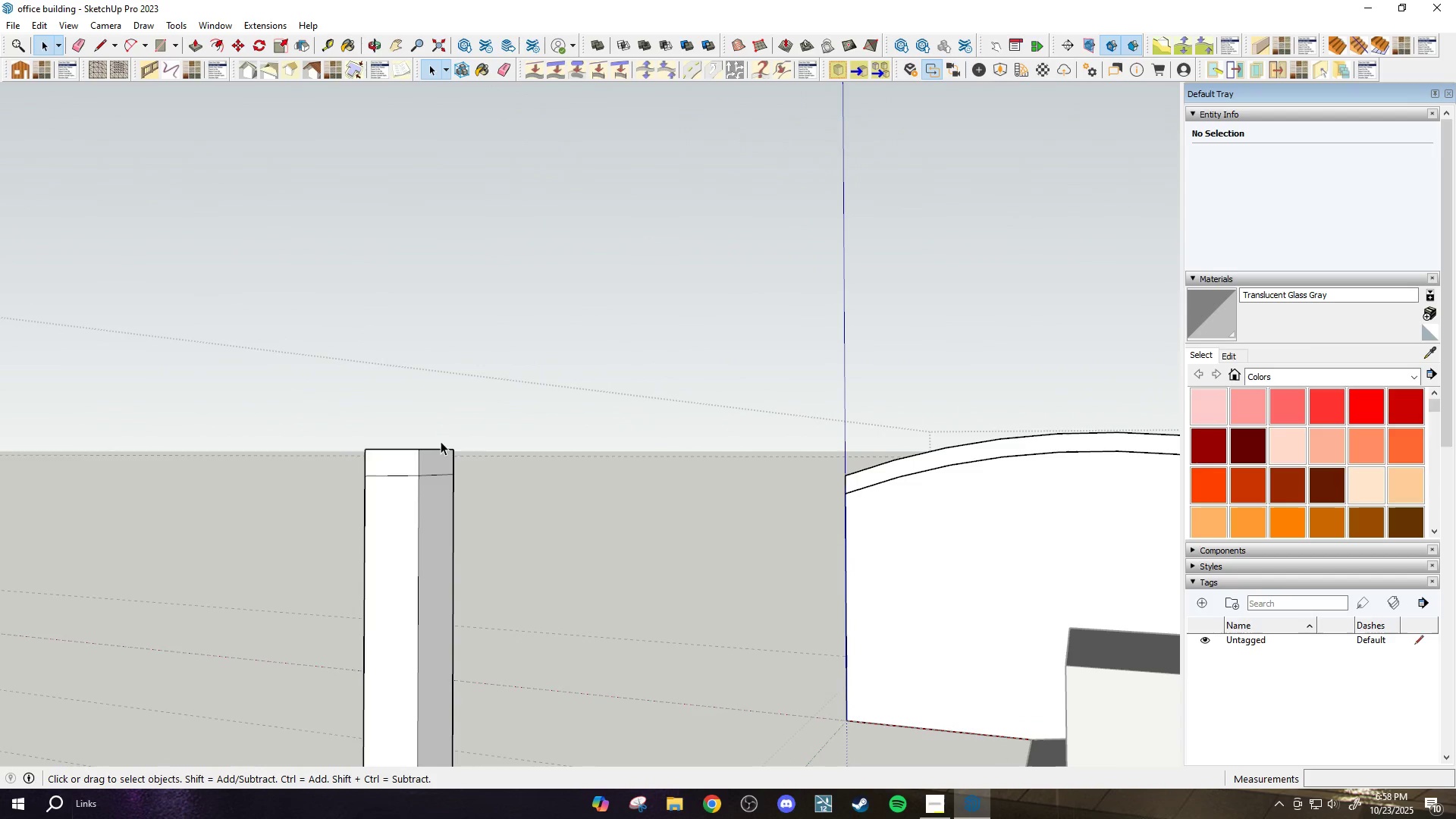 
left_click_drag(start_coordinate=[466, 457], to_coordinate=[330, 407])
 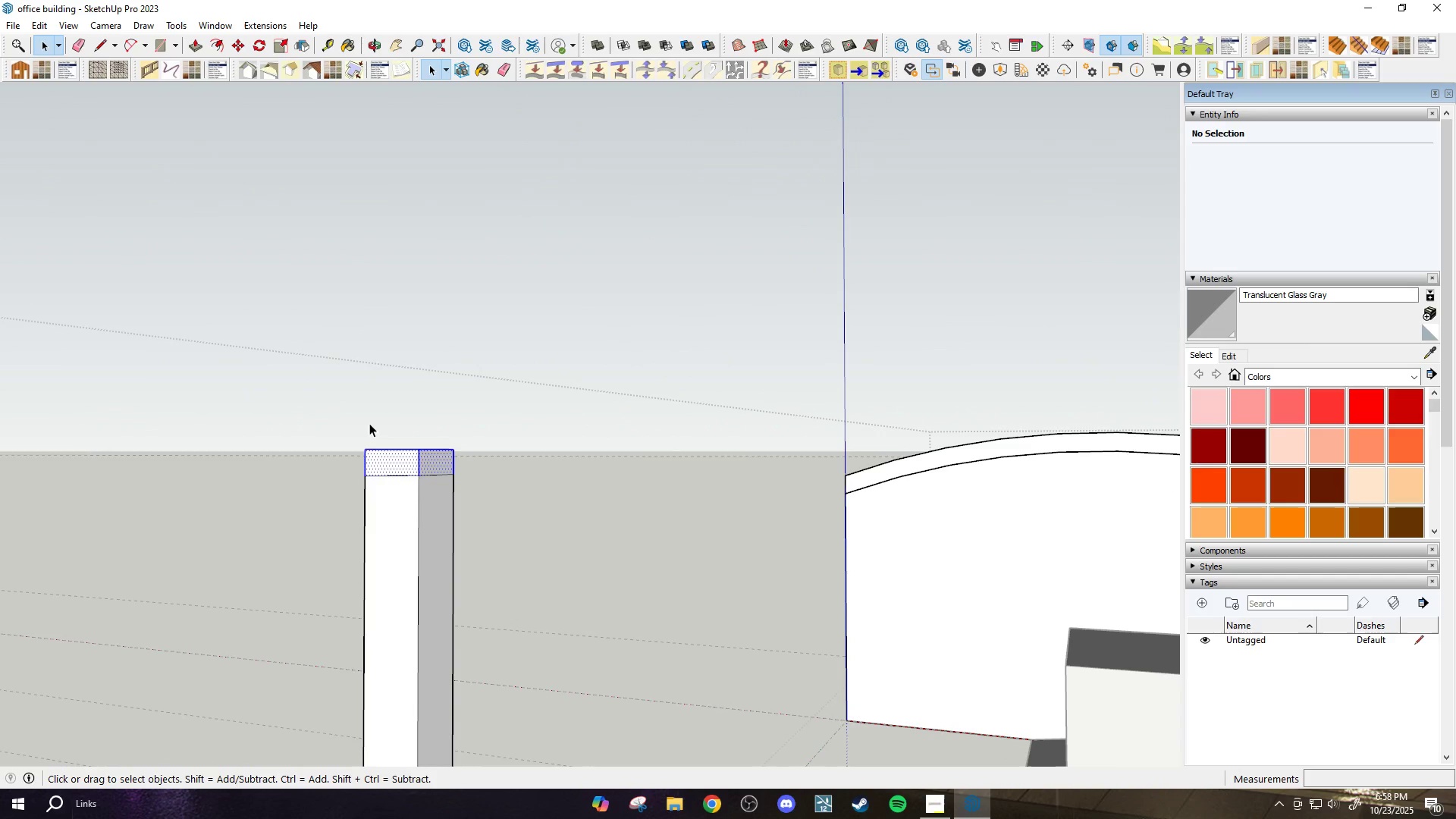 
key(Delete)
 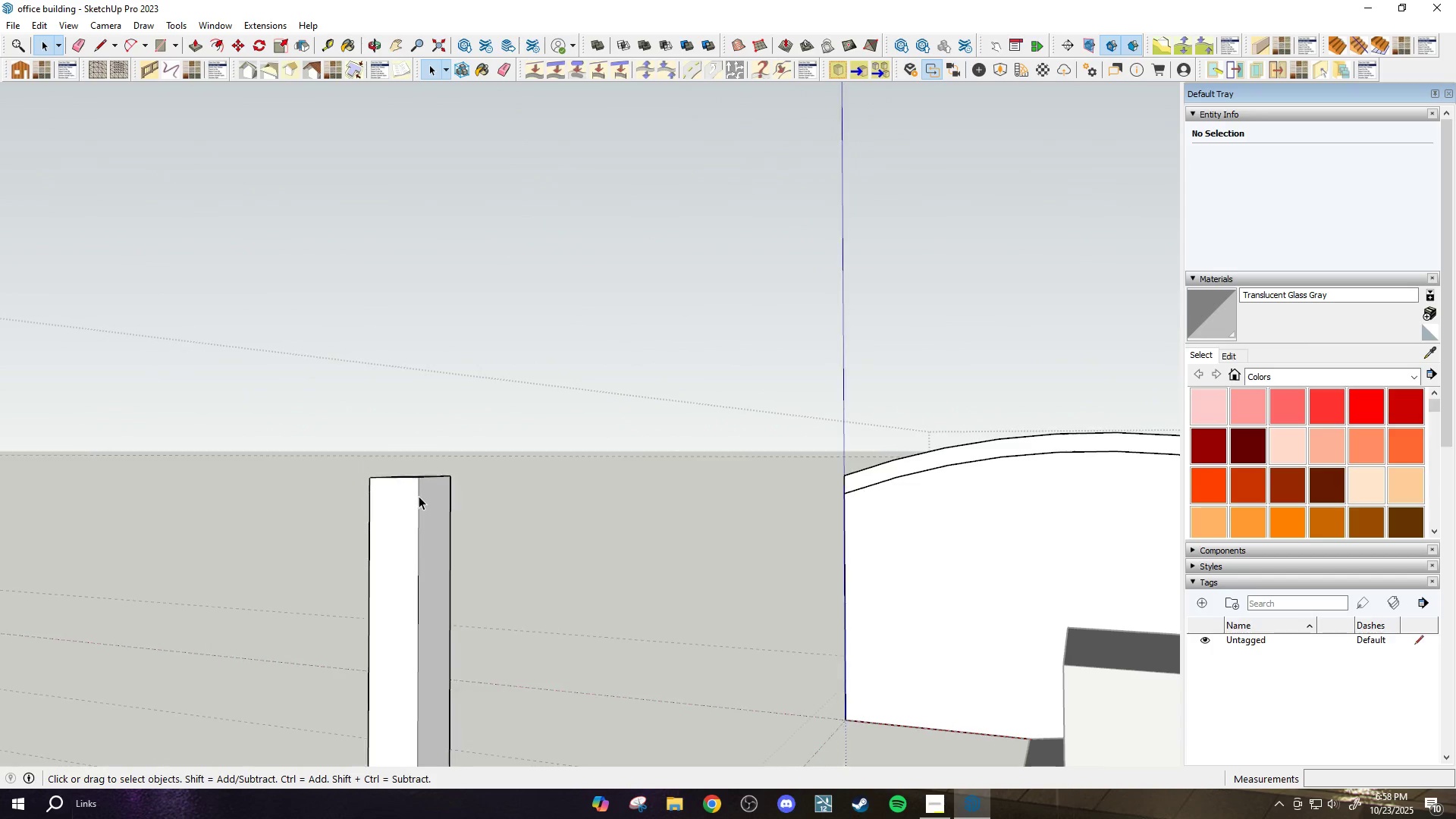 
scroll: coordinate [421, 496], scroll_direction: down, amount: 13.0
 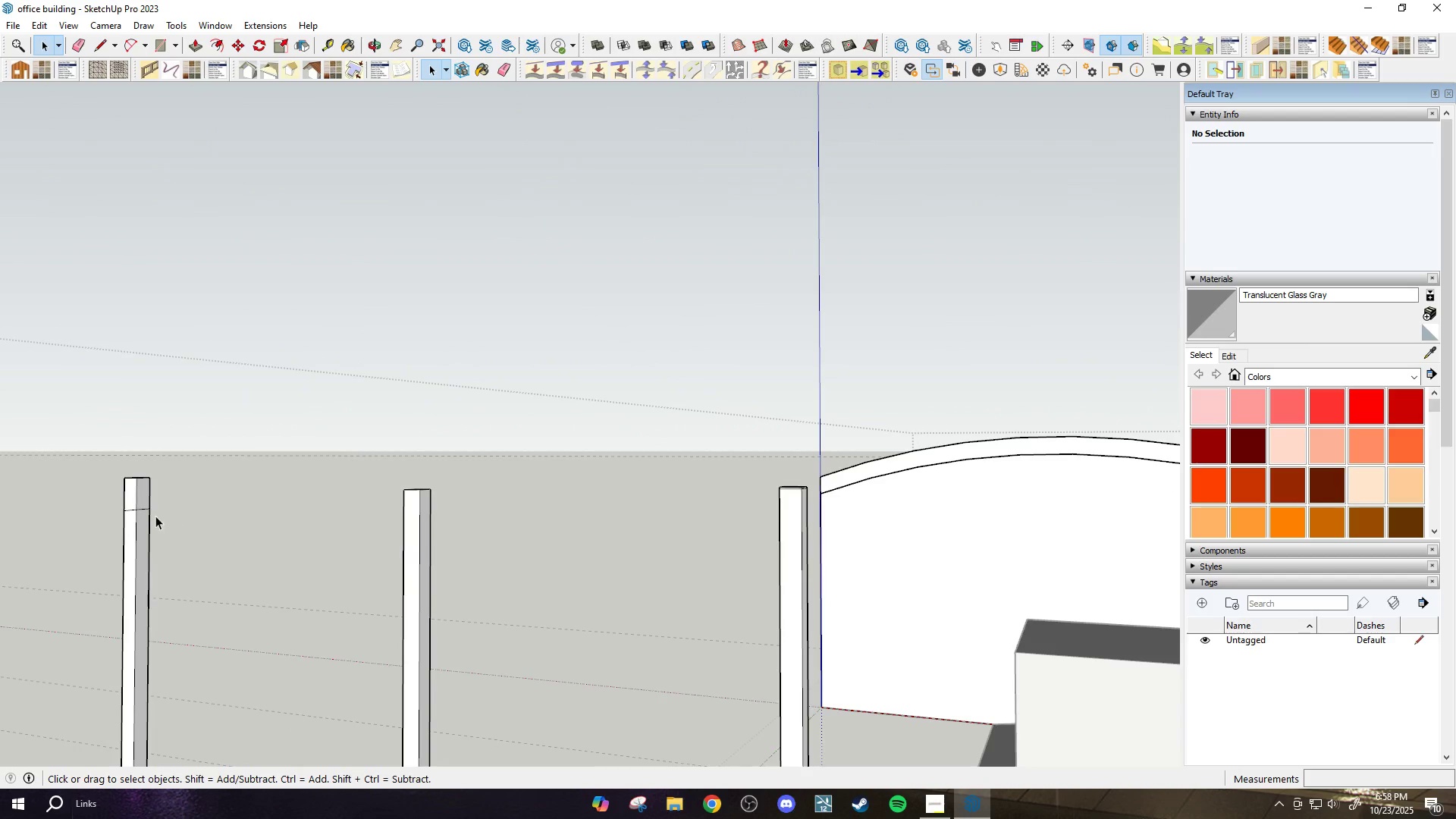 
scroll: coordinate [134, 478], scroll_direction: up, amount: 3.0
 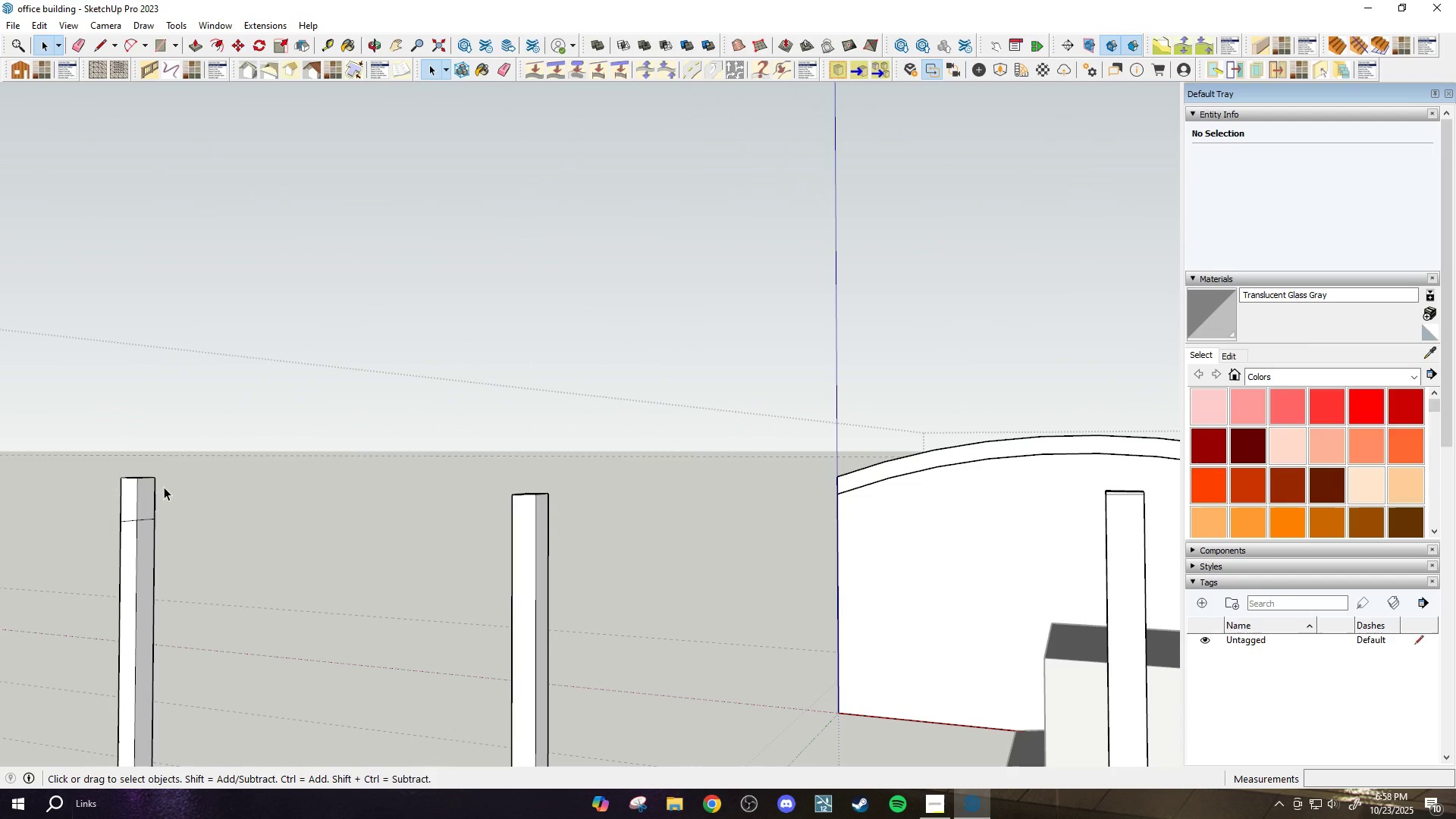 
left_click_drag(start_coordinate=[166, 487], to_coordinate=[79, 441])
 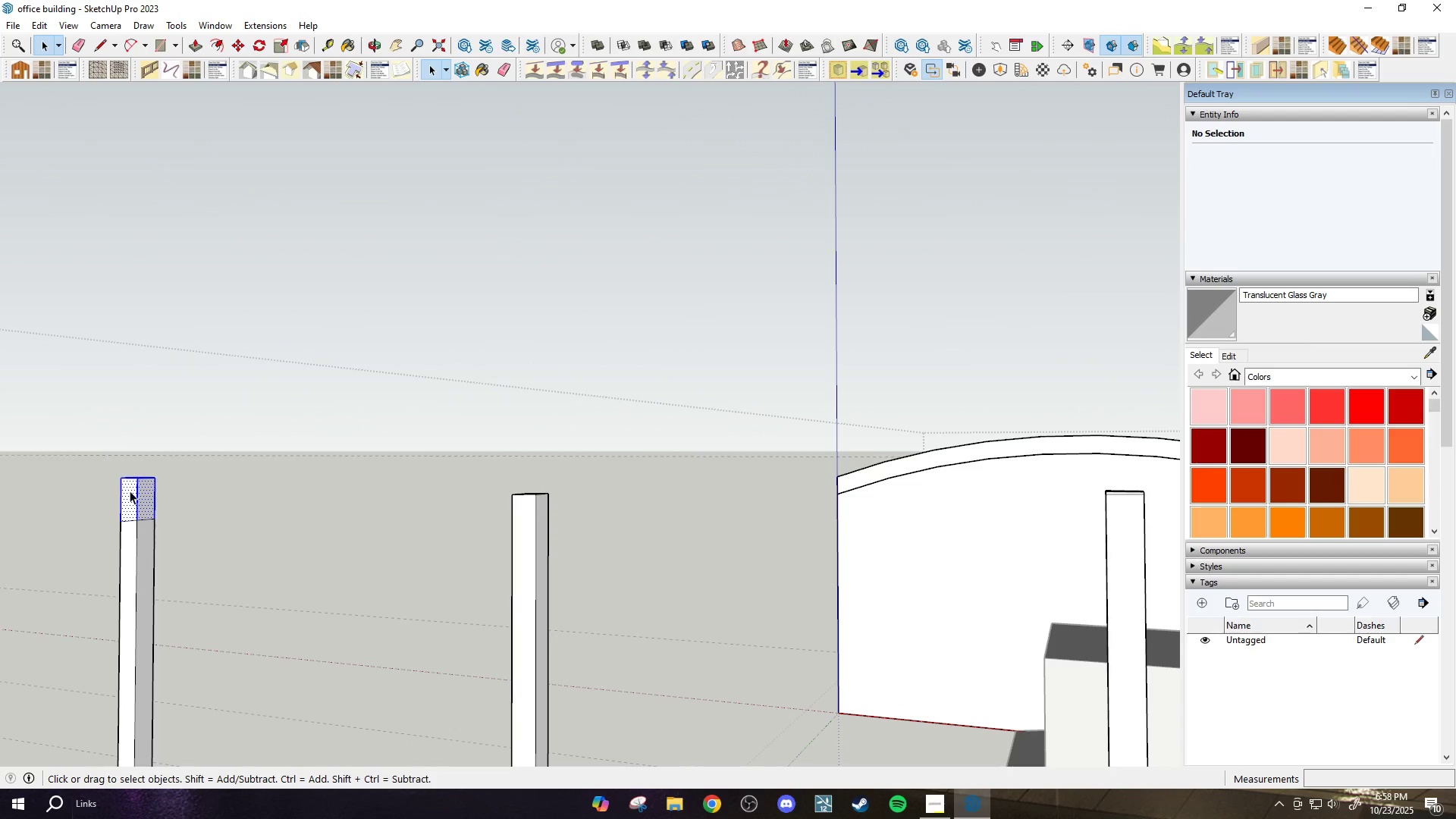 
key(Delete)
 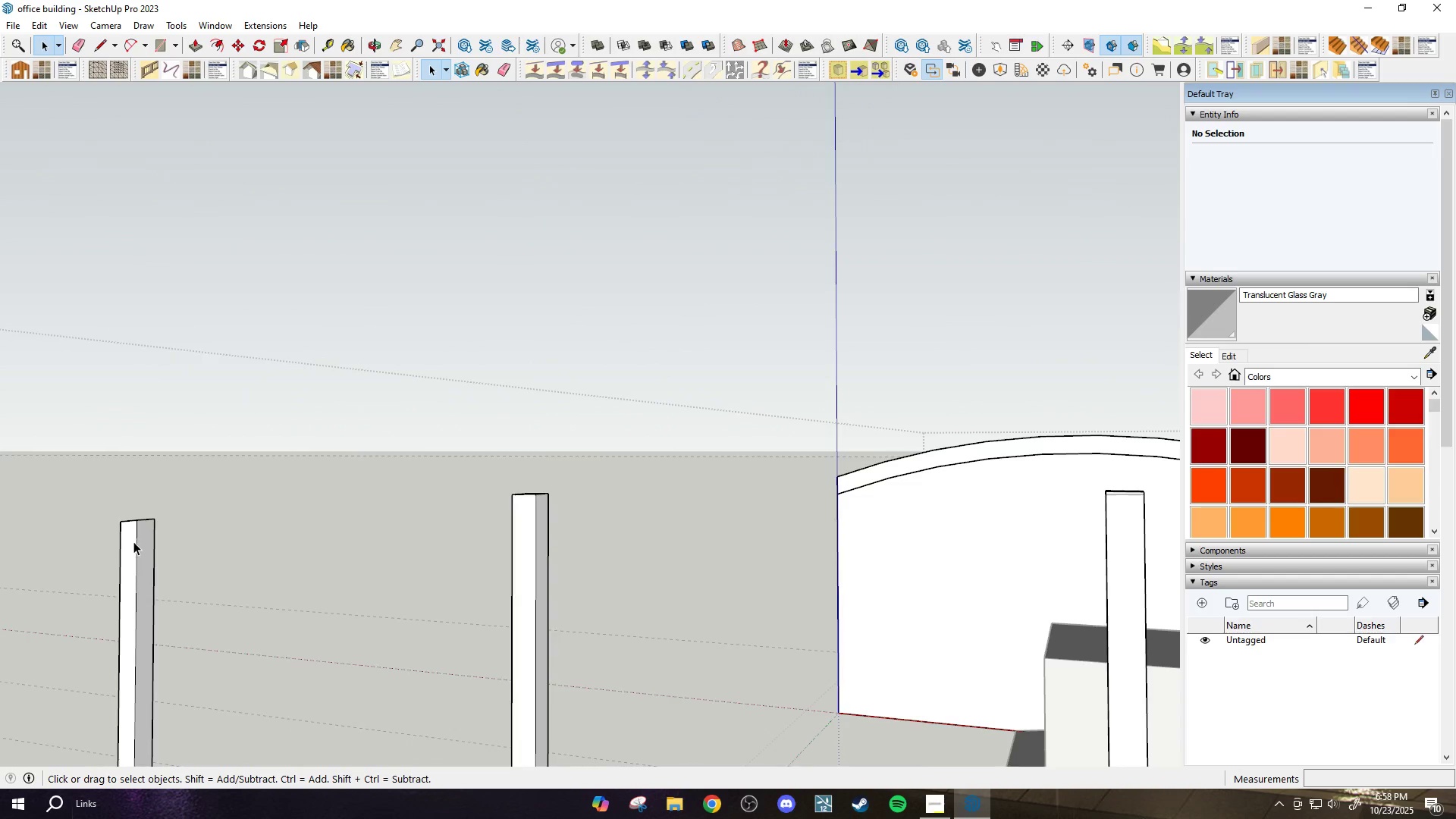 
scroll: coordinate [320, 541], scroll_direction: down, amount: 6.0
 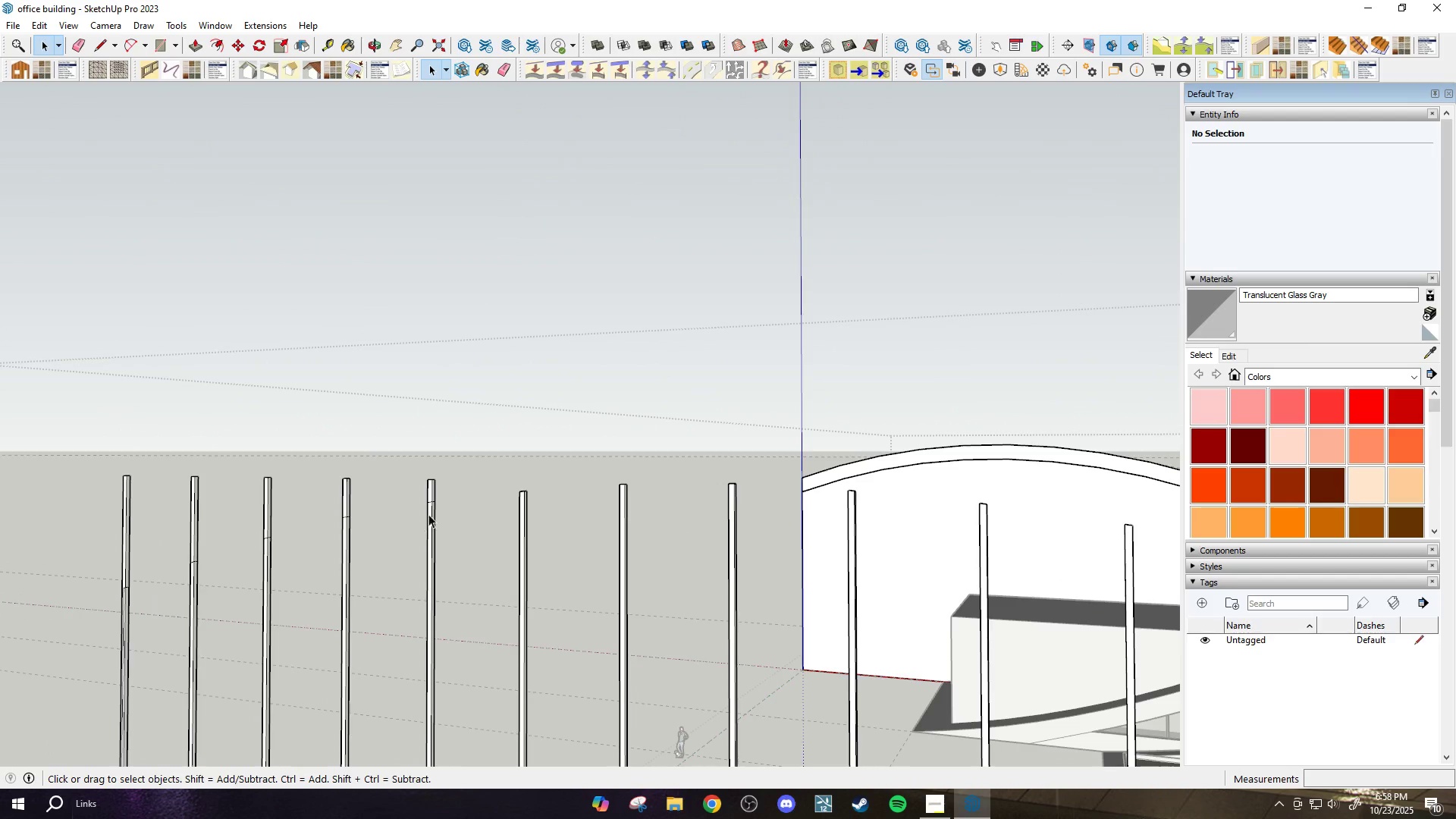 
scroll: coordinate [427, 491], scroll_direction: up, amount: 5.0
 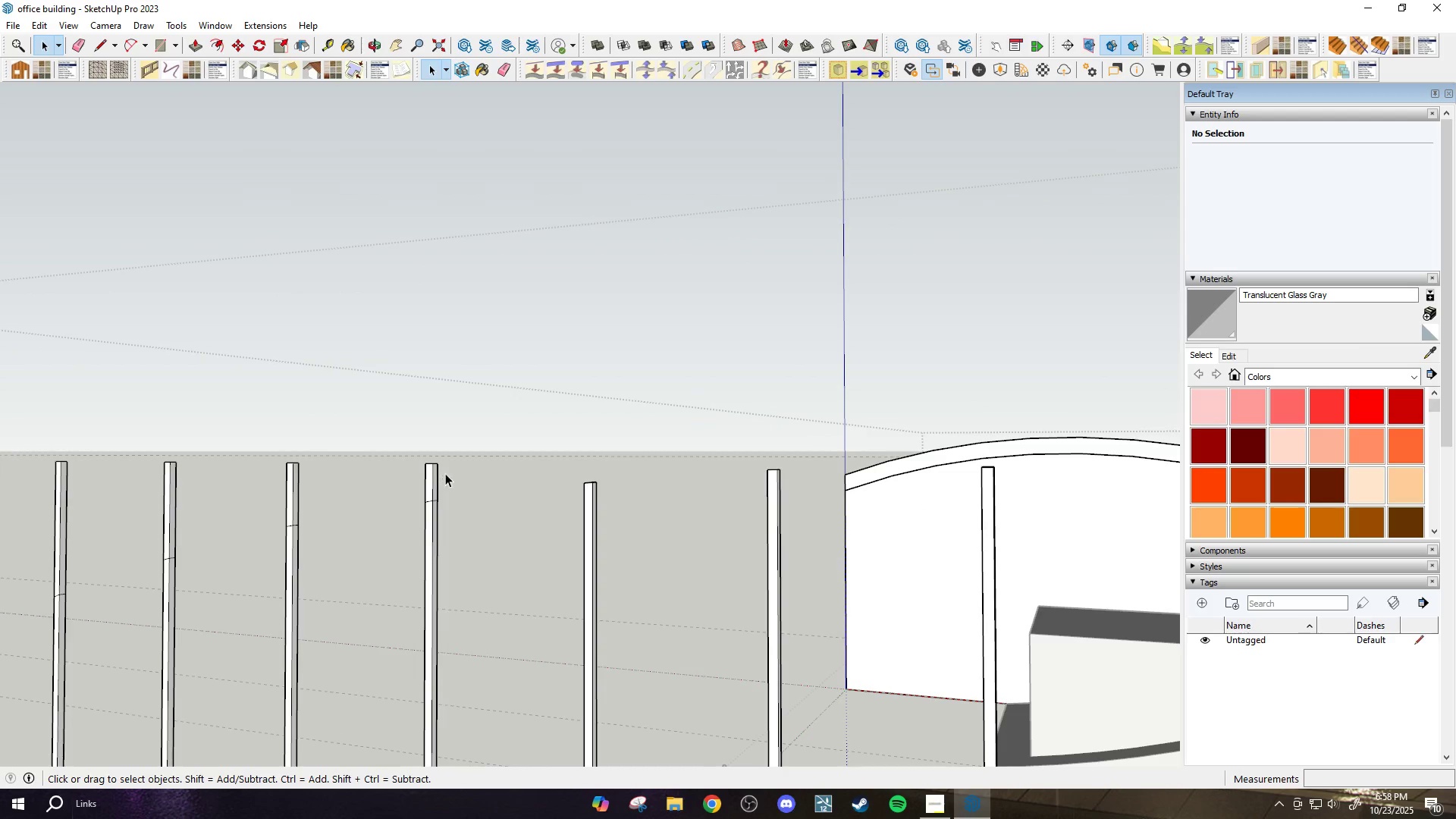 
left_click_drag(start_coordinate=[447, 466], to_coordinate=[400, 442])
 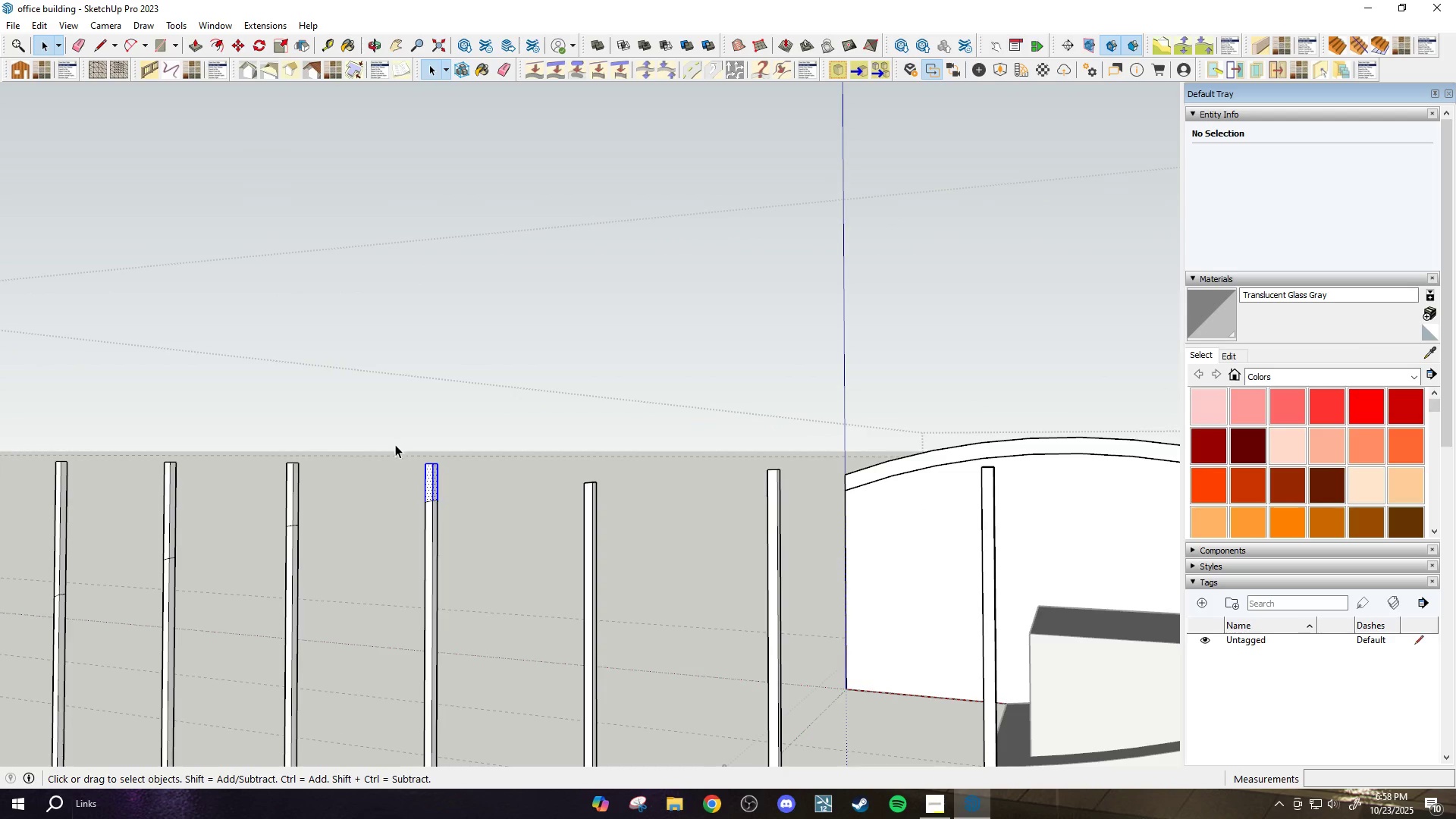 
key(Delete)
 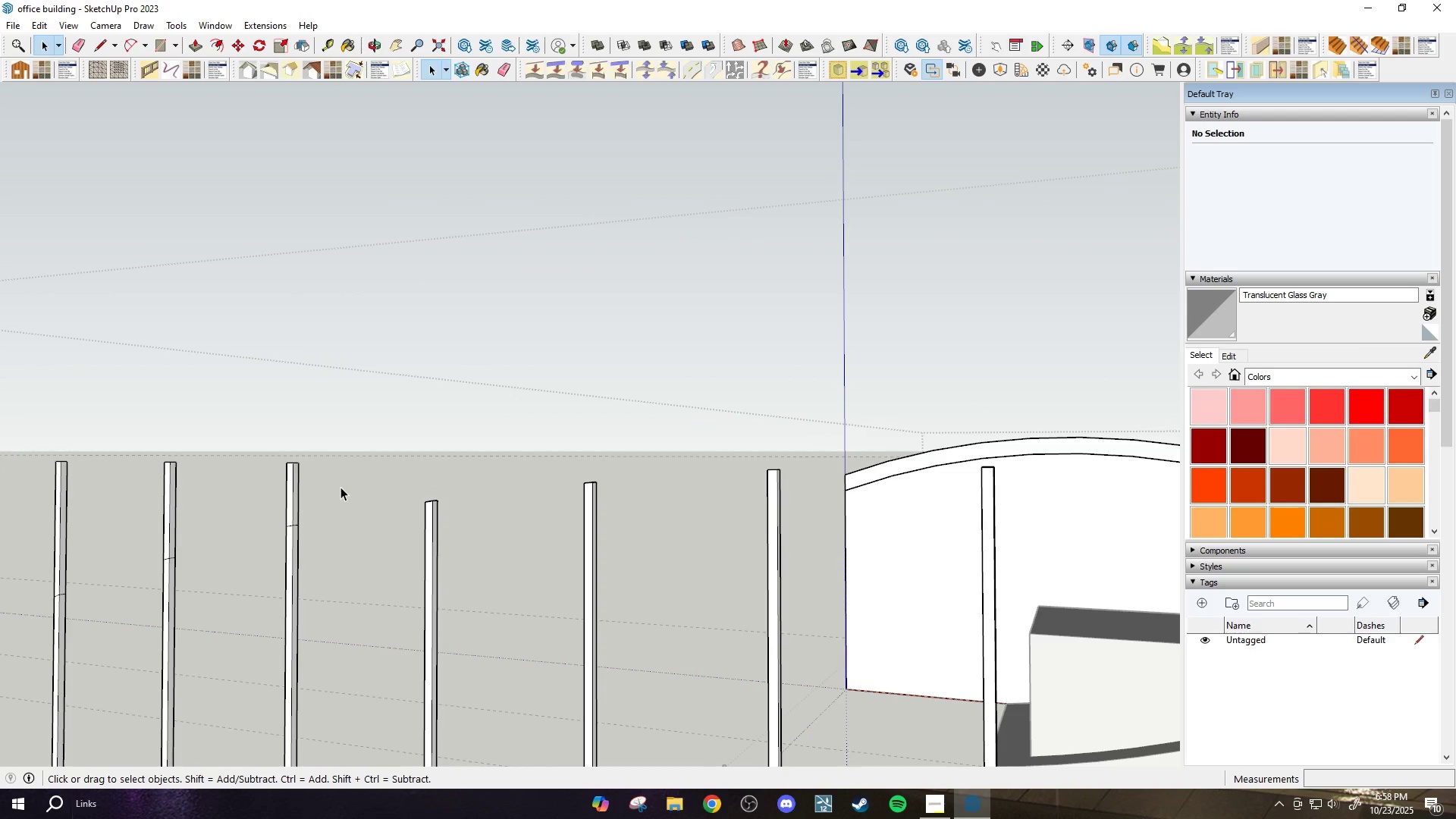 
left_click_drag(start_coordinate=[308, 472], to_coordinate=[218, 431])
 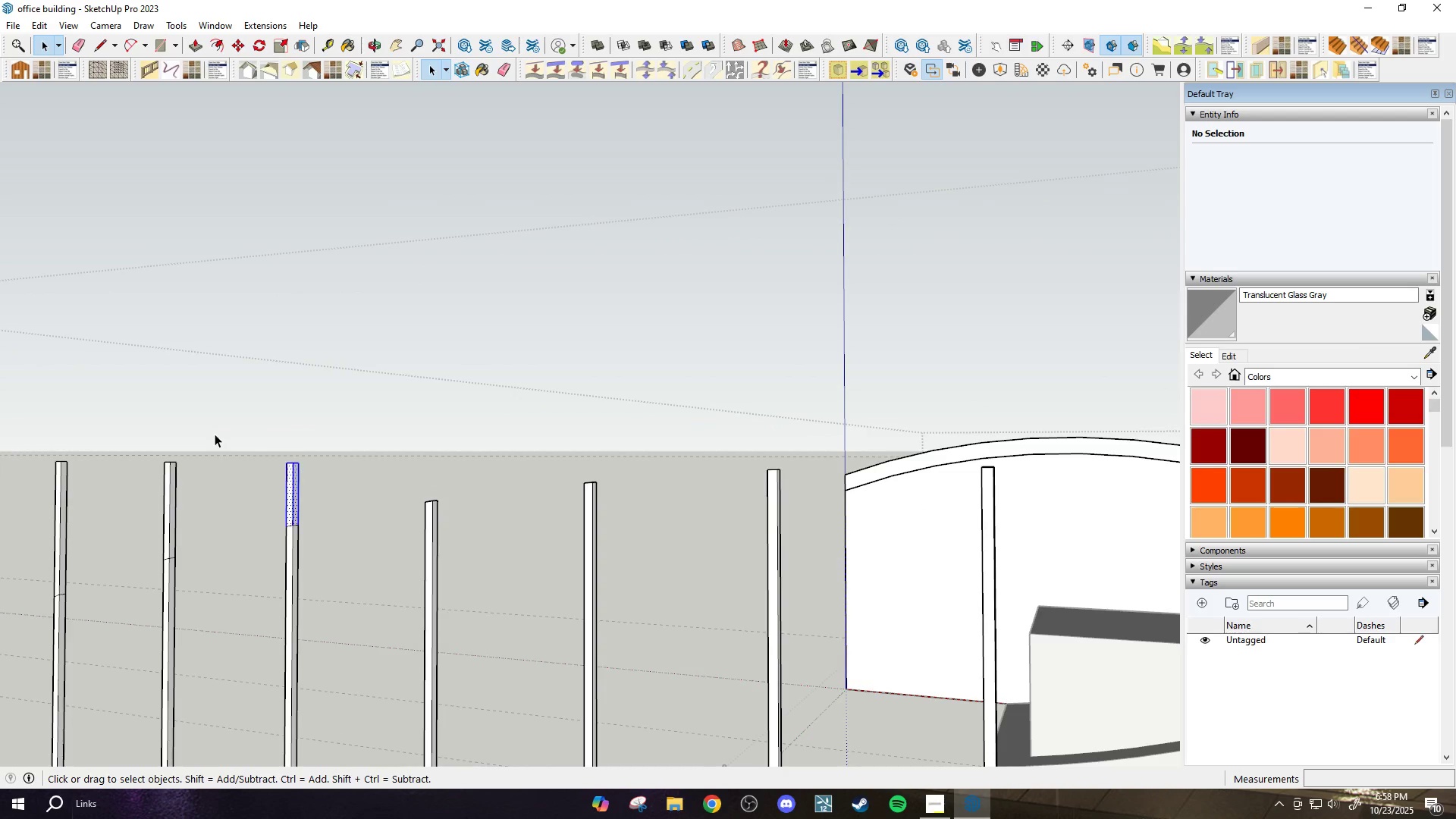 
key(Delete)
 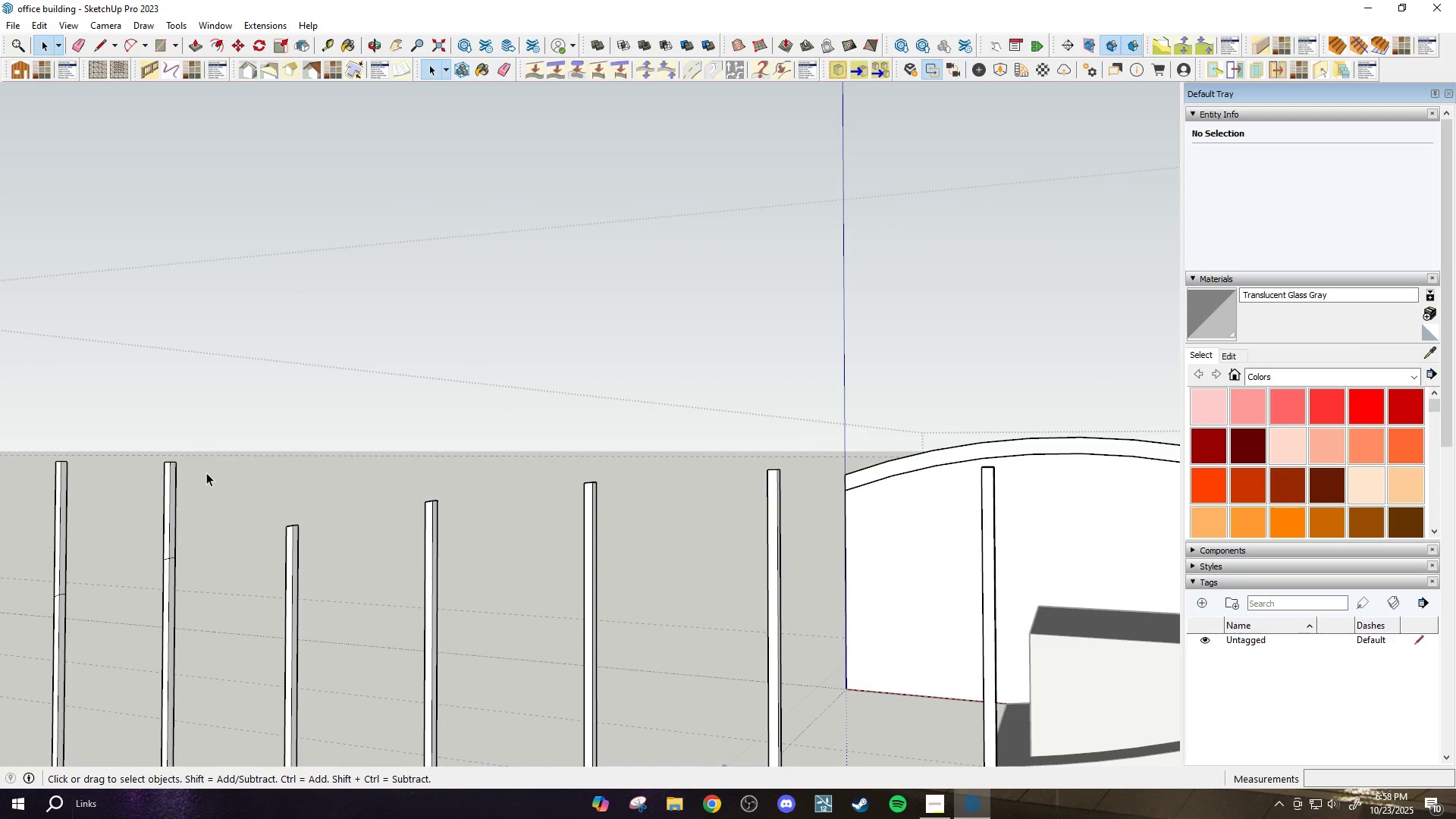 
left_click_drag(start_coordinate=[208, 474], to_coordinate=[122, 441])
 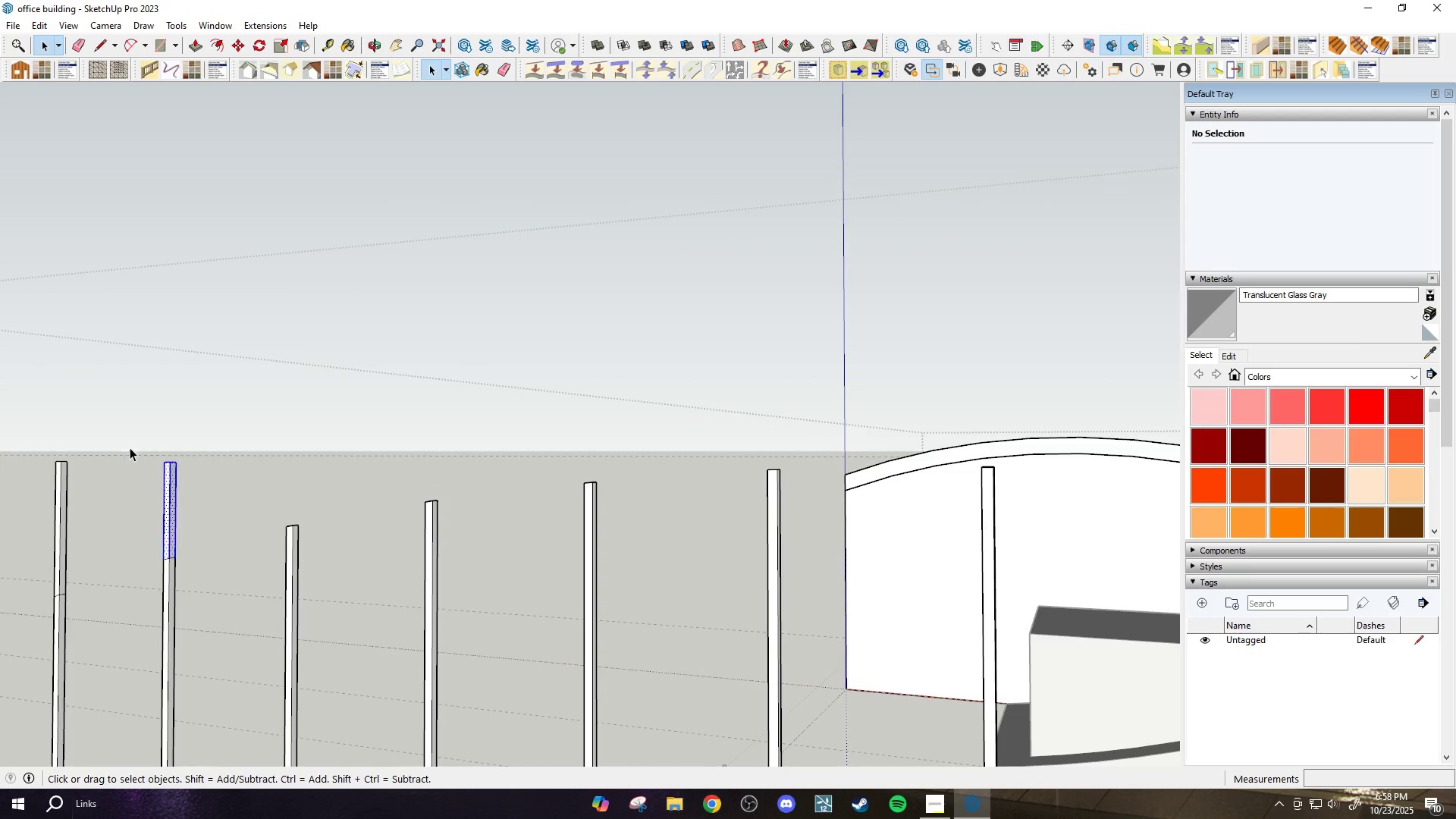 
key(Delete)
 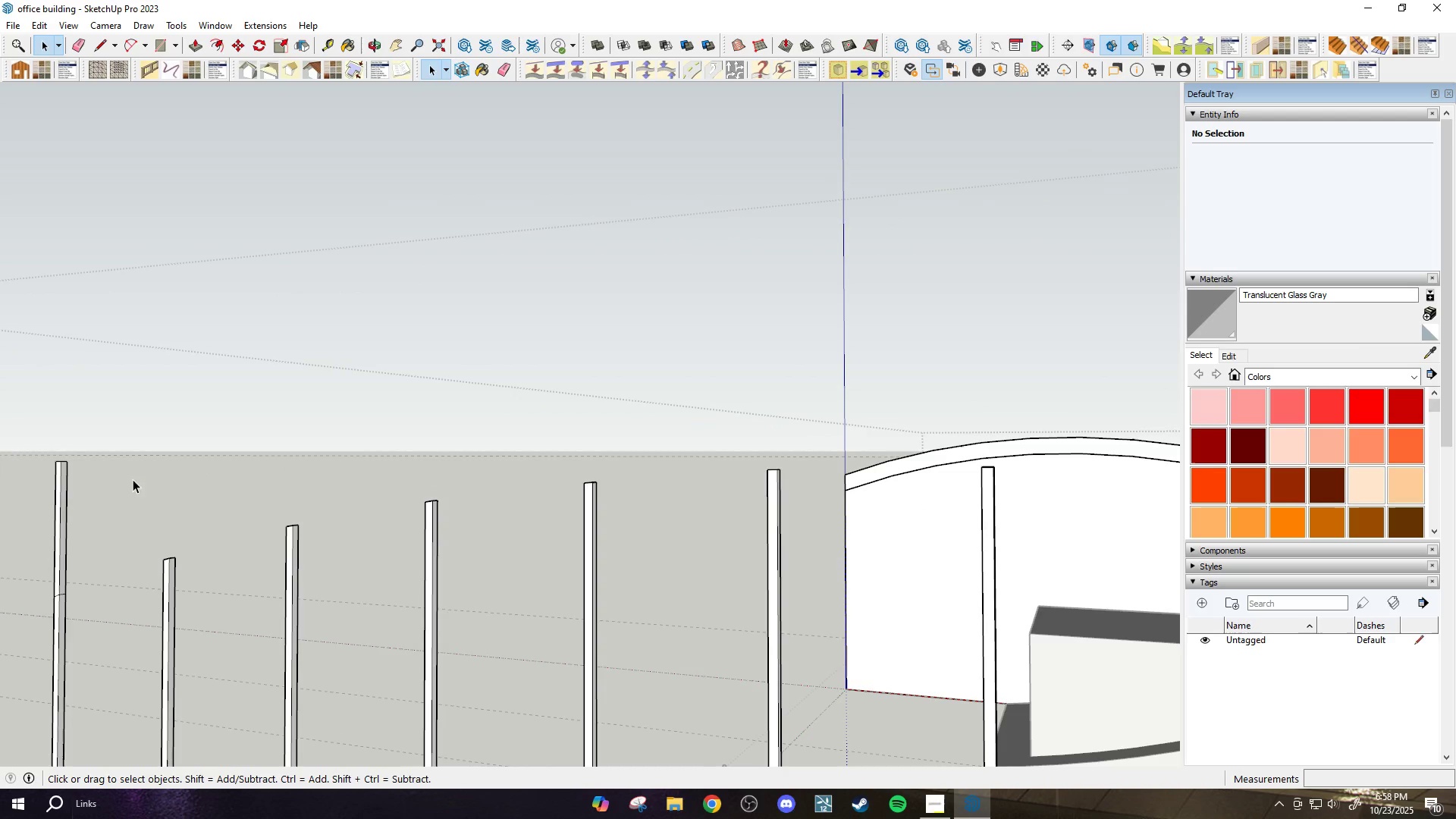 
left_click_drag(start_coordinate=[130, 479], to_coordinate=[34, 436])
 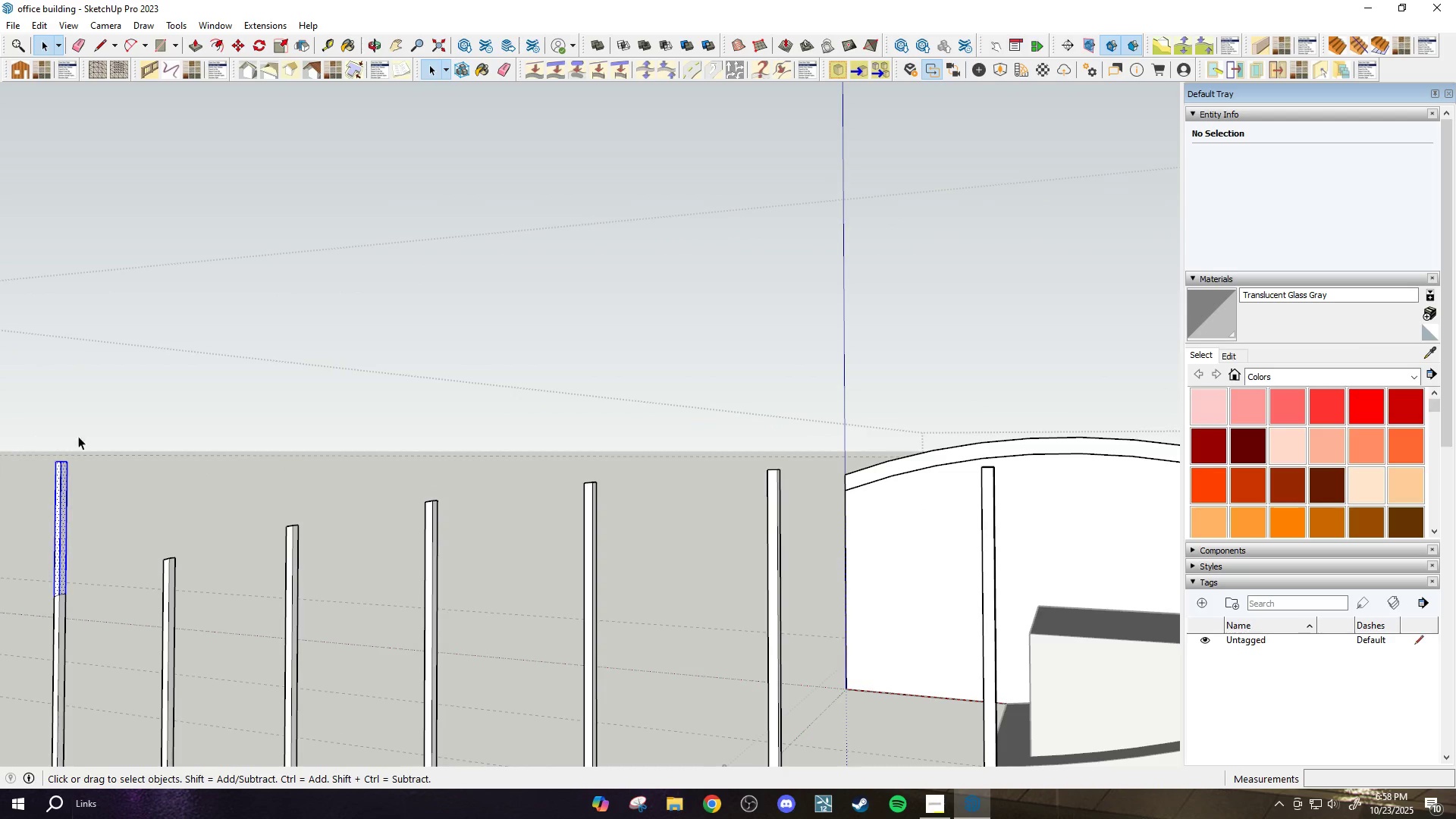 
key(Delete)
 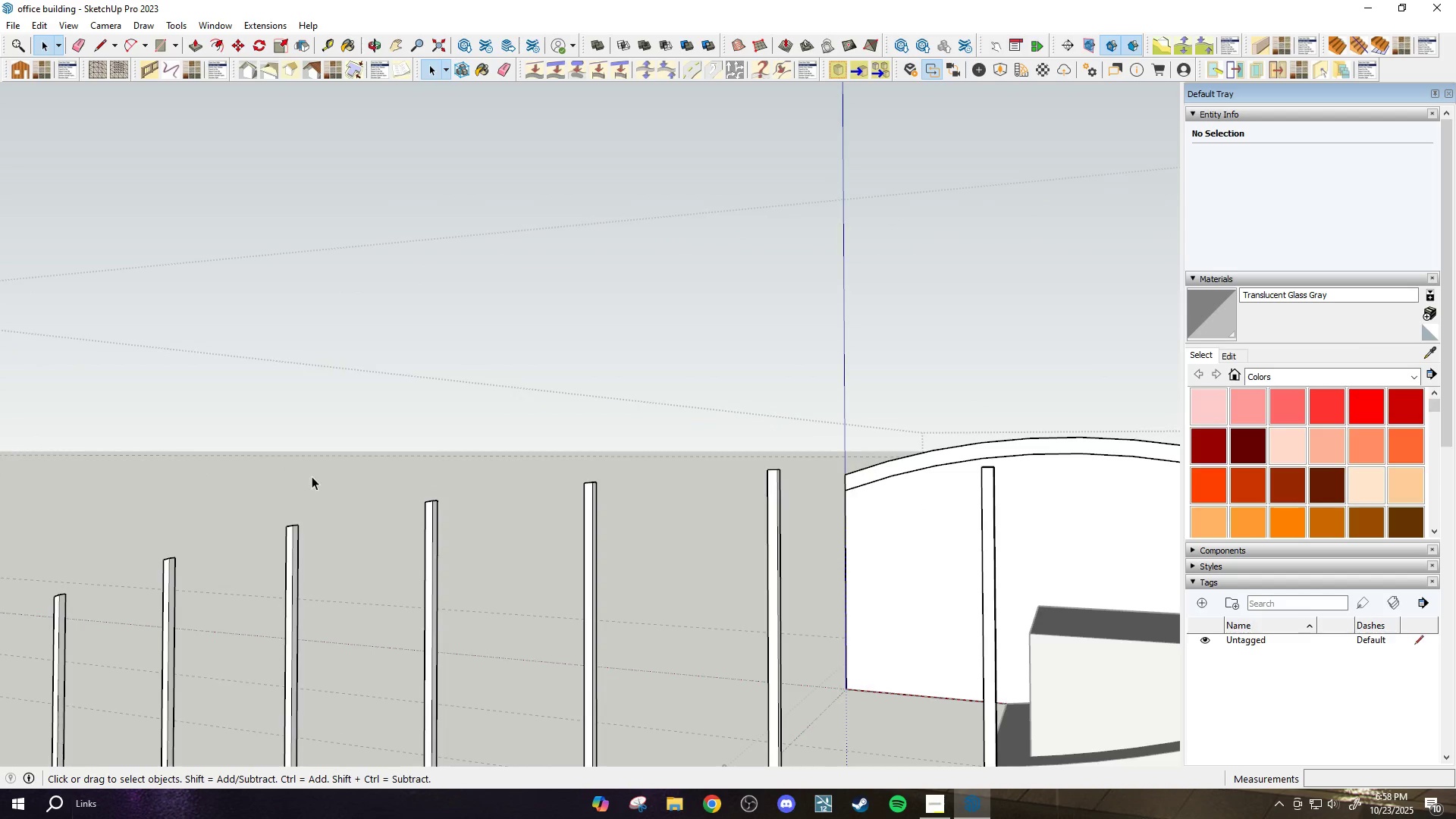 
scroll: coordinate [313, 477], scroll_direction: down, amount: 2.0
 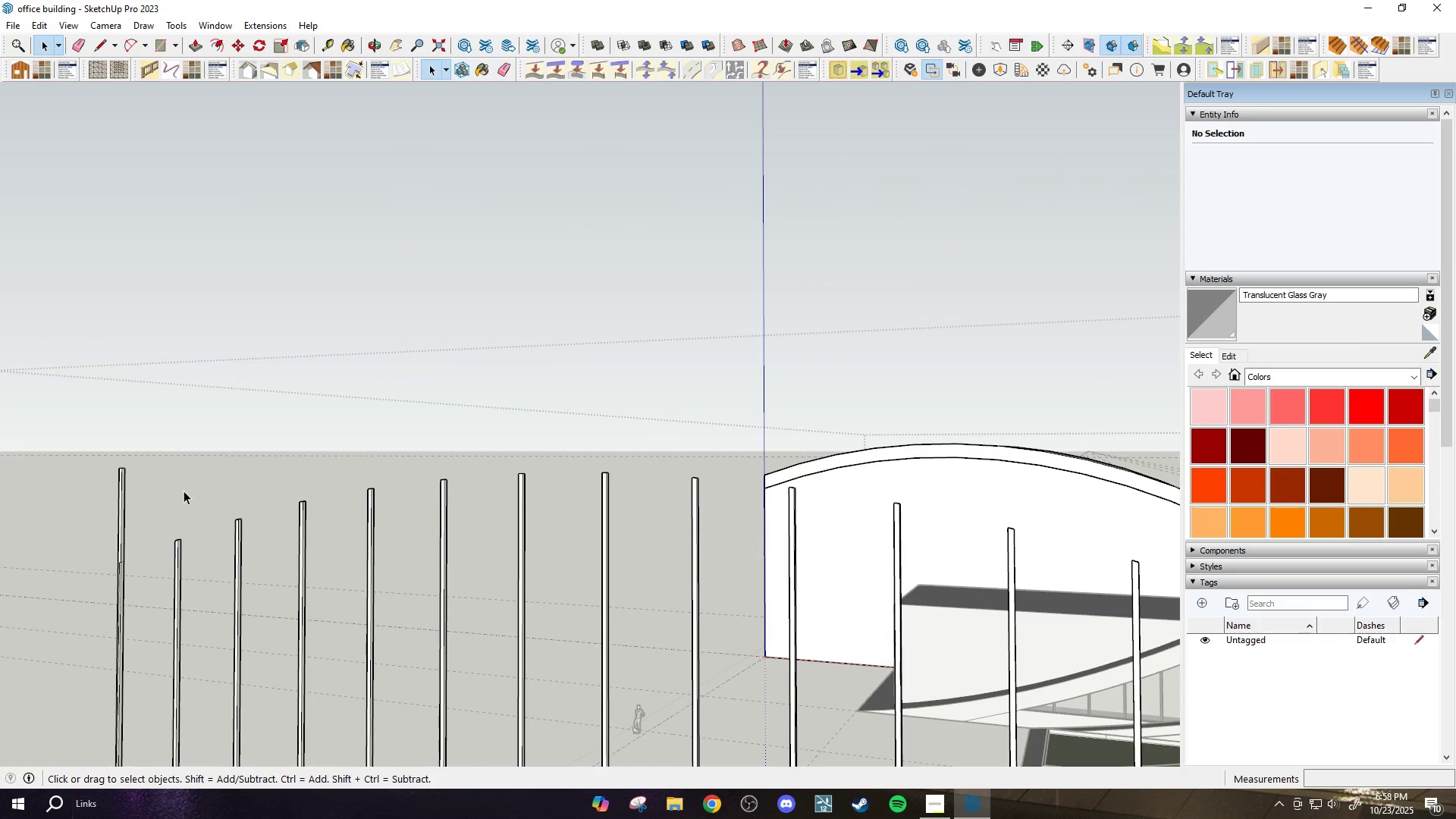 
left_click_drag(start_coordinate=[157, 485], to_coordinate=[60, 435])
 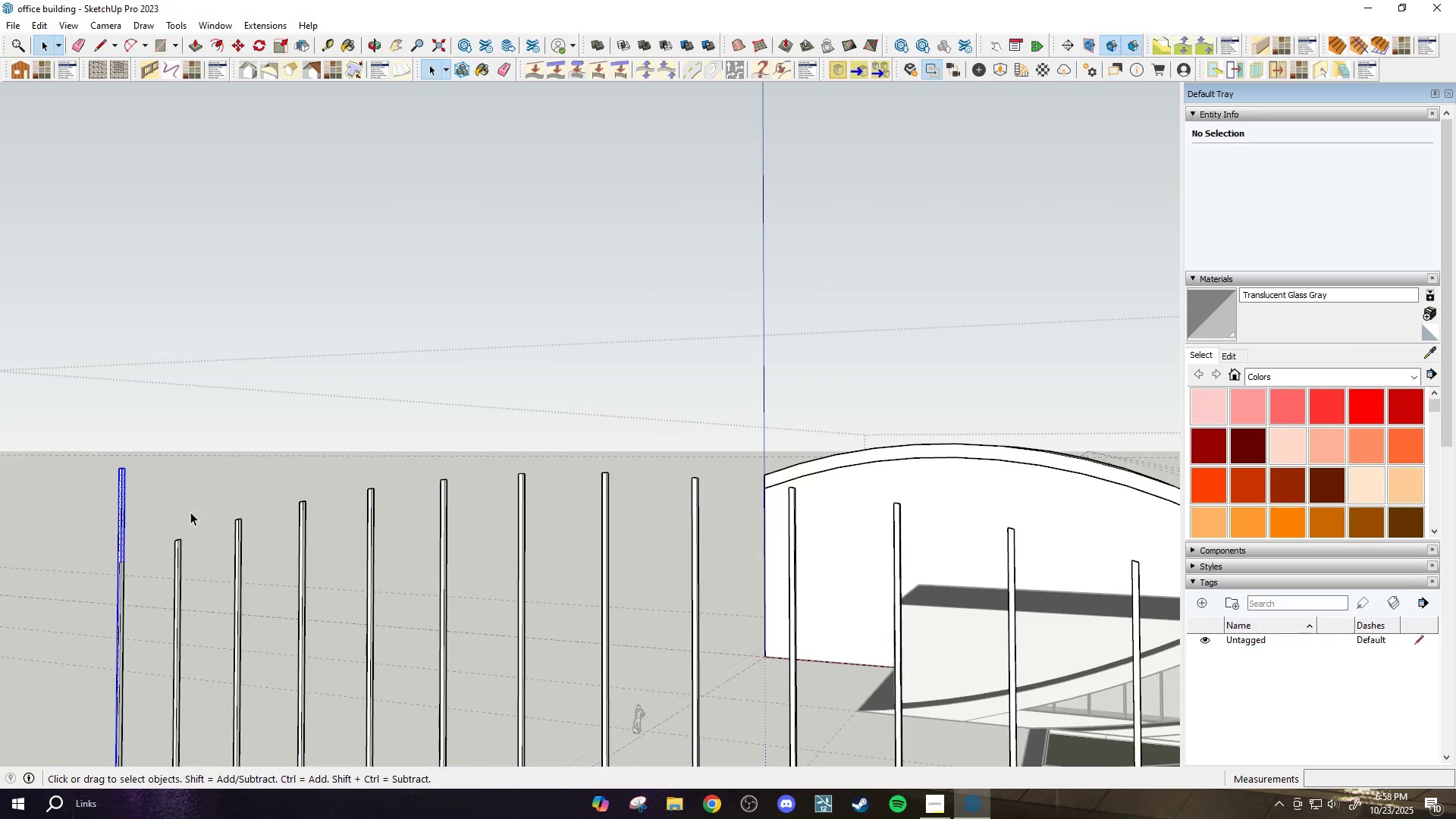 
key(Delete)
 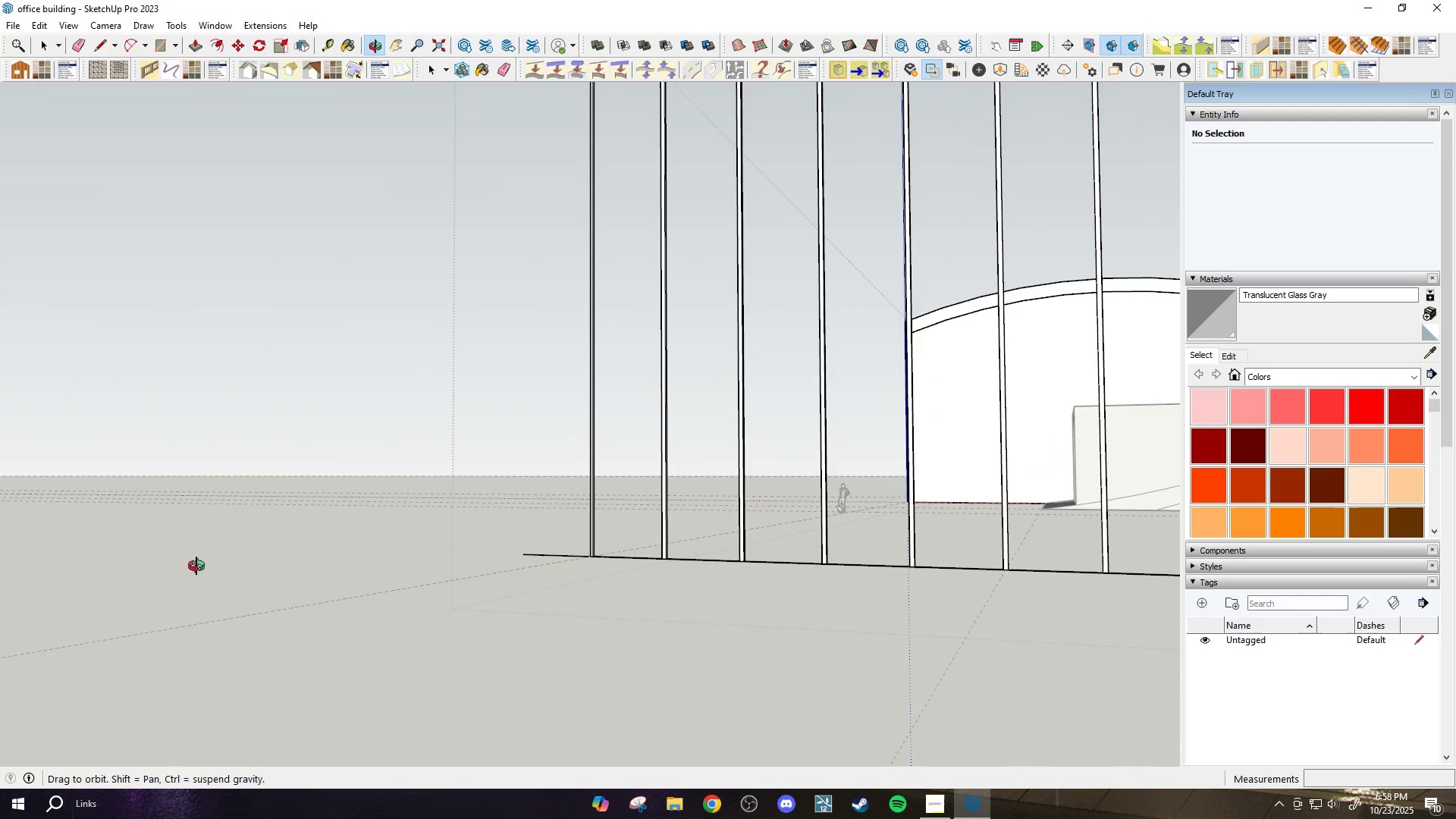 
scroll: coordinate [566, 563], scroll_direction: up, amount: 3.0
 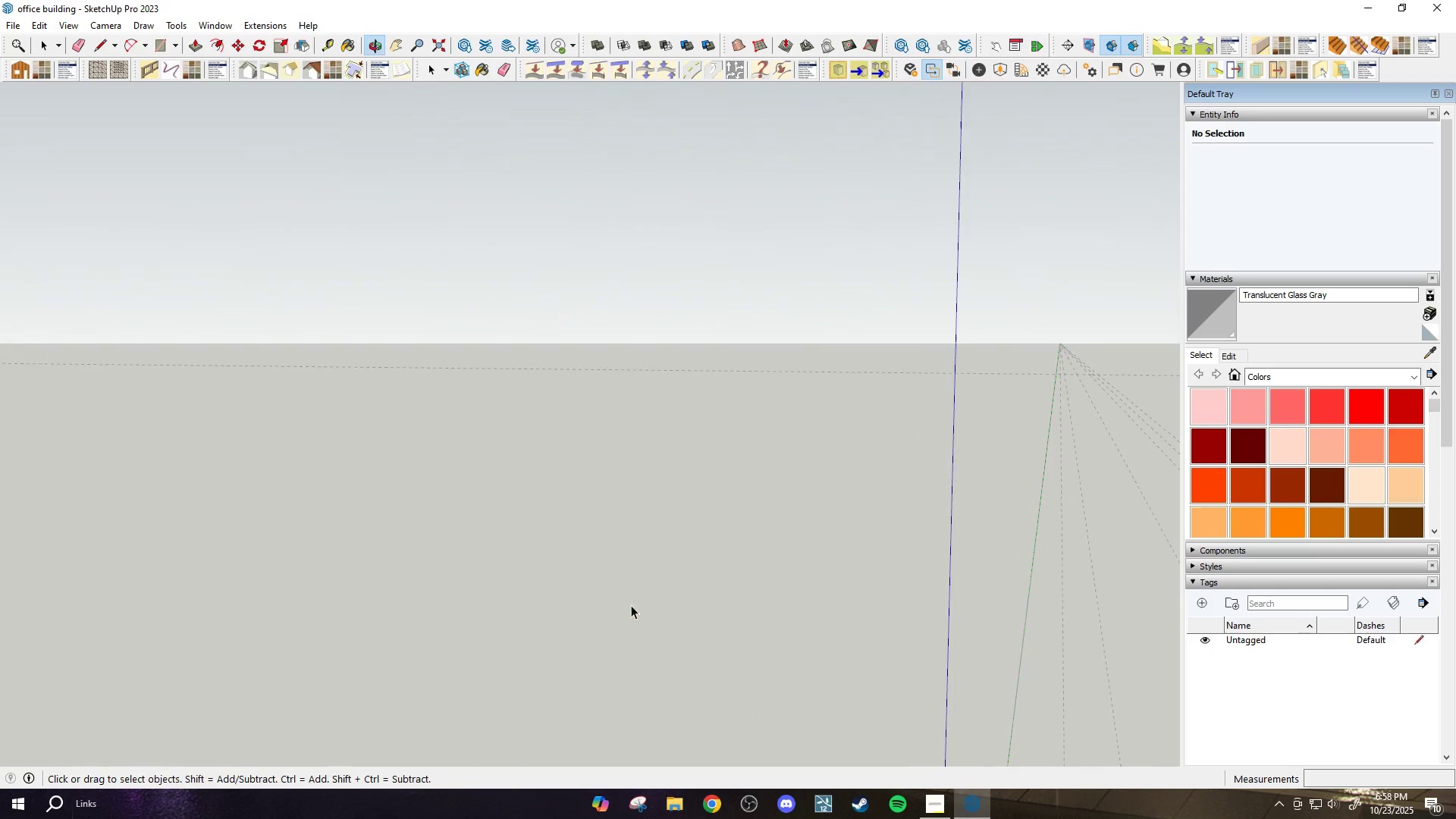 
scroll: coordinate [648, 518], scroll_direction: down, amount: 13.0
 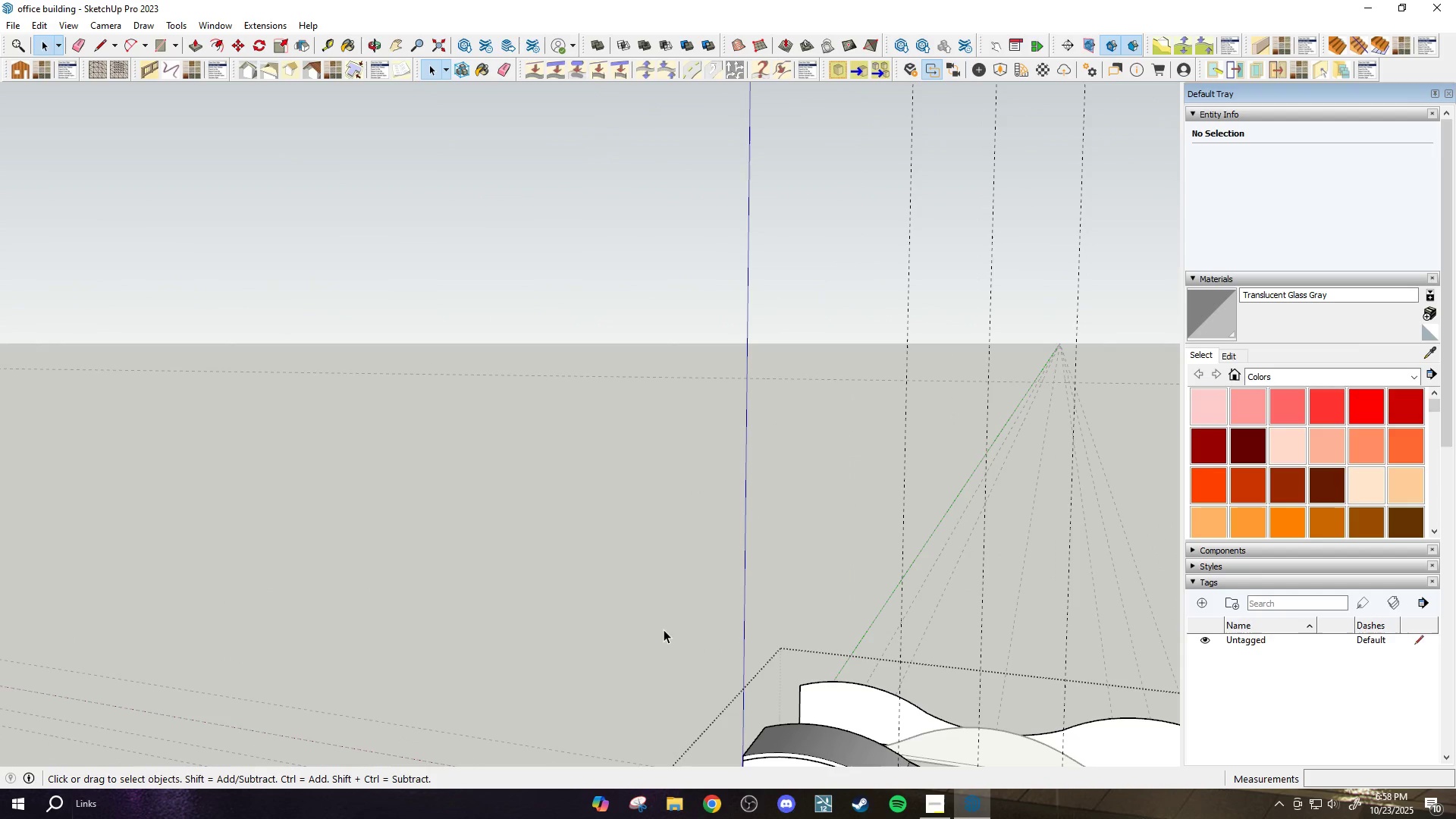 
key(H)
 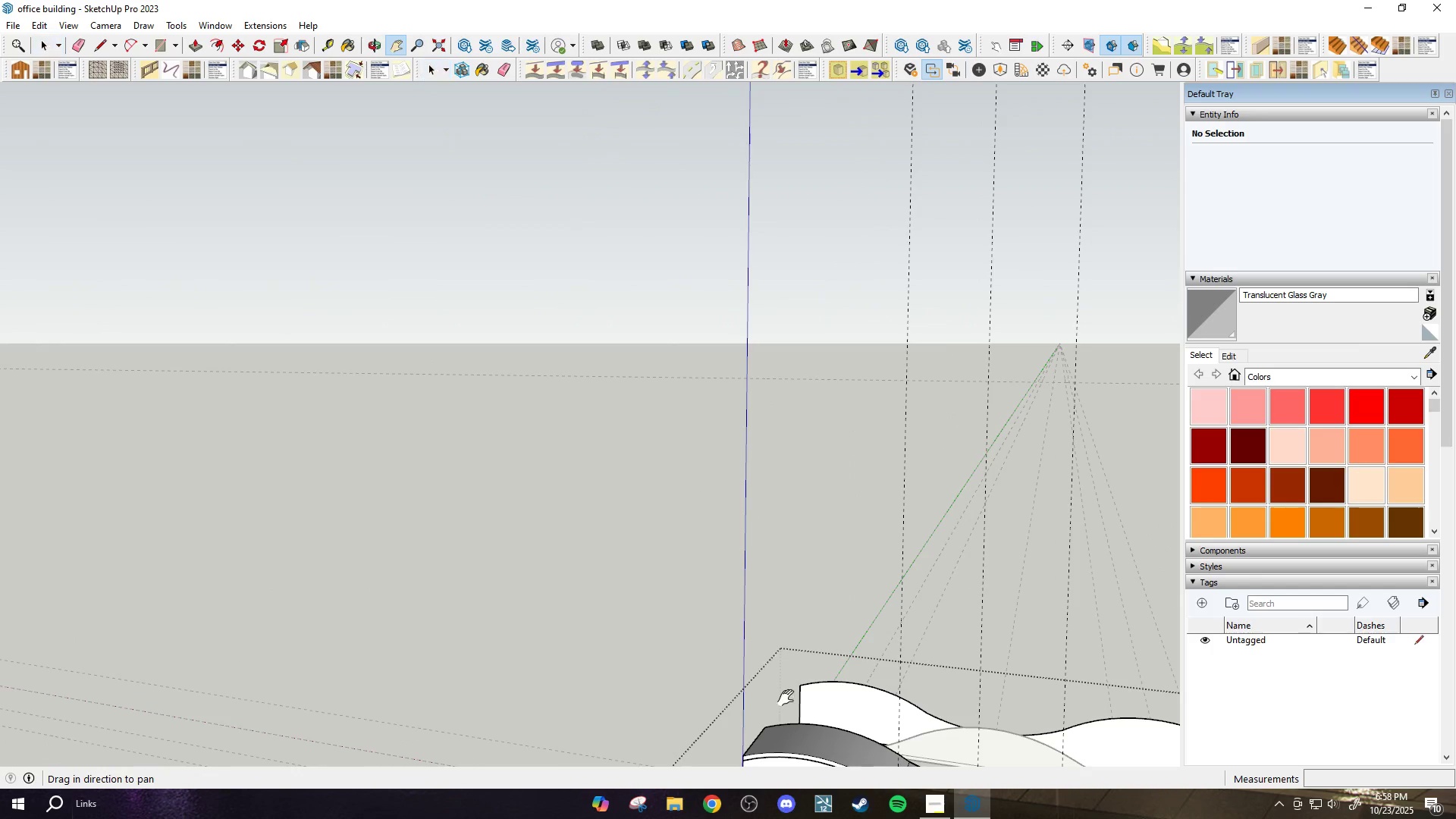 
left_click_drag(start_coordinate=[788, 705], to_coordinate=[779, 452])
 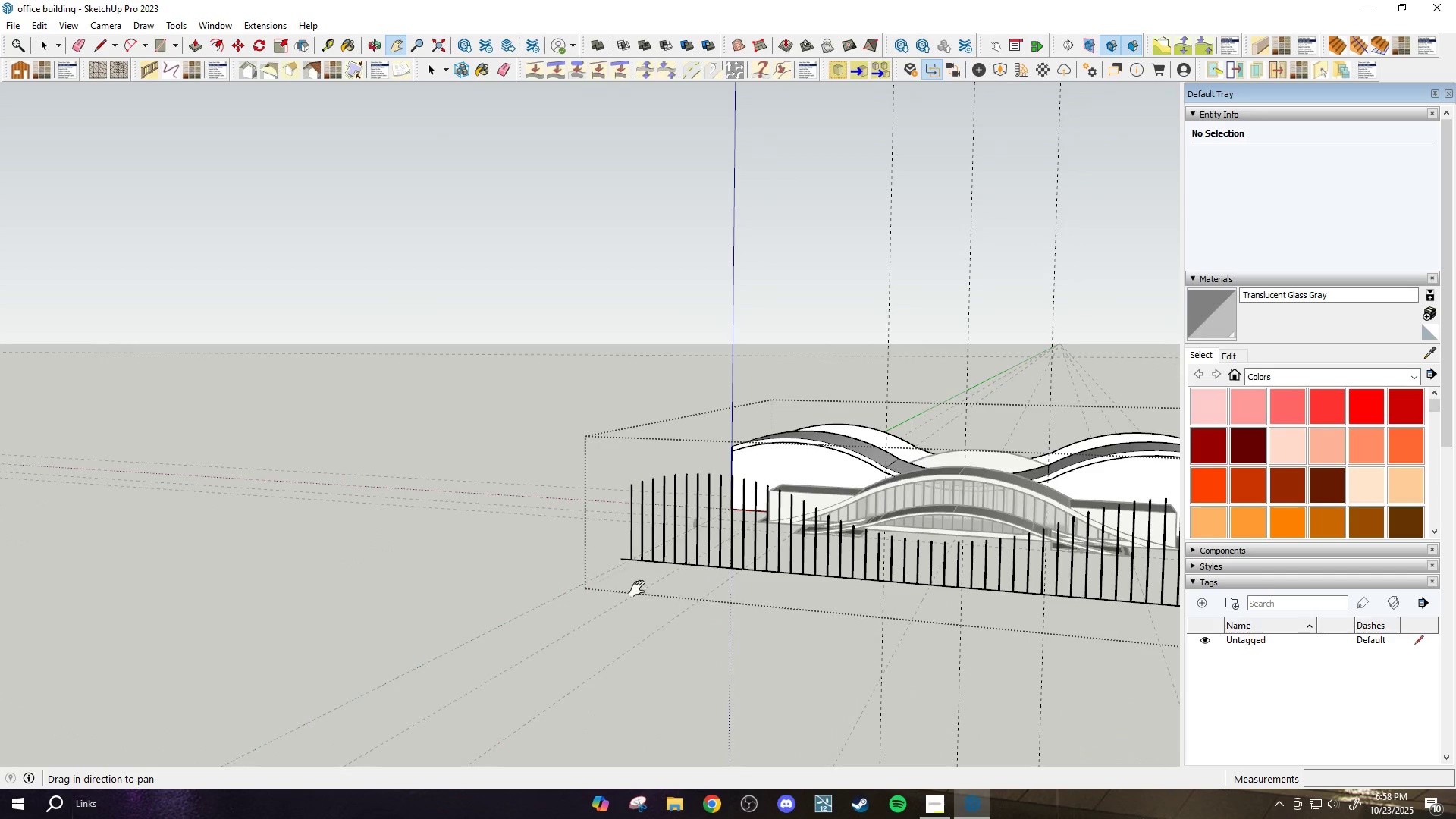 
scroll: coordinate [664, 547], scroll_direction: up, amount: 12.0
 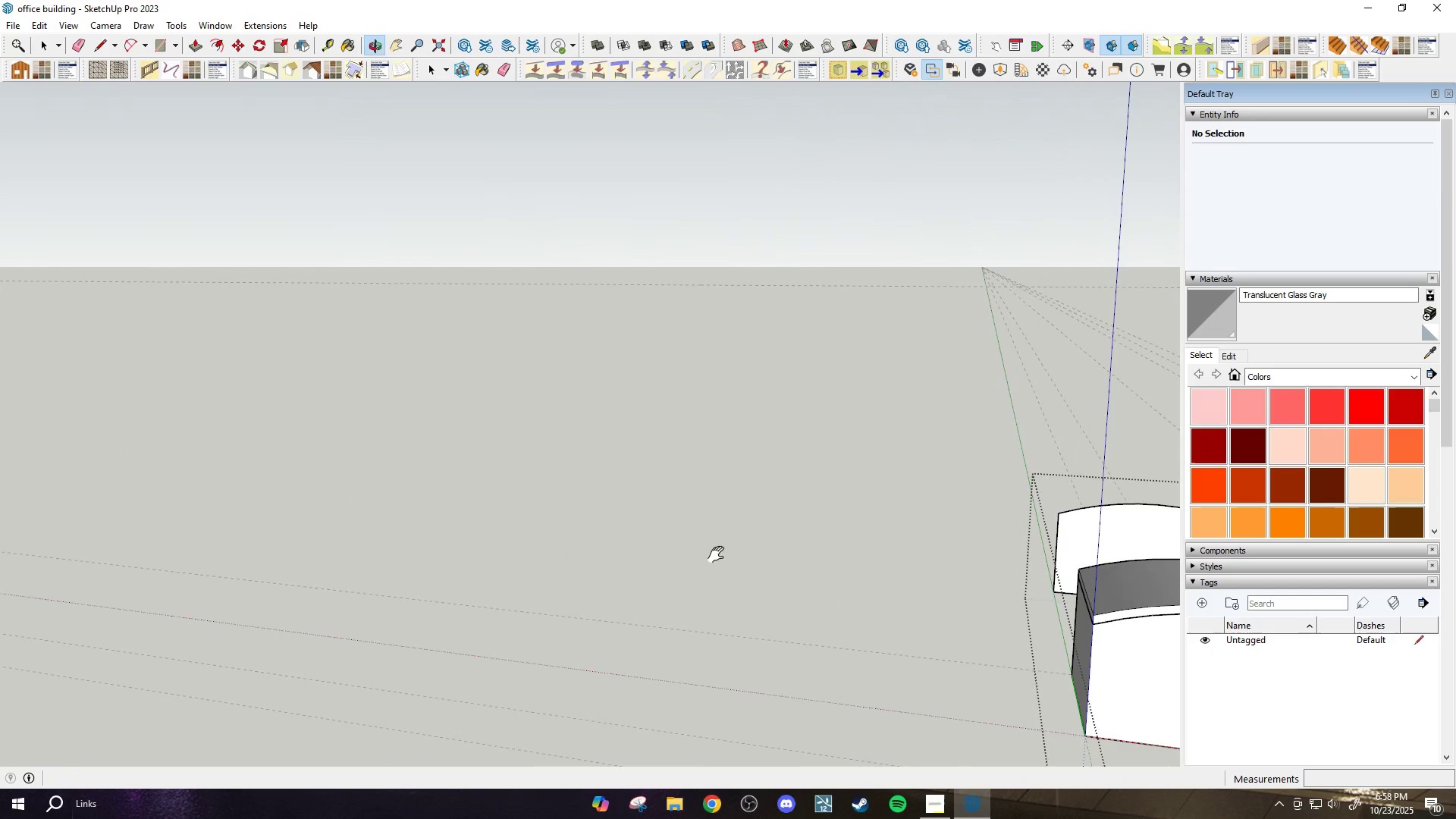 
scroll: coordinate [721, 502], scroll_direction: down, amount: 4.0
 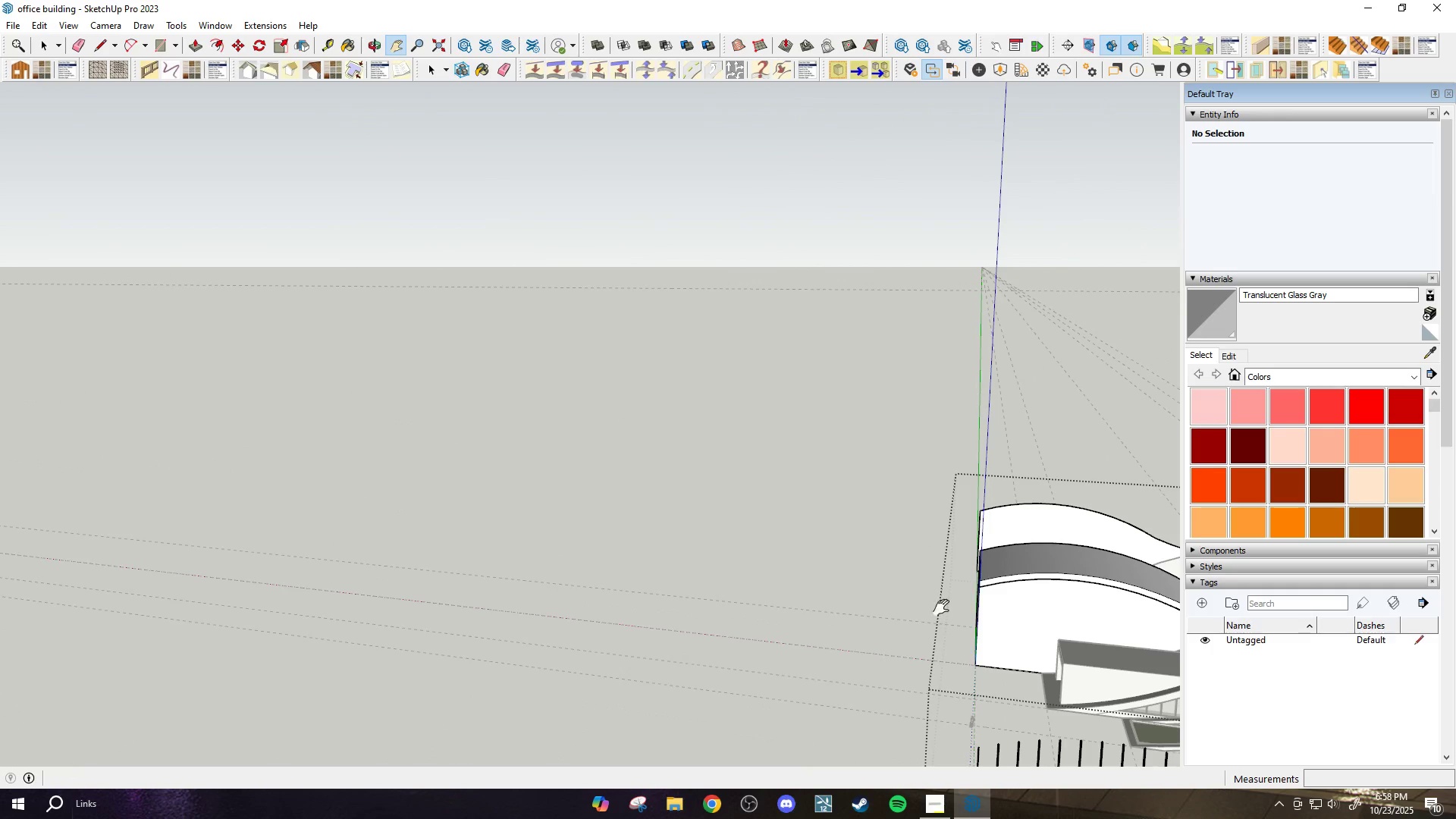 
left_click_drag(start_coordinate=[982, 620], to_coordinate=[883, 458])
 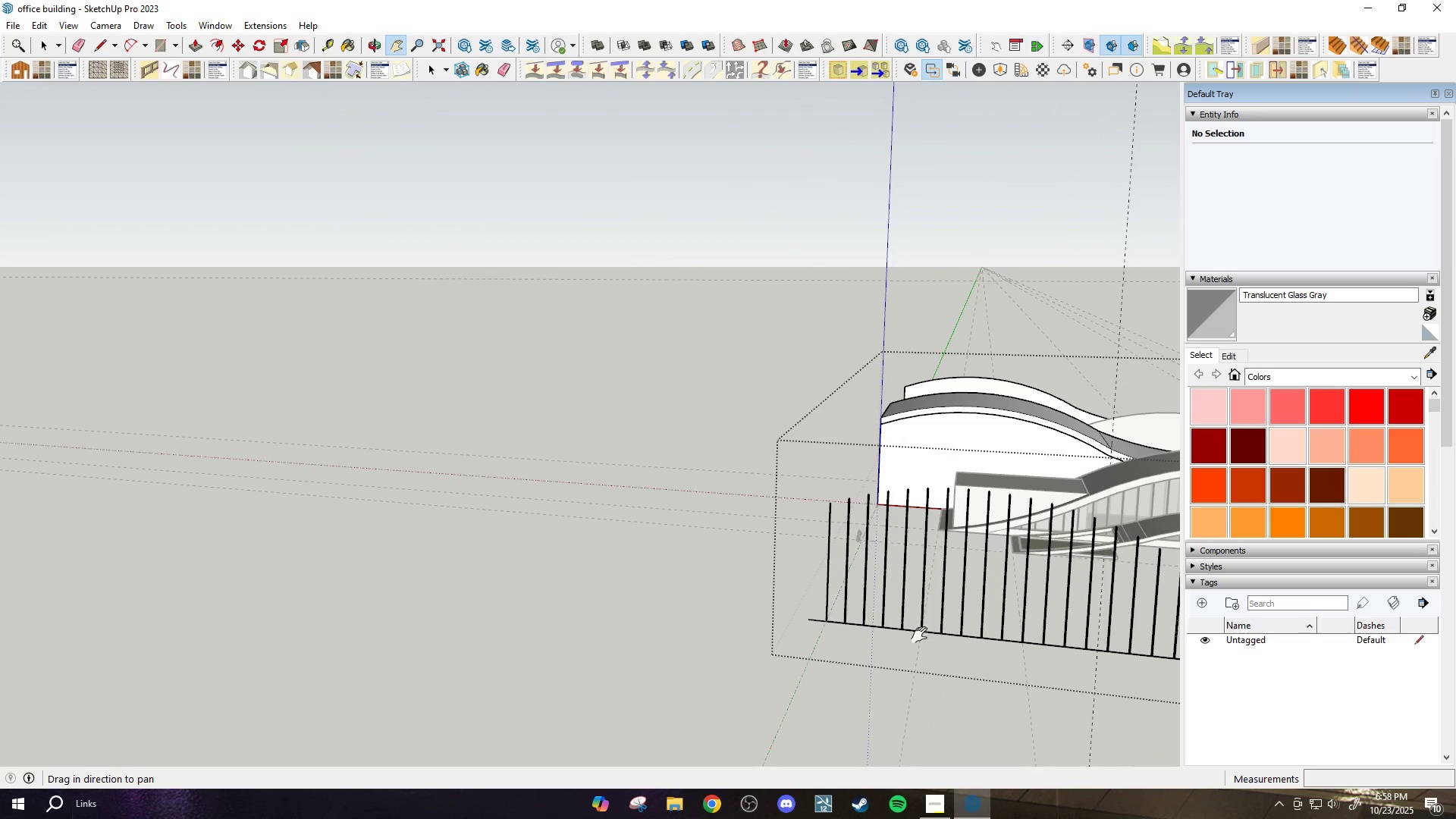 
scroll: coordinate [1104, 654], scroll_direction: up, amount: 2.0
 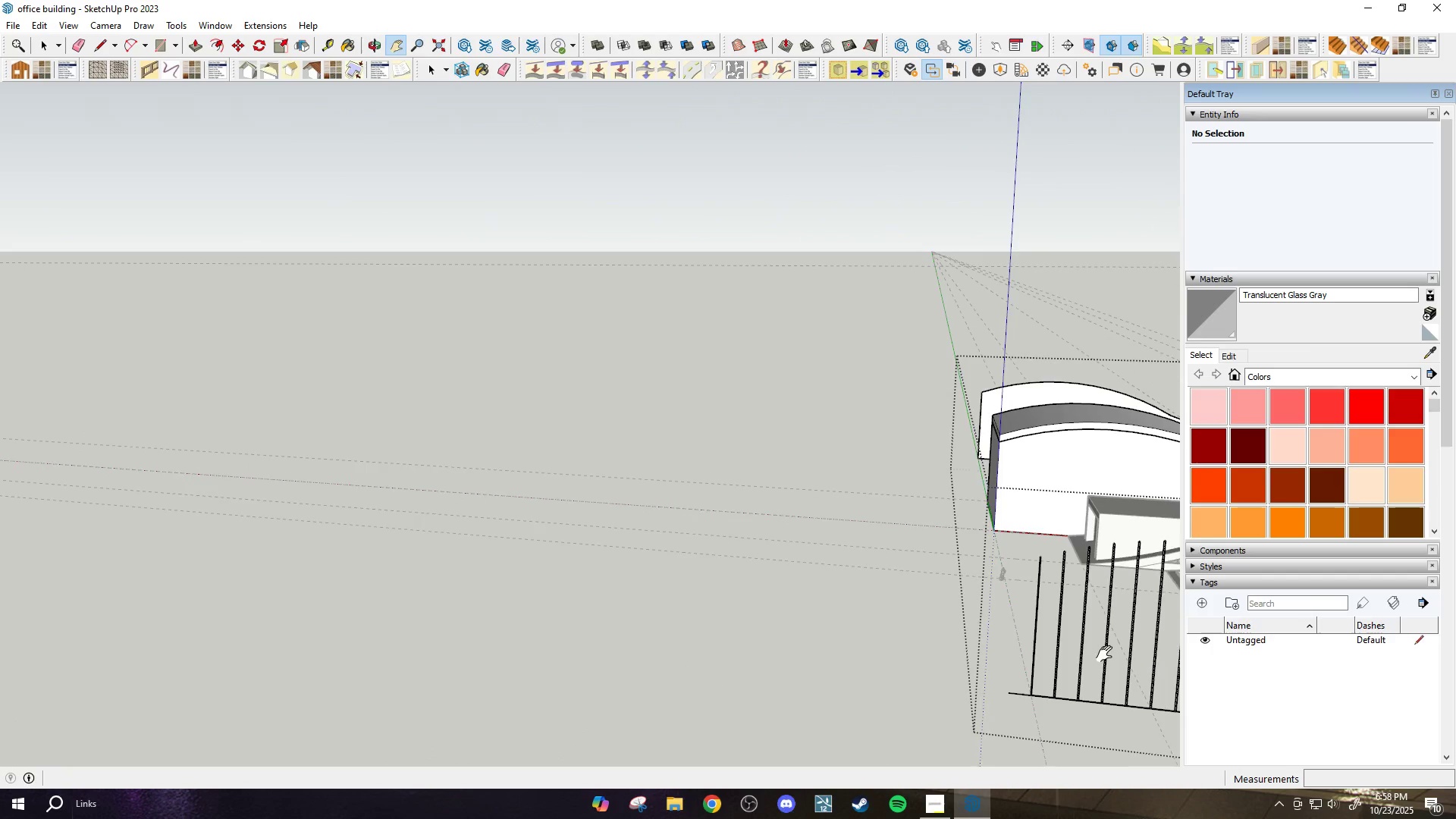 
left_click_drag(start_coordinate=[1104, 654], to_coordinate=[1028, 581])
 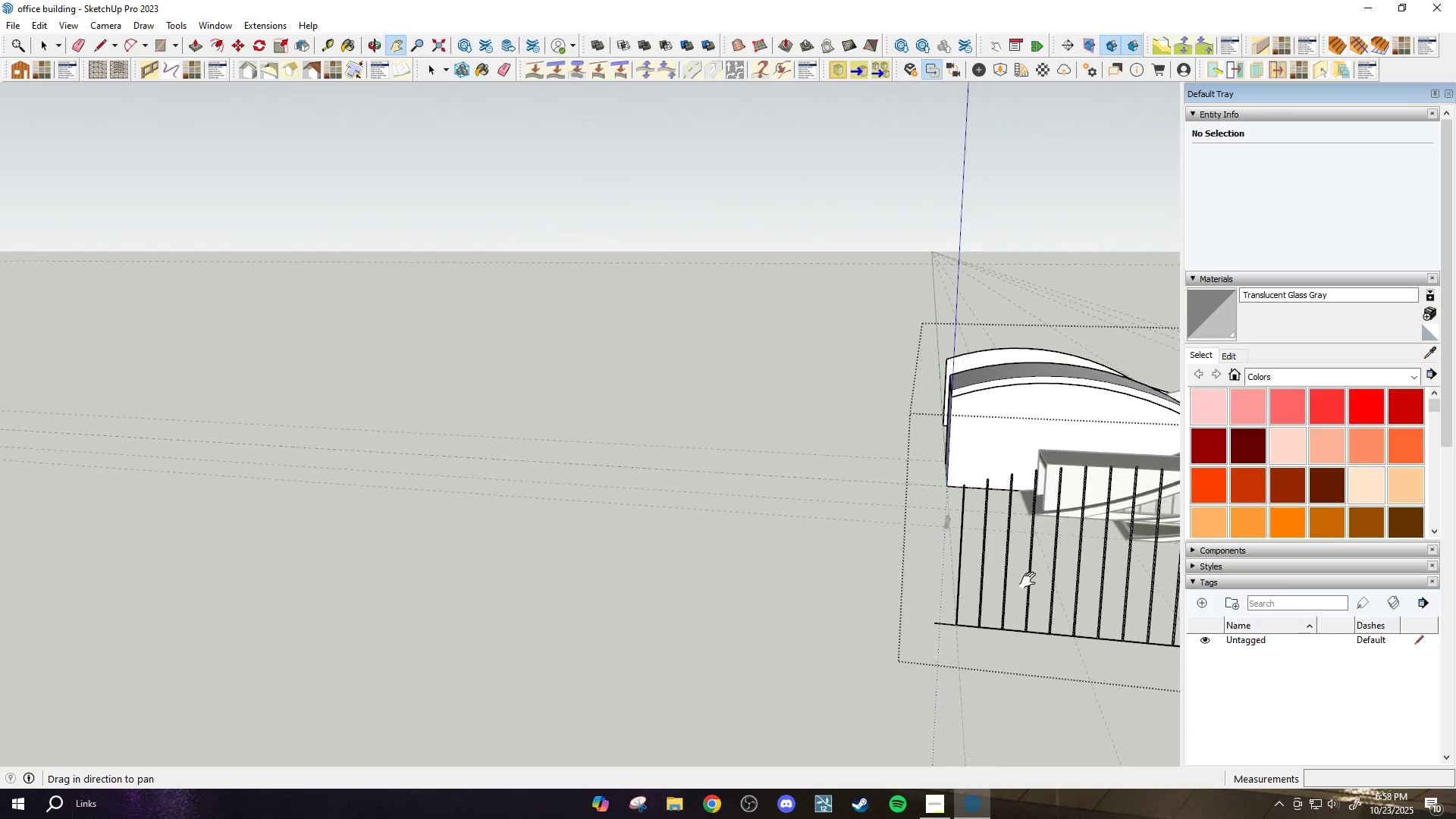 
key(Control+Z)
 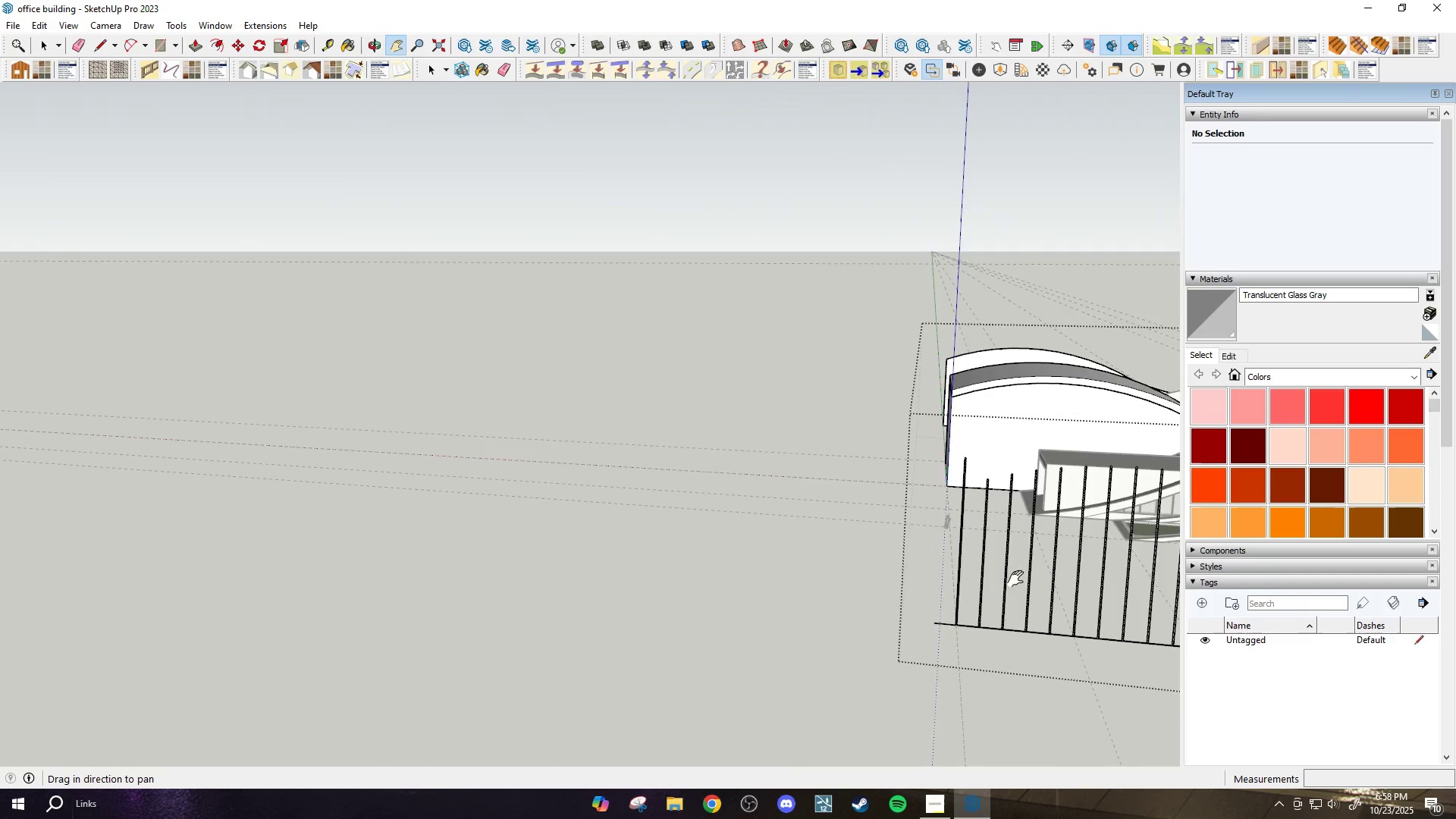 
scroll: coordinate [909, 637], scroll_direction: up, amount: 21.0
 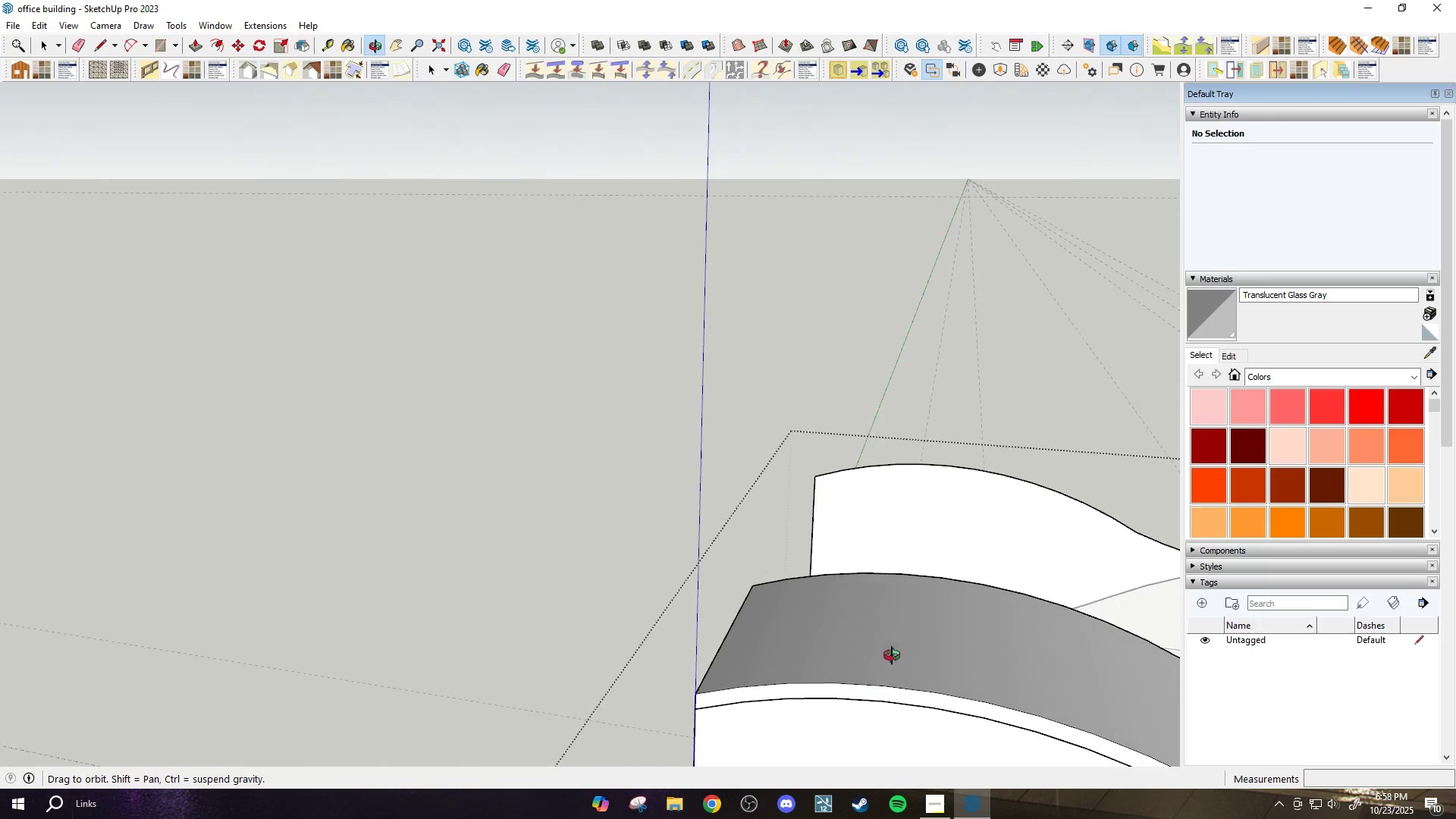 
scroll: coordinate [894, 630], scroll_direction: down, amount: 3.0
 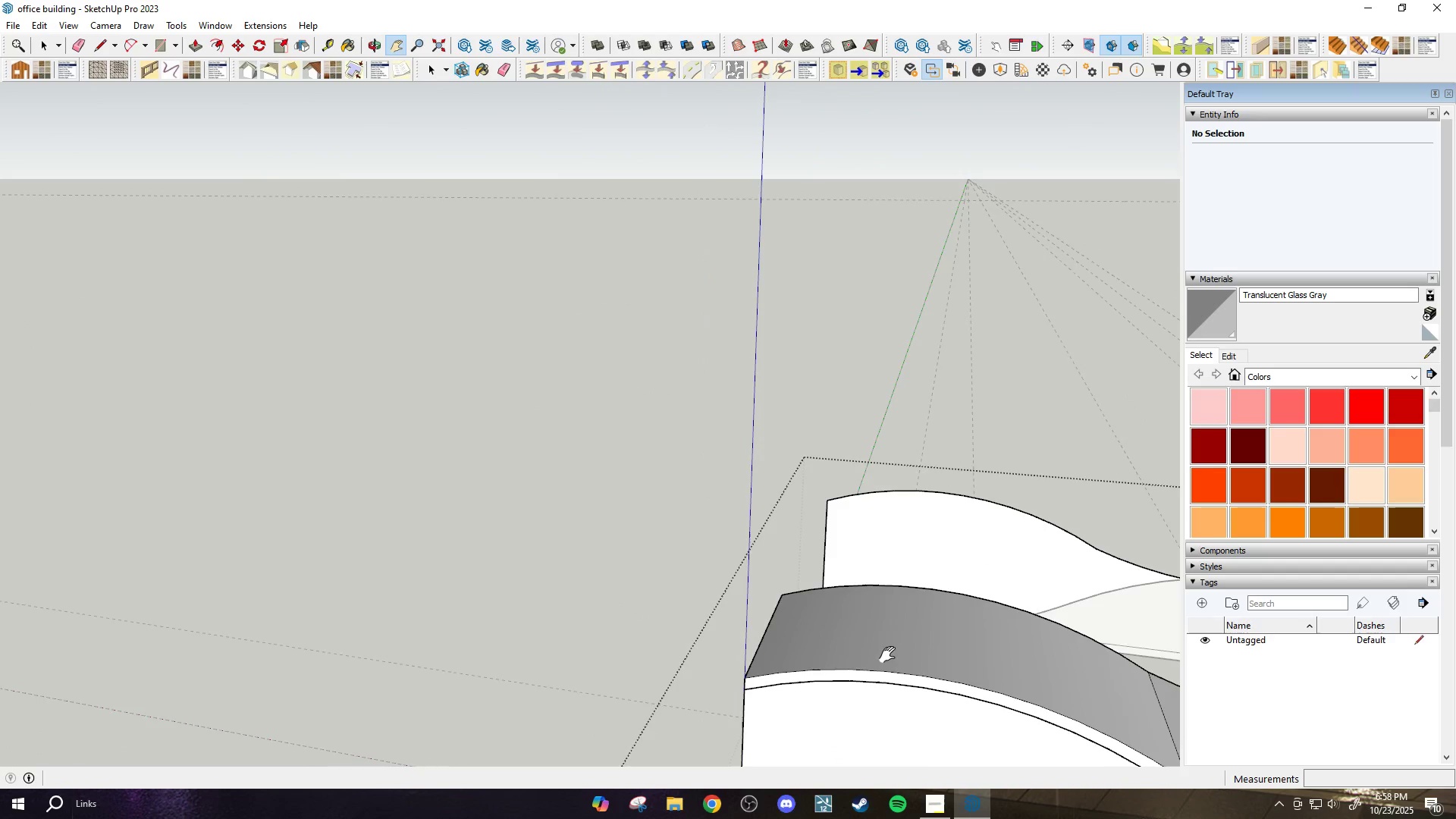 
left_click_drag(start_coordinate=[885, 661], to_coordinate=[1021, 342])
 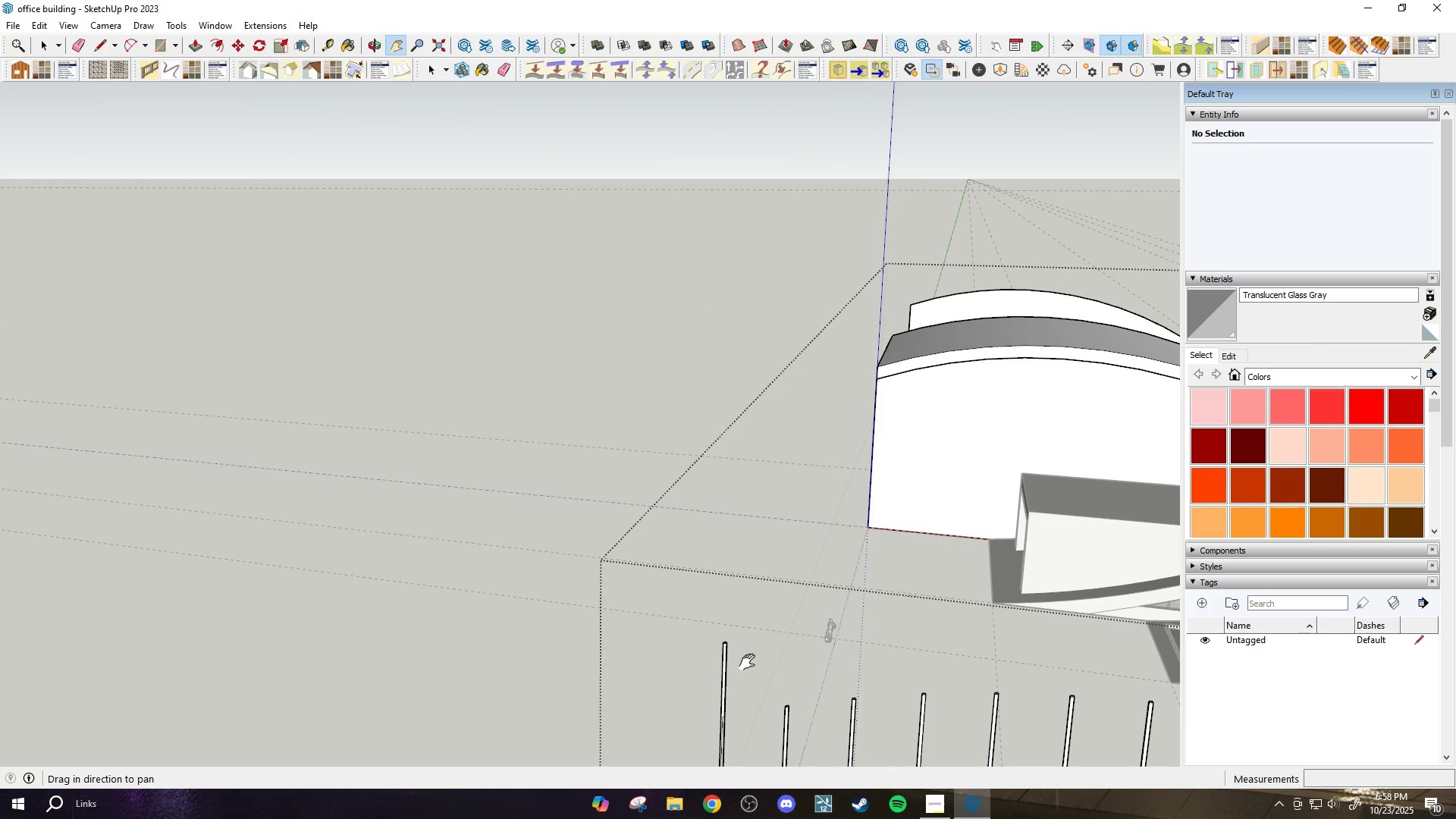 
scroll: coordinate [727, 680], scroll_direction: up, amount: 6.0
 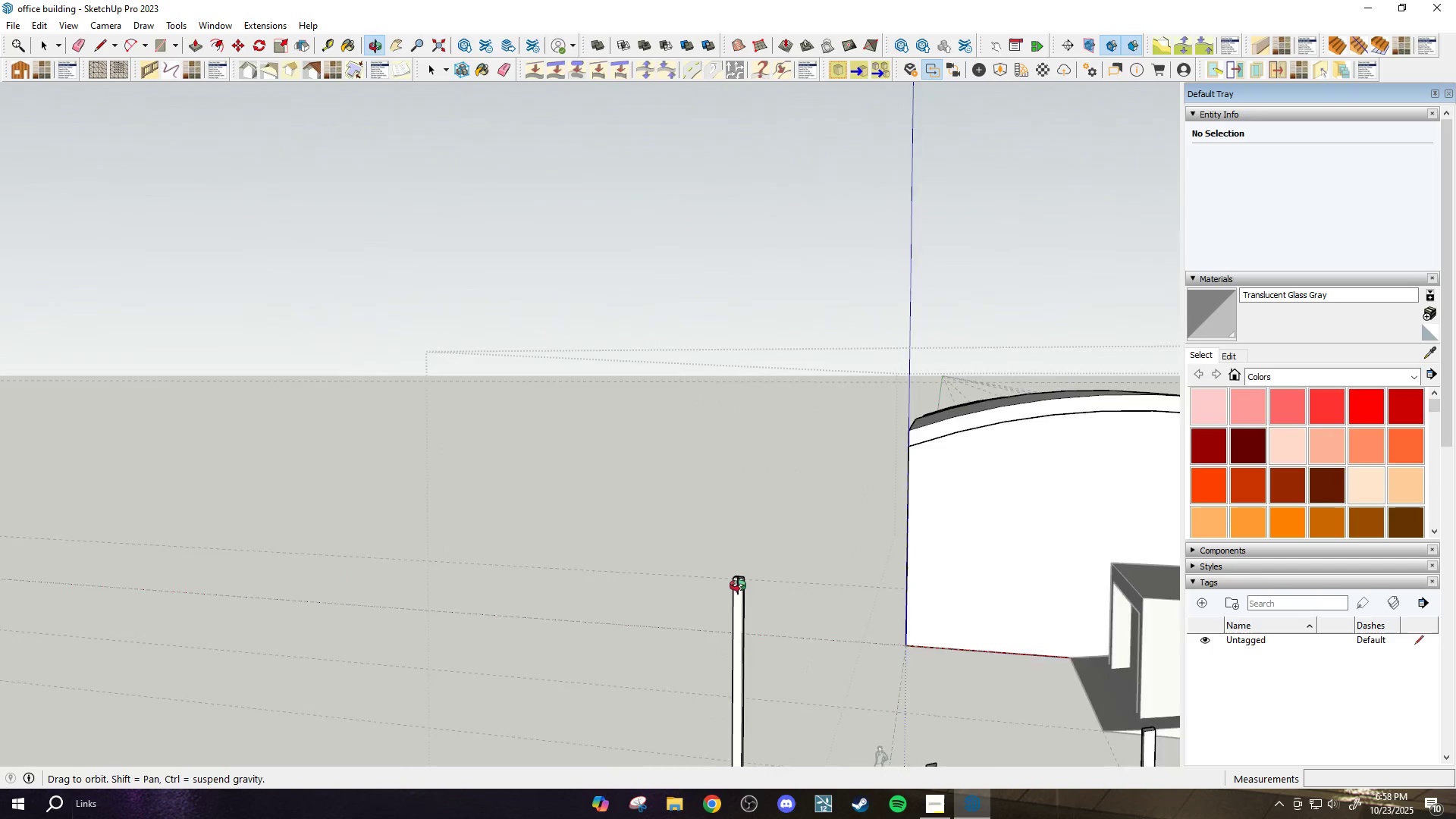 
left_click_drag(start_coordinate=[741, 623], to_coordinate=[745, 393])
 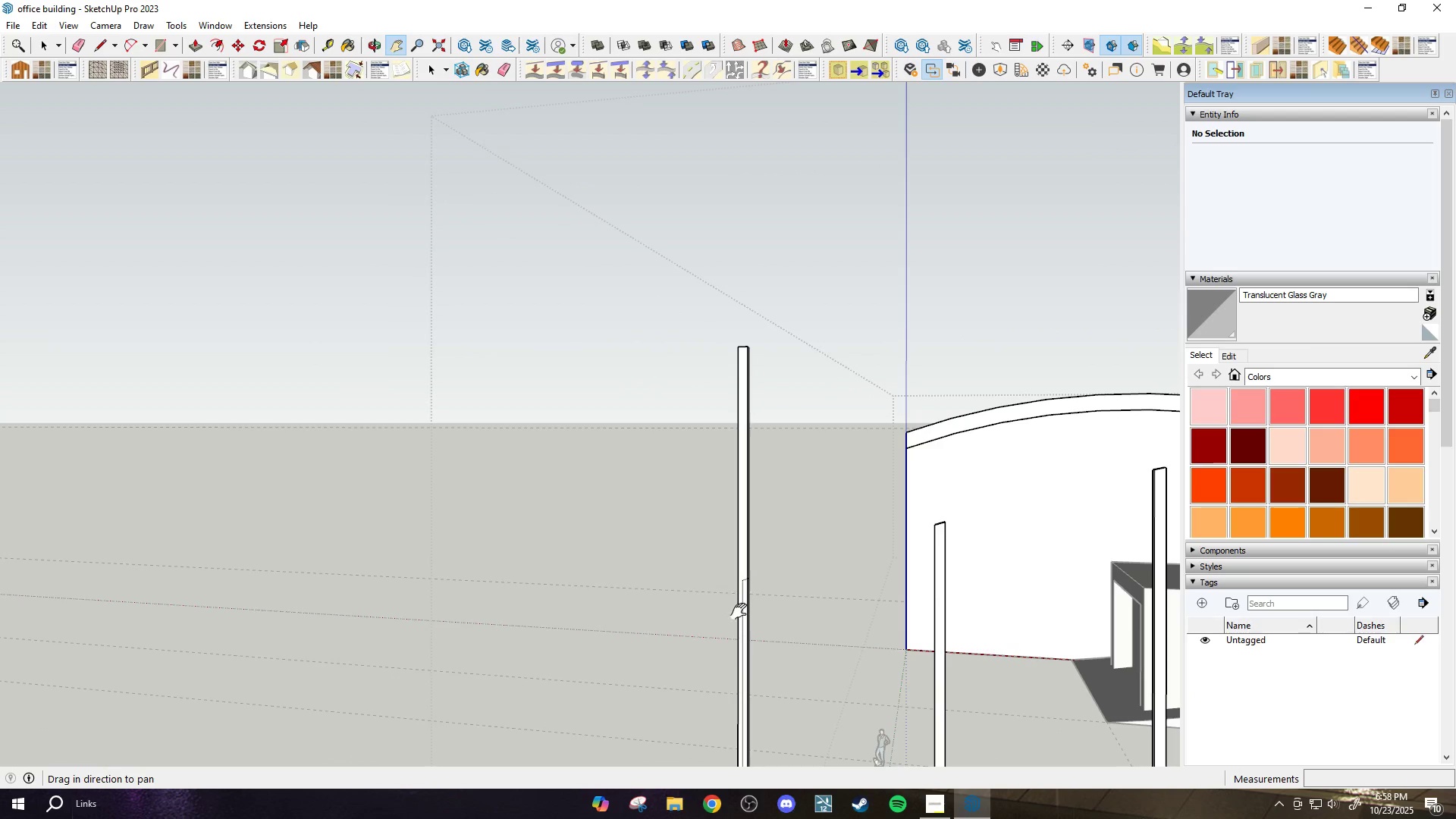 
scroll: coordinate [741, 585], scroll_direction: up, amount: 13.0
 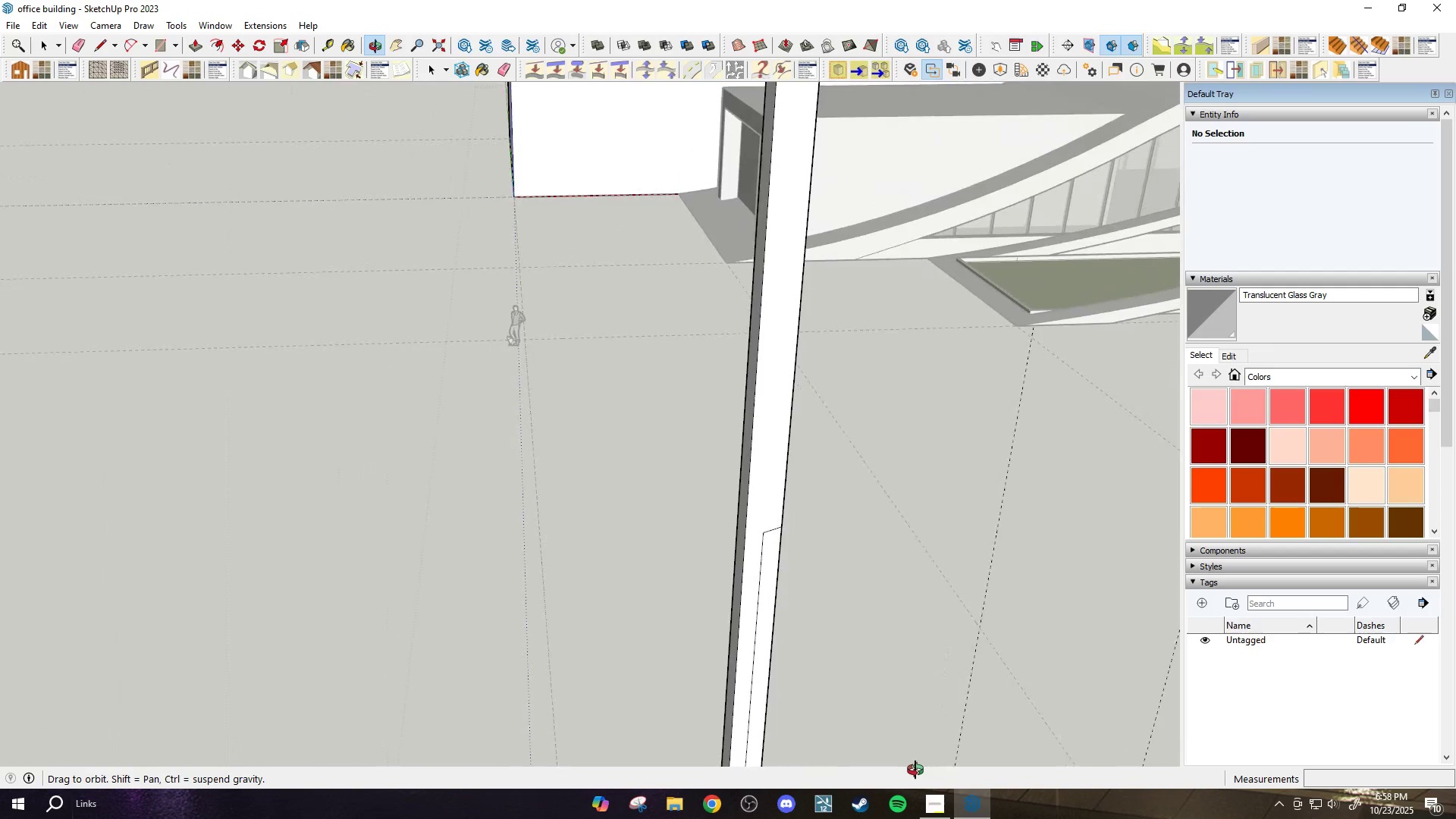 
key(L)
 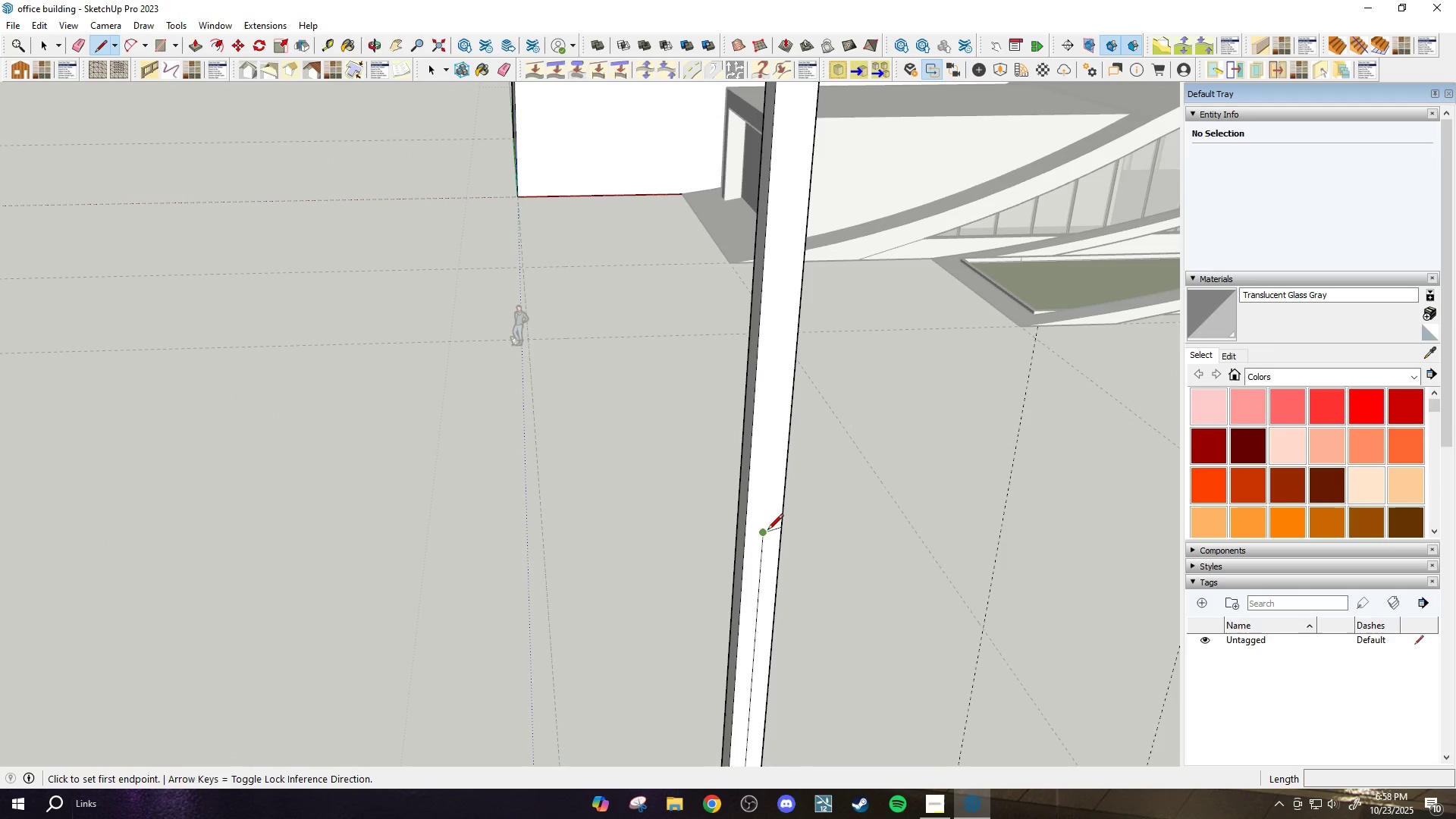 
scroll: coordinate [740, 553], scroll_direction: up, amount: 2.0
 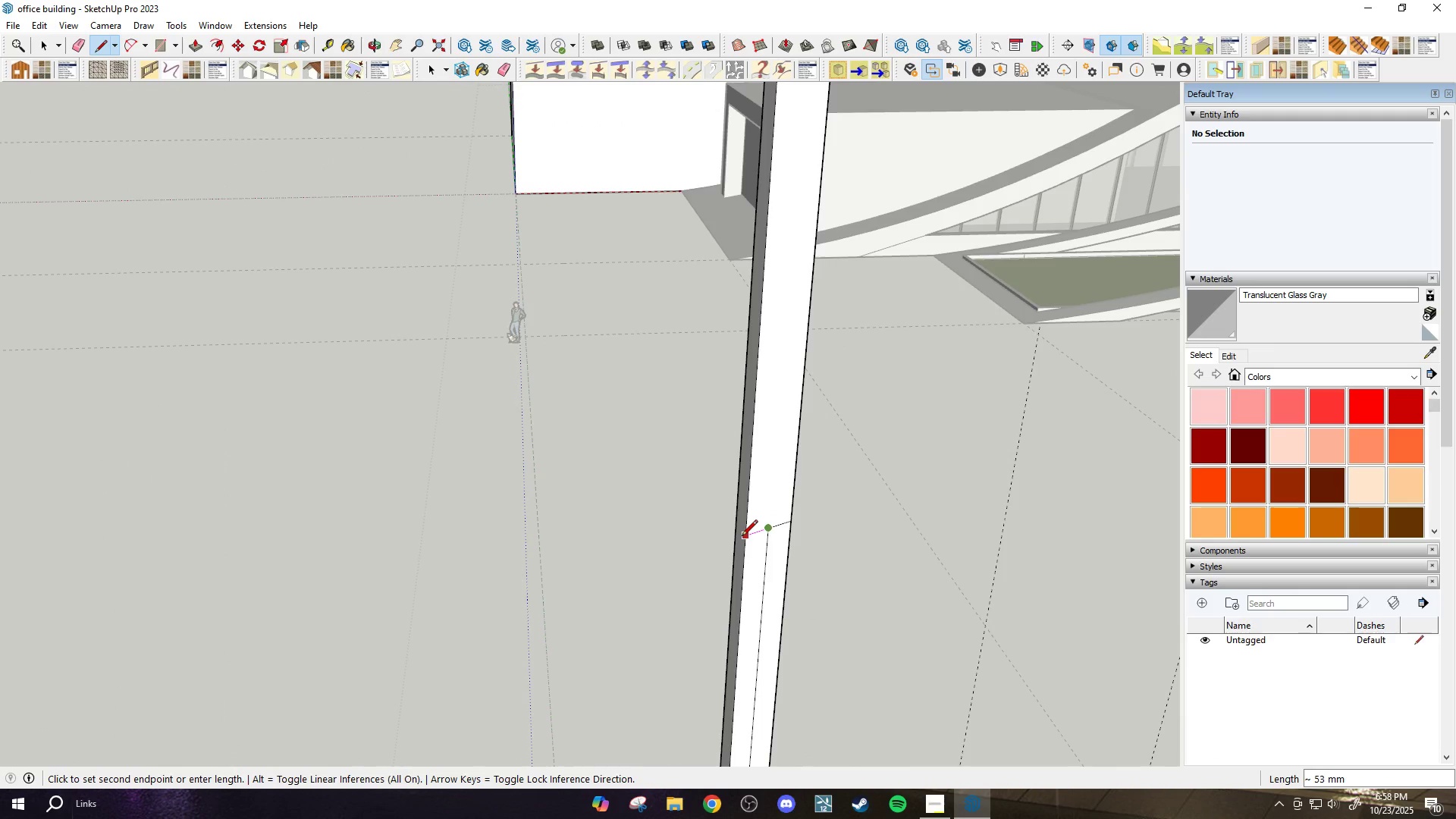 
left_click([742, 537])
 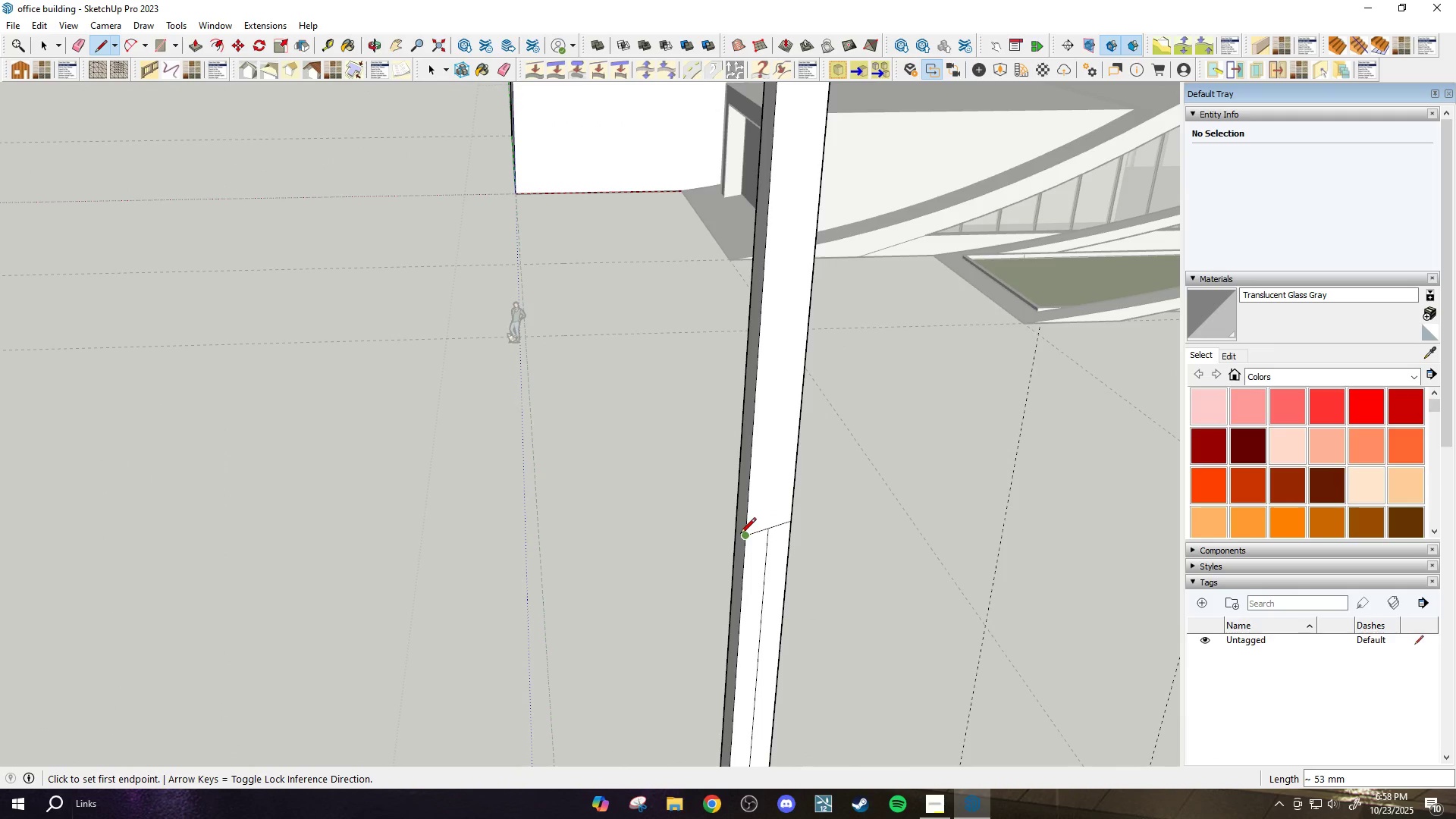 
left_click([740, 535])
 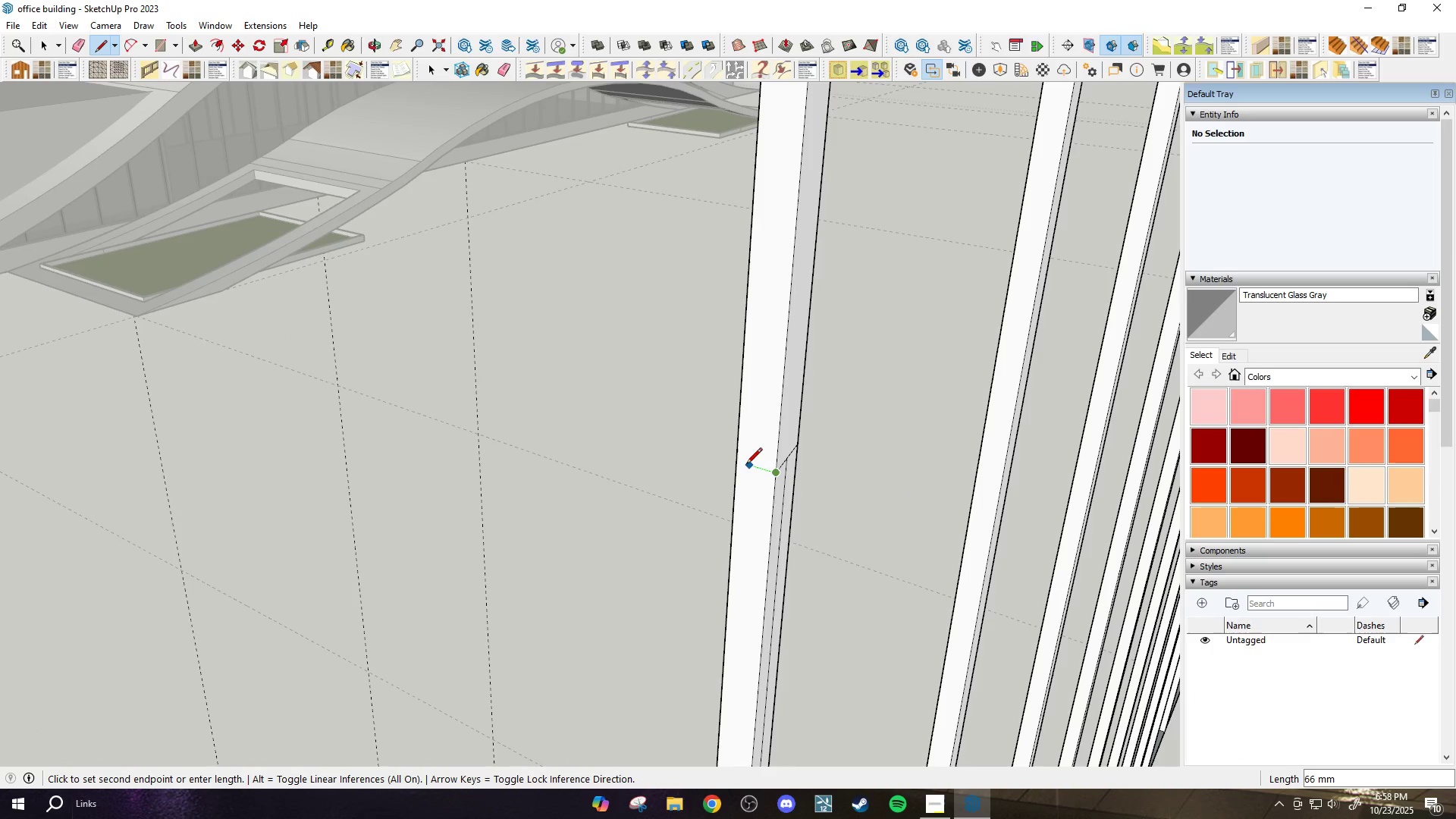 
left_click([737, 462])
 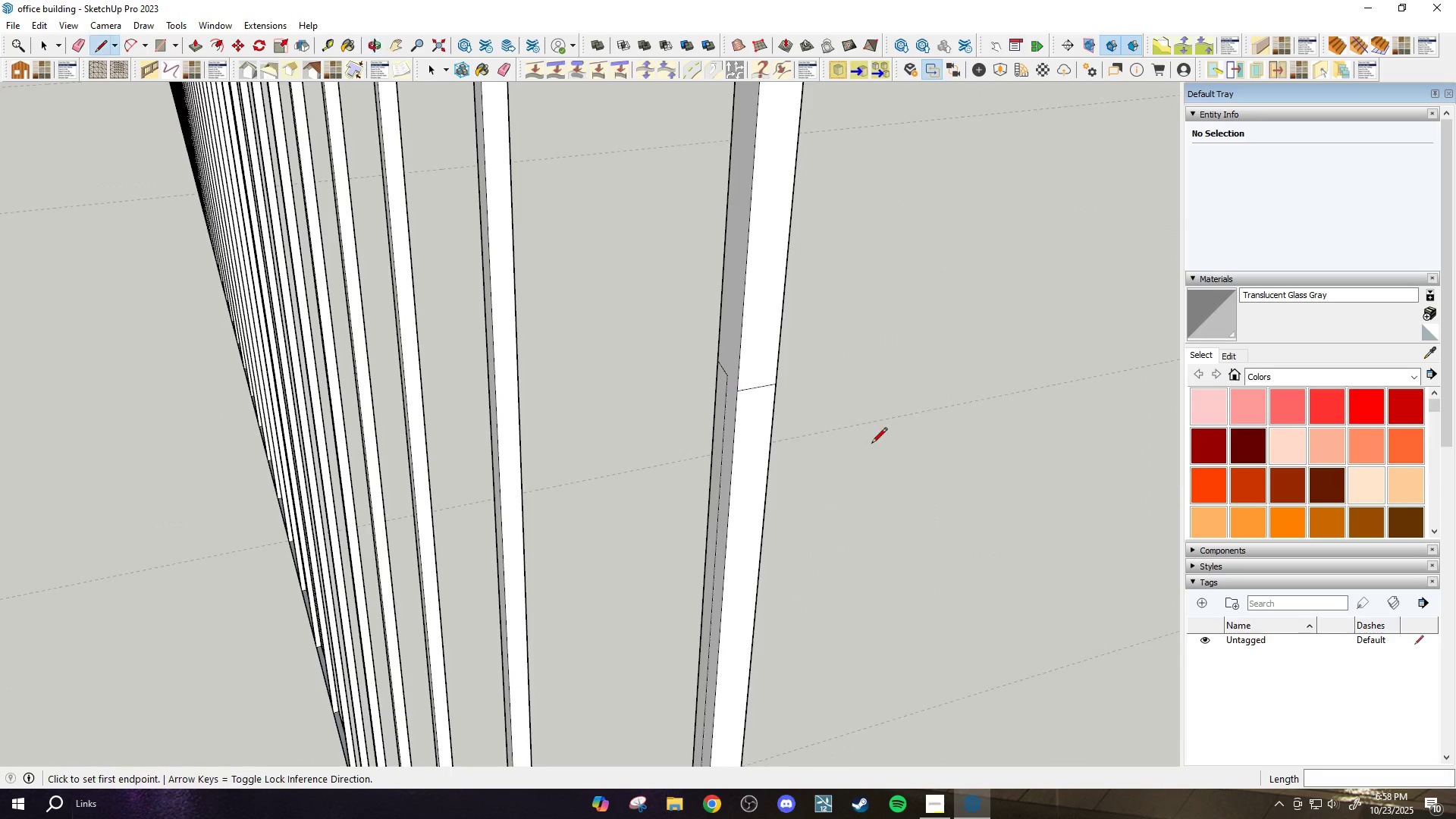 
scroll: coordinate [721, 394], scroll_direction: up, amount: 2.0
 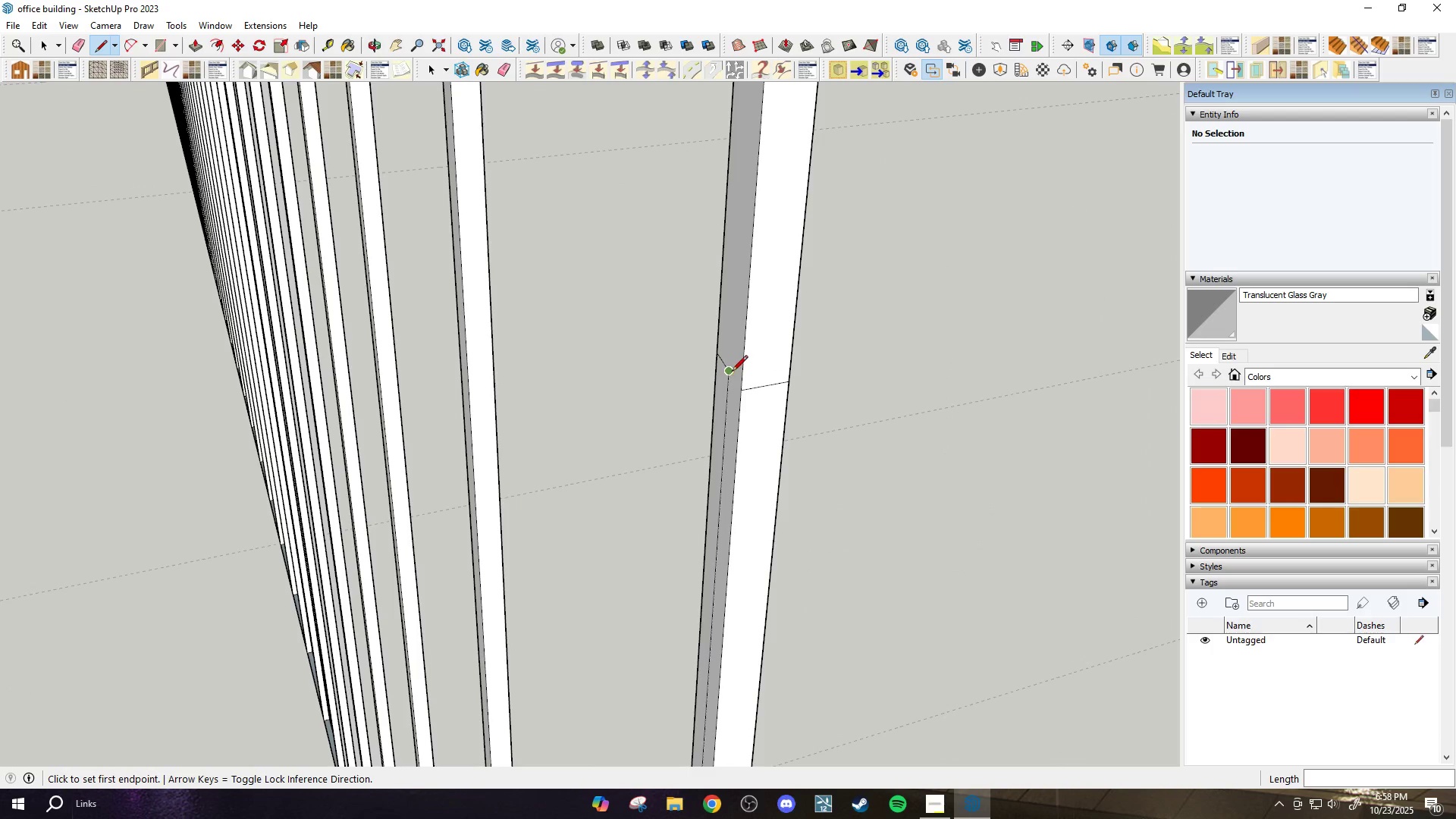 
left_click([732, 372])
 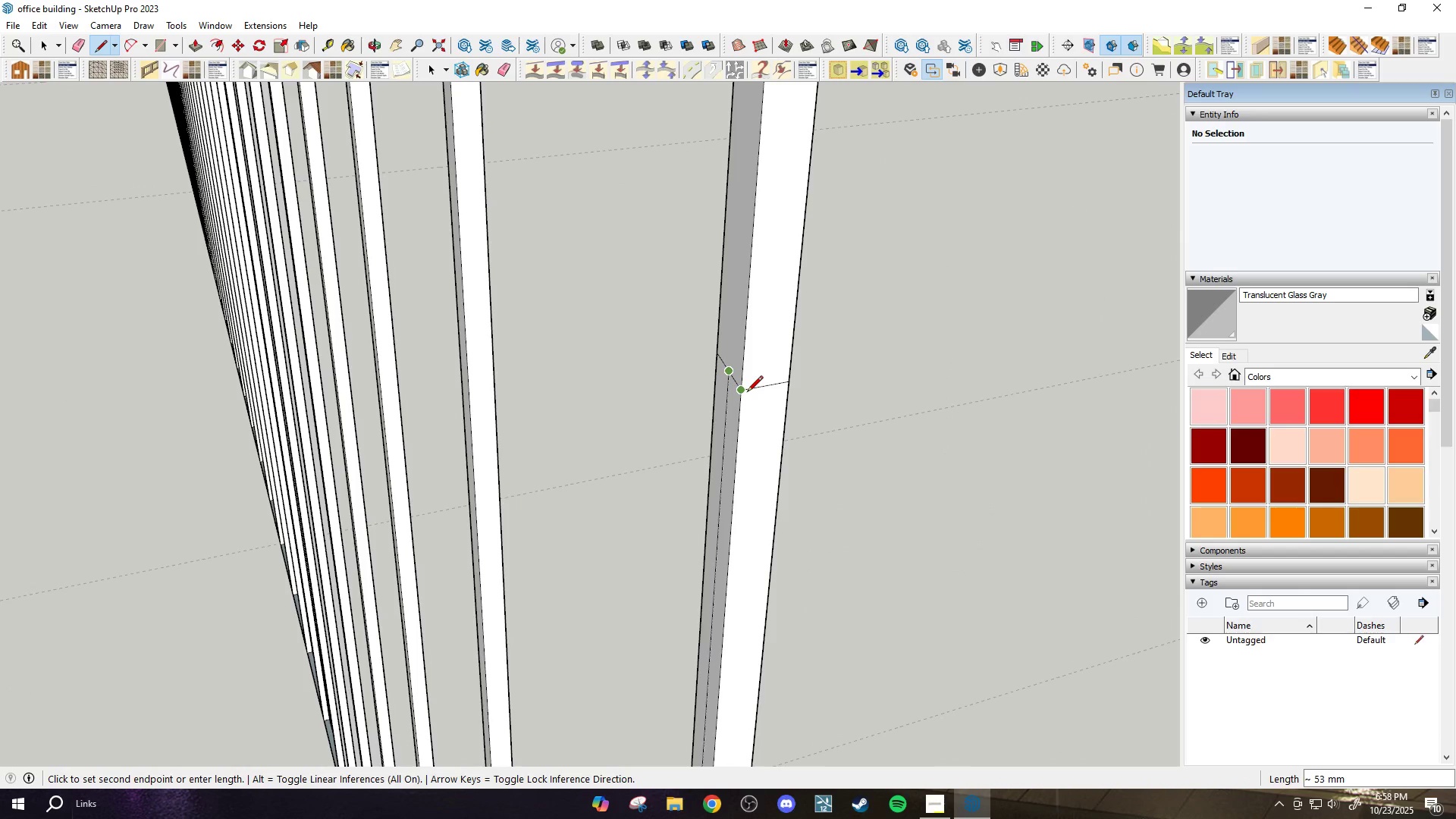 
left_click([747, 393])
 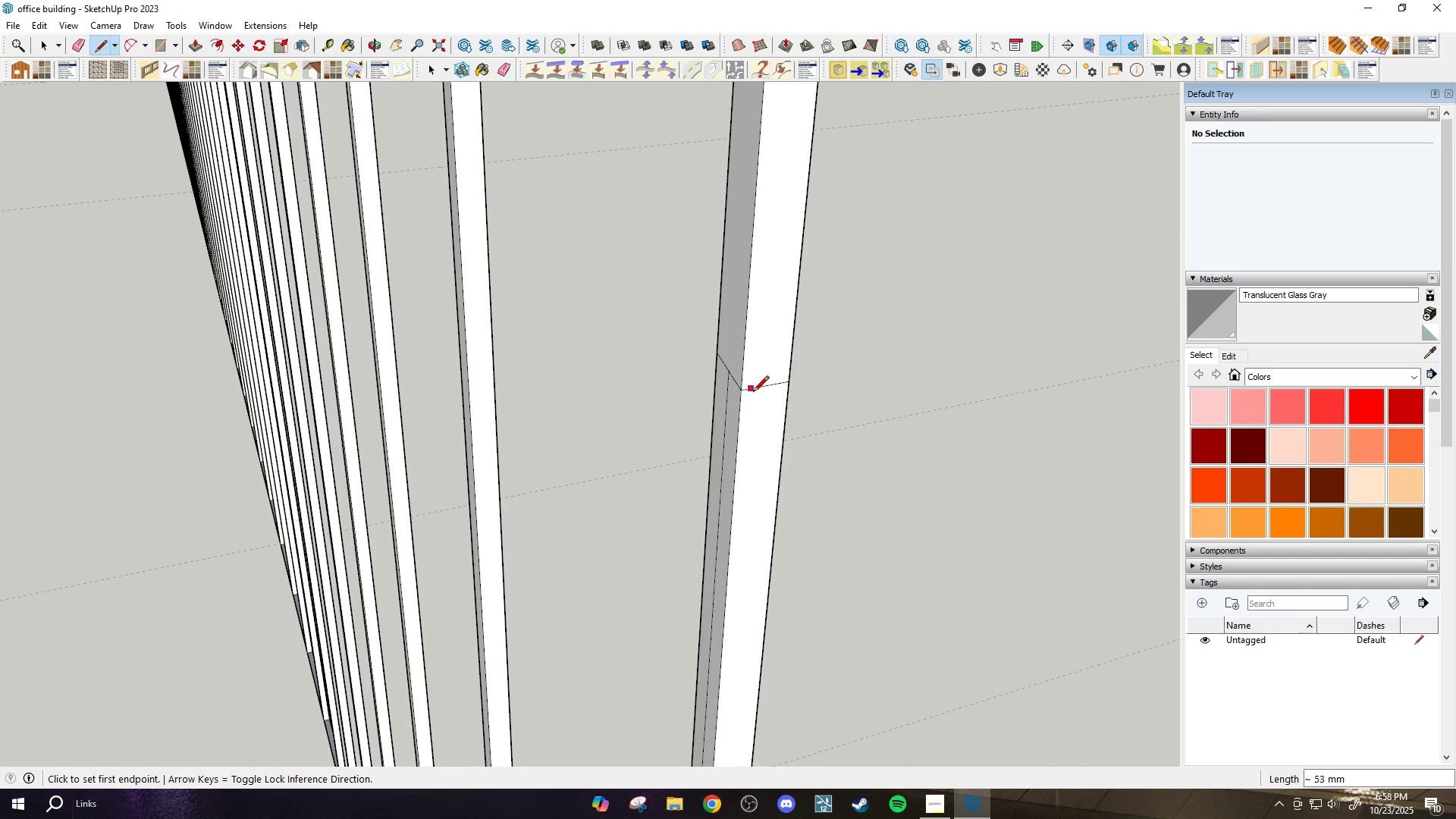 
scroll: coordinate [755, 398], scroll_direction: down, amount: 3.0
 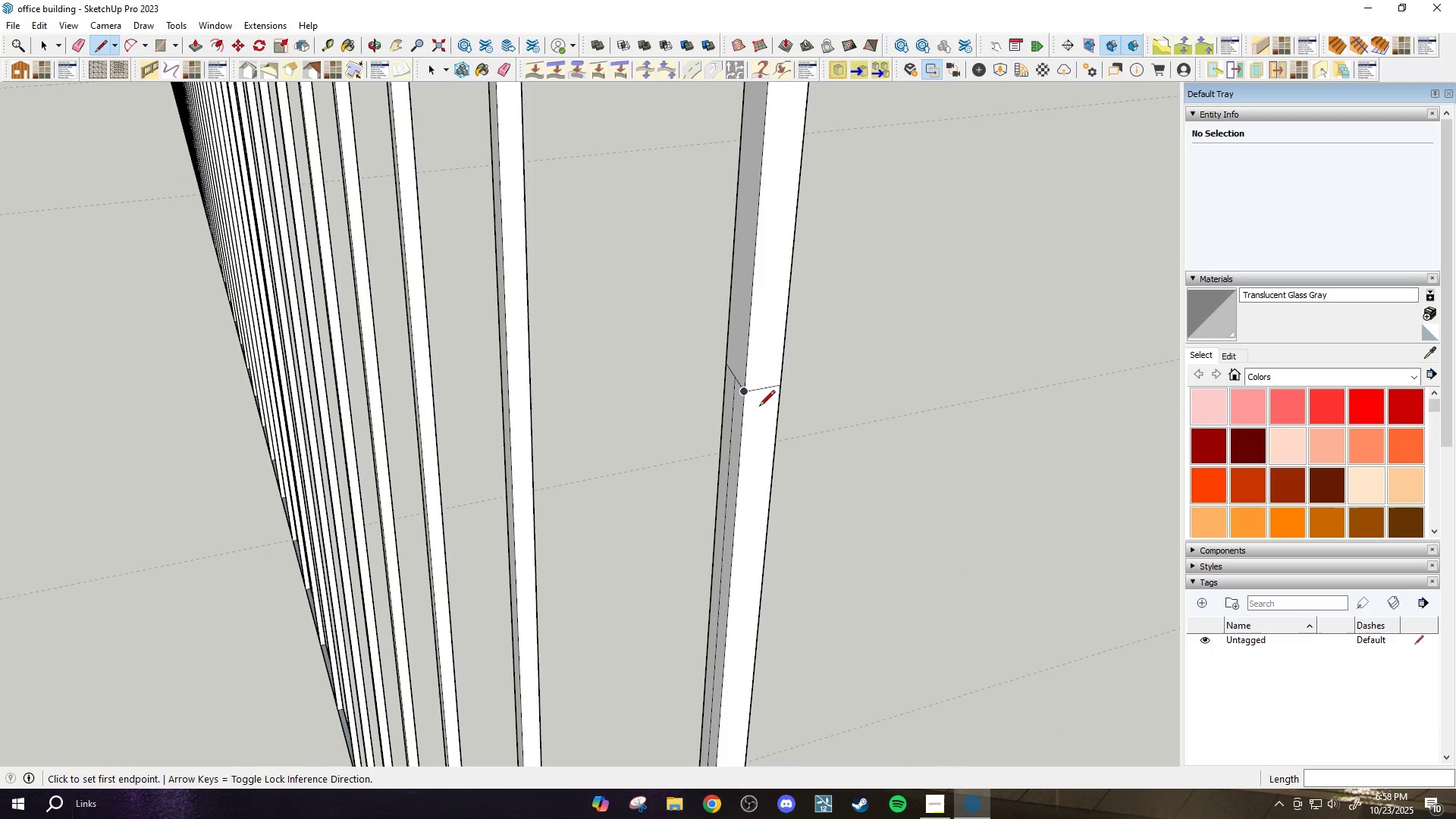 
key(Space)
 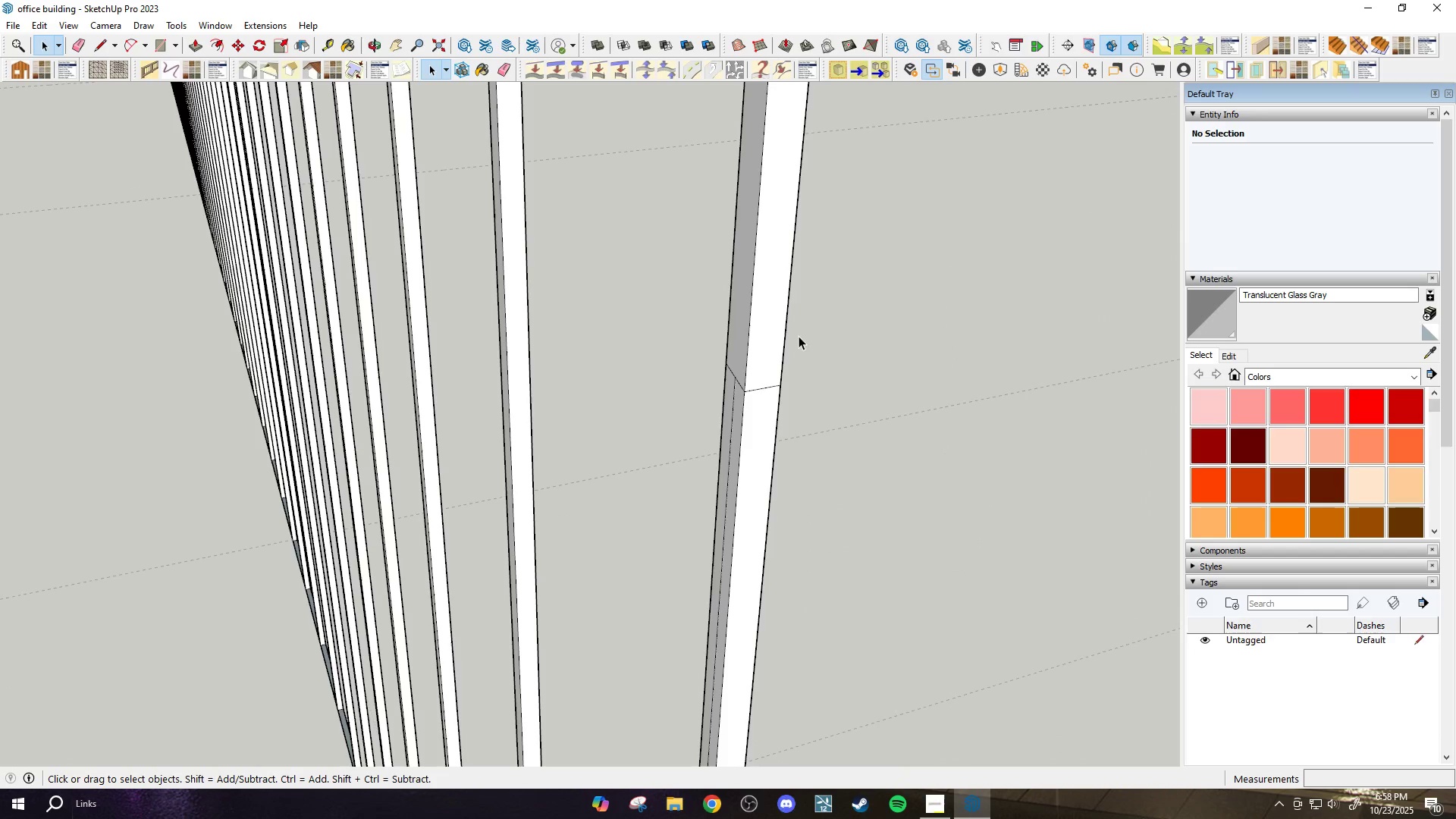 
left_click_drag(start_coordinate=[807, 309], to_coordinate=[721, 237])
 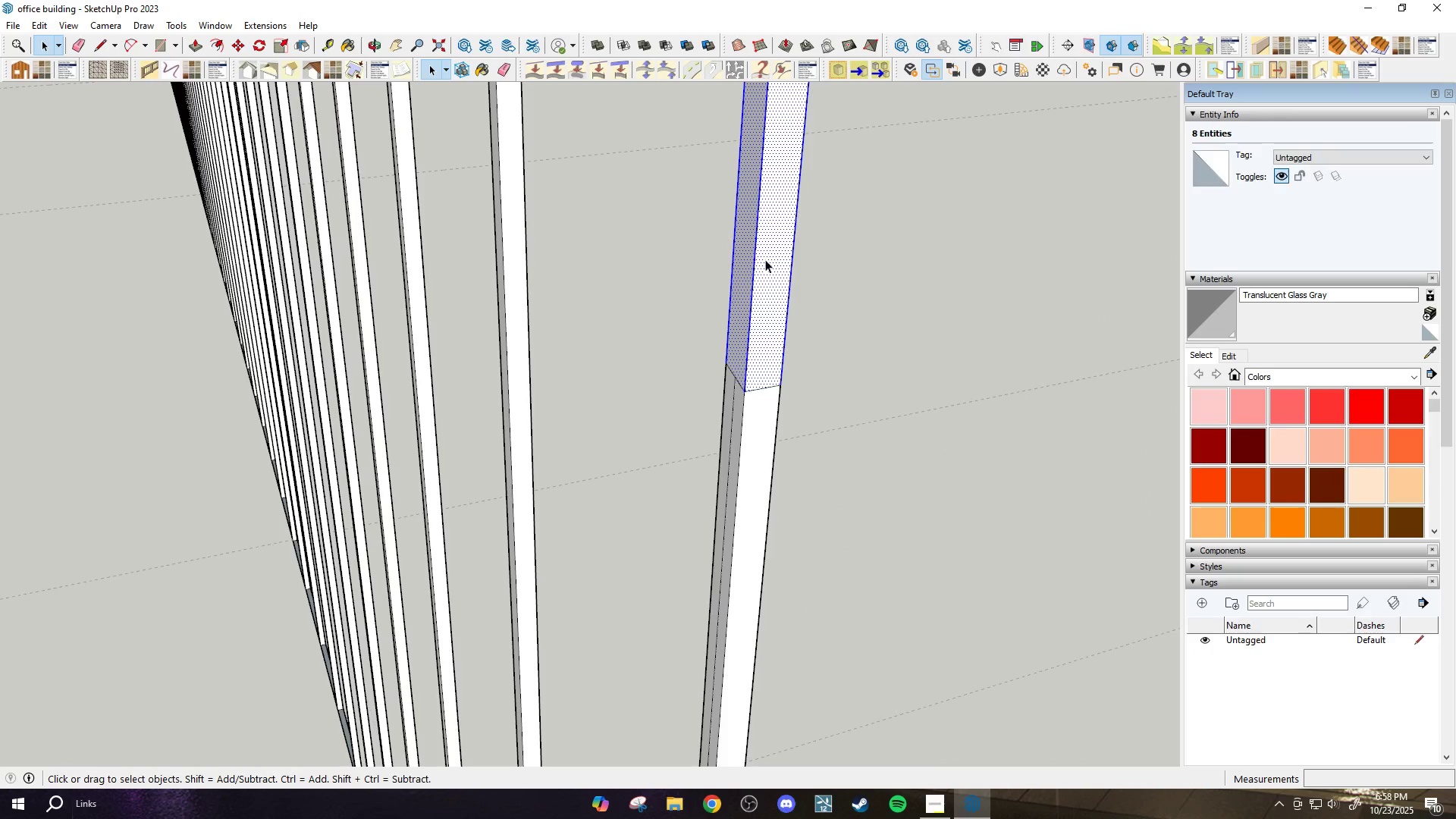 
key(Delete)
 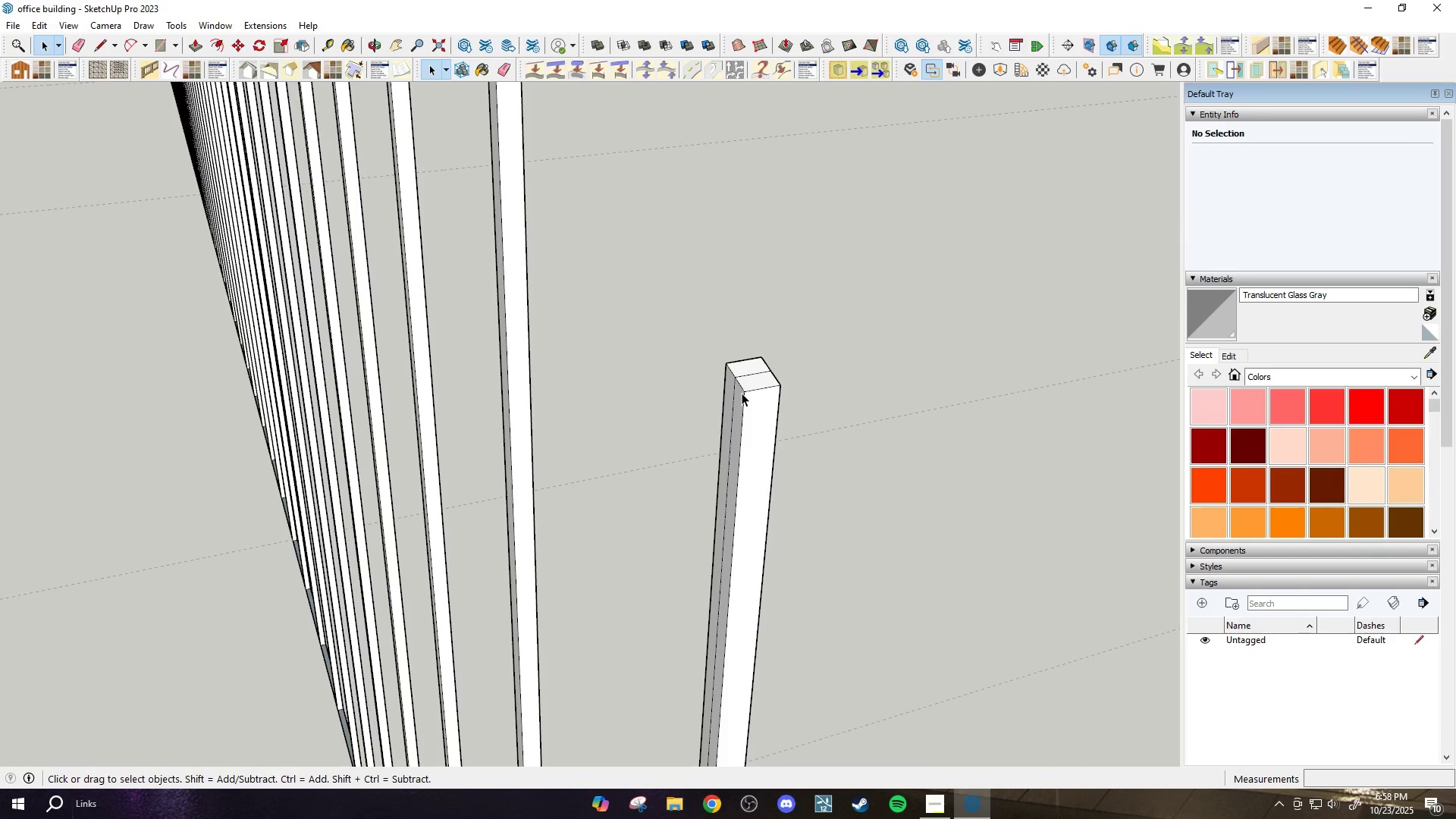 
scroll: coordinate [751, 454], scroll_direction: down, amount: 13.0
 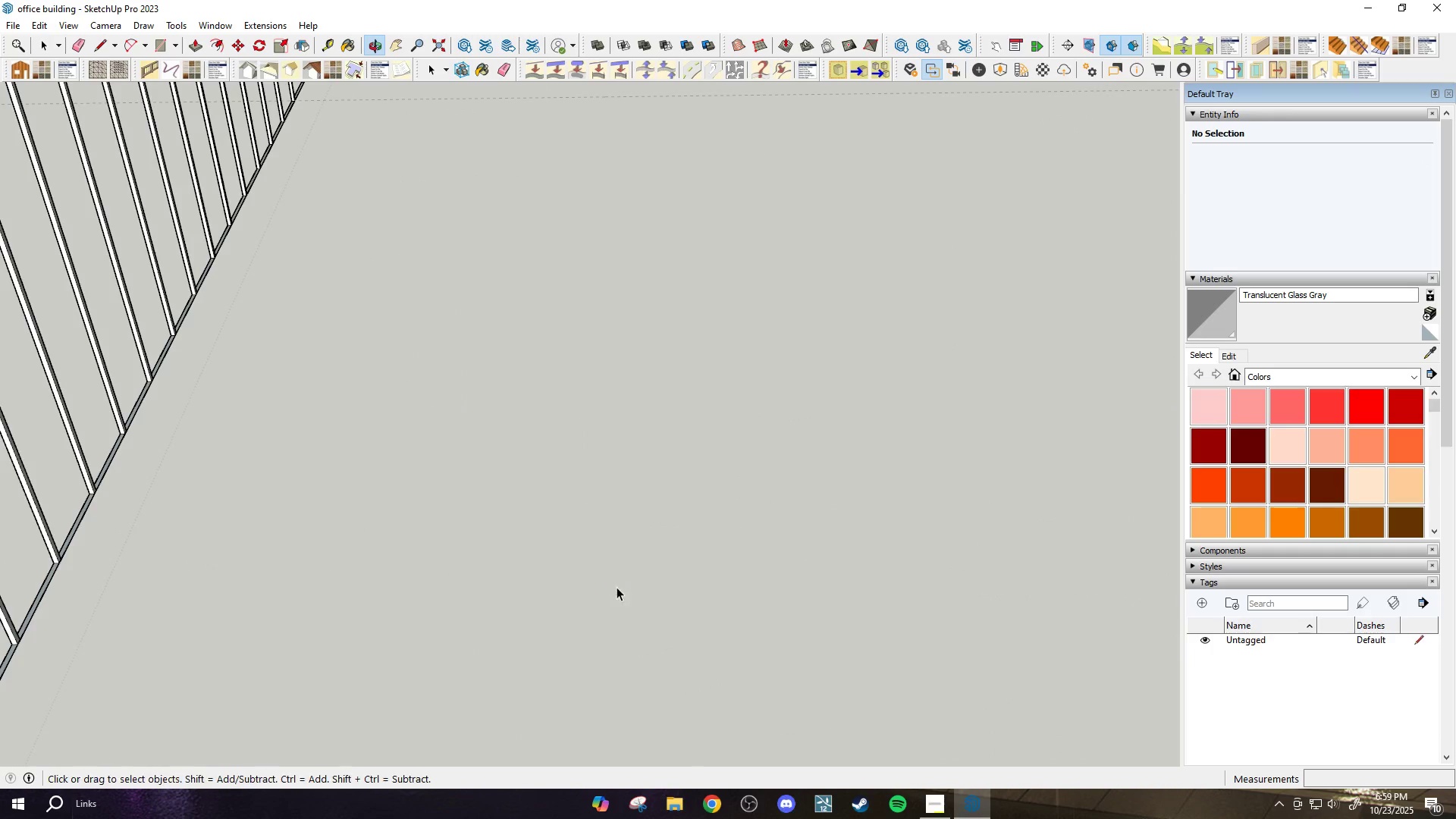 
key(H)
 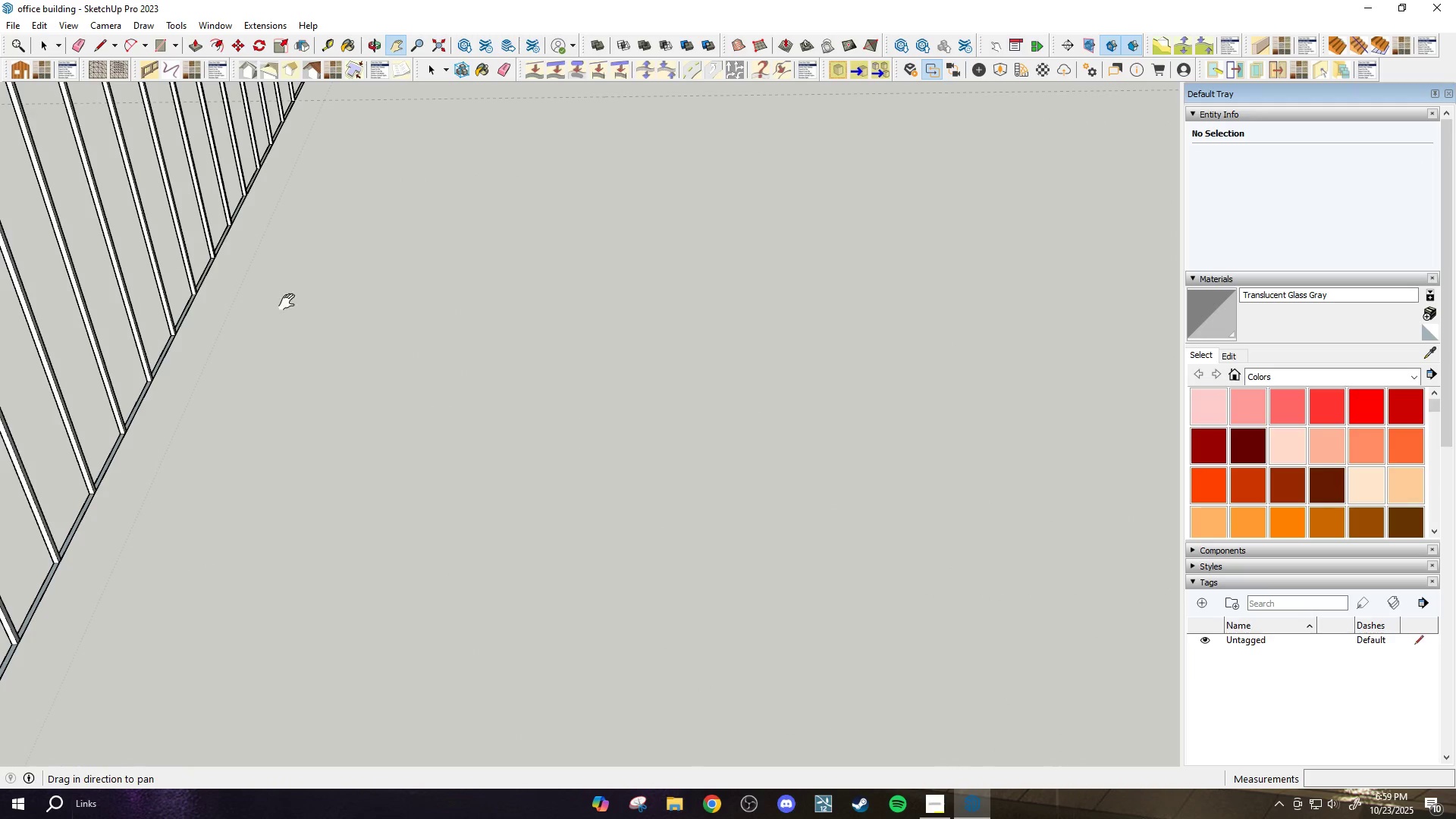 
left_click_drag(start_coordinate=[263, 291], to_coordinate=[642, 486])
 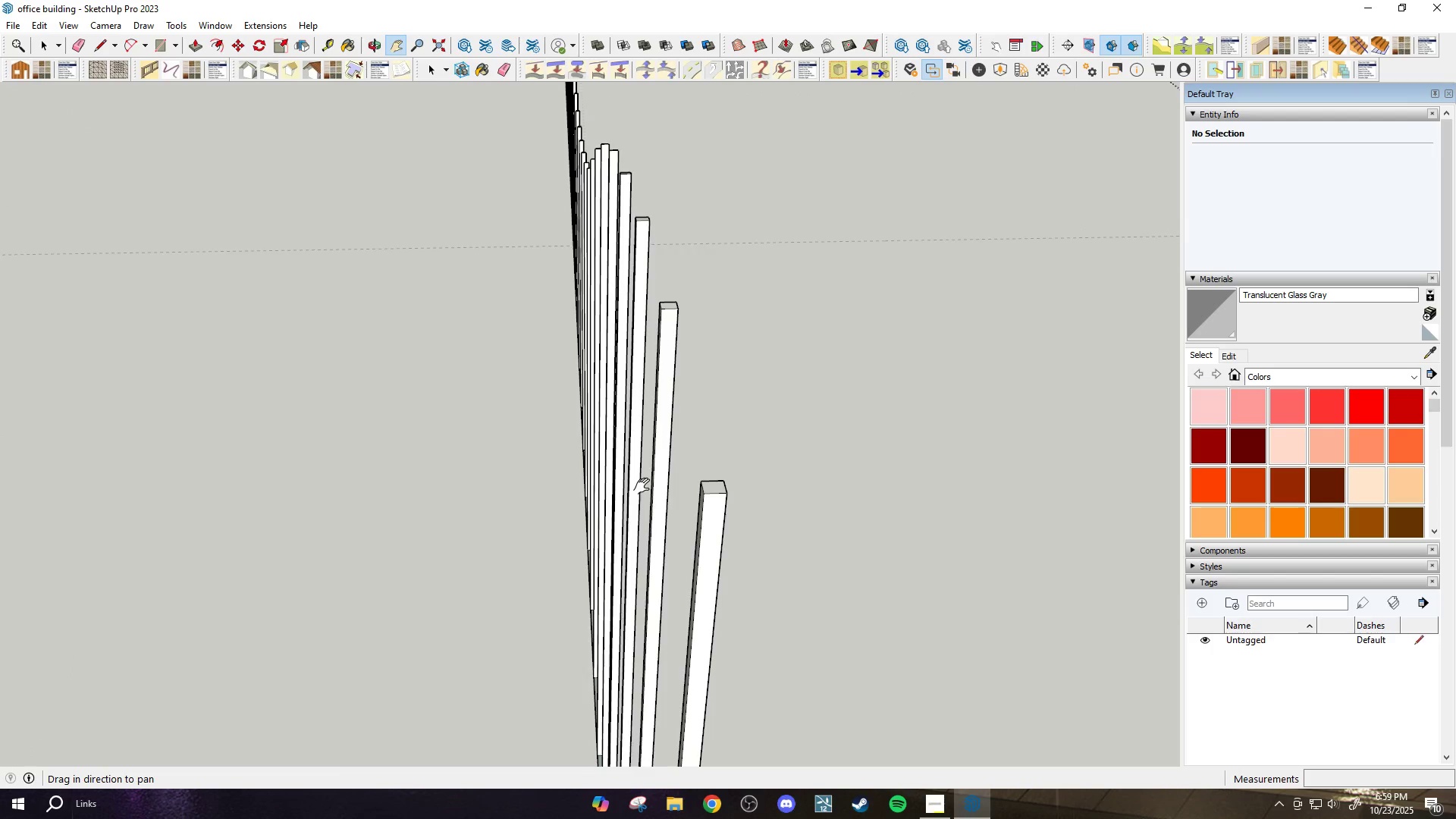 
scroll: coordinate [309, 246], scroll_direction: down, amount: 11.0
 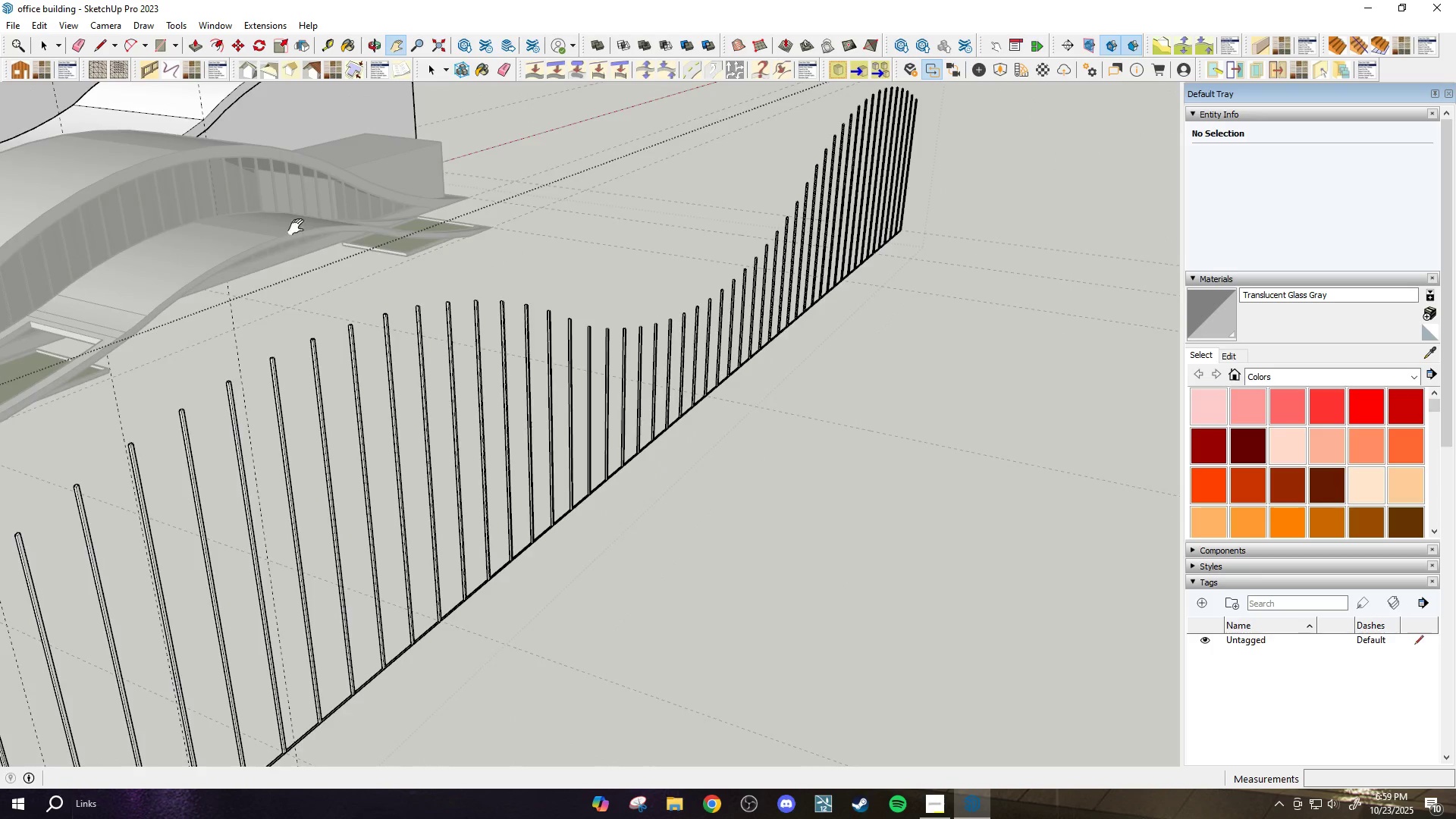 
left_click_drag(start_coordinate=[297, 223], to_coordinate=[661, 240])
 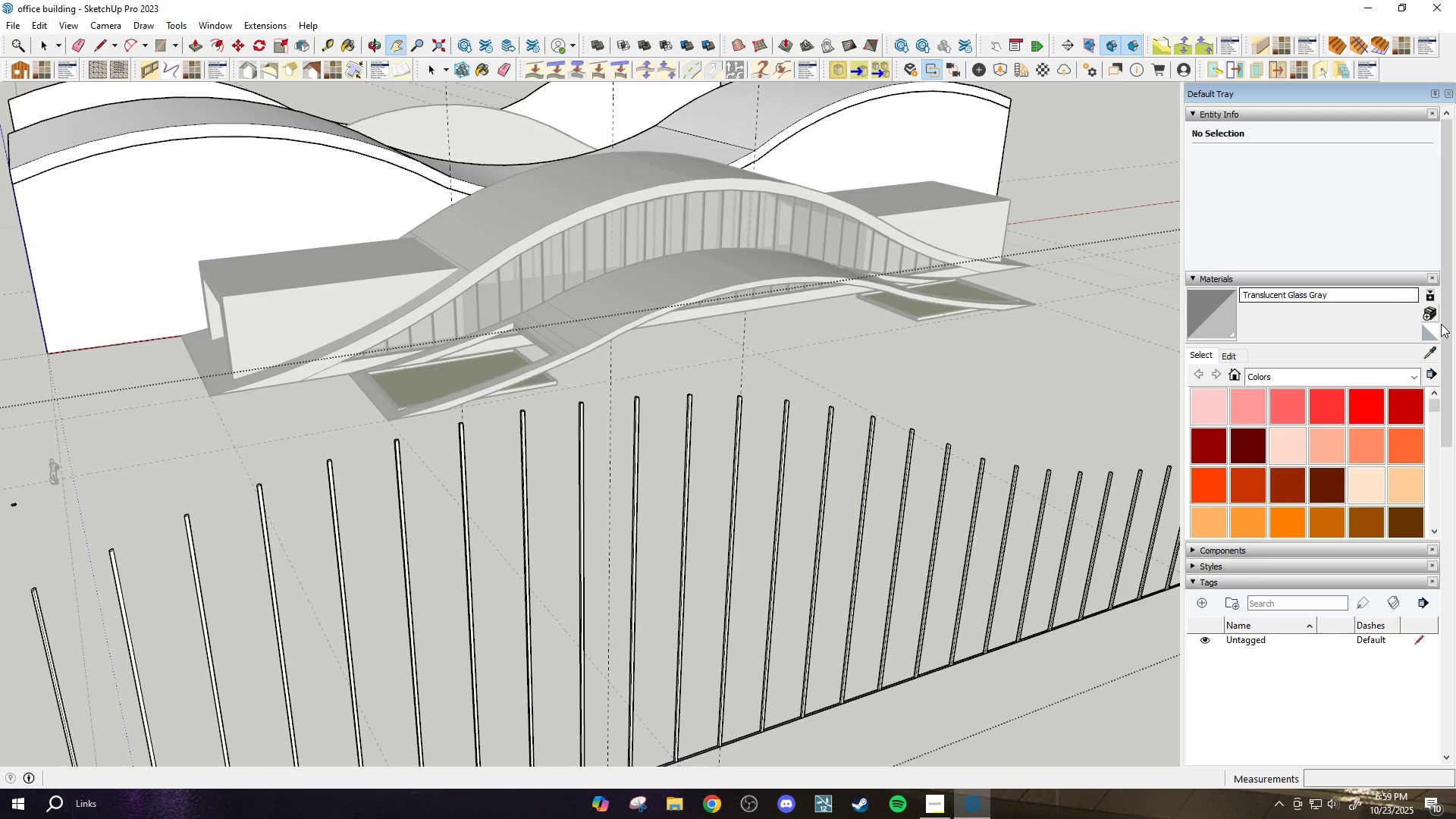 
left_click([1428, 351])
 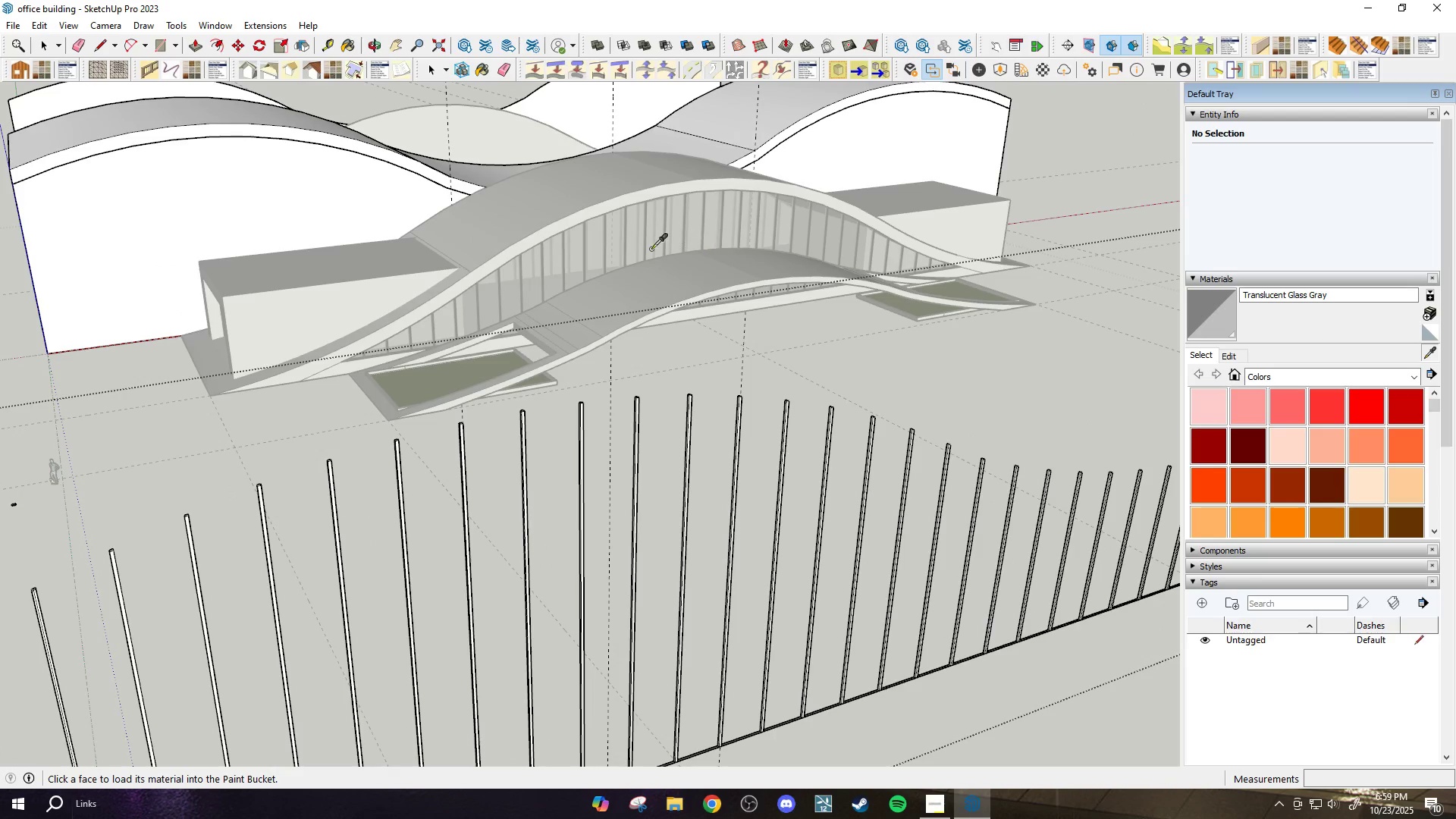 
scroll: coordinate [551, 324], scroll_direction: up, amount: 25.0
 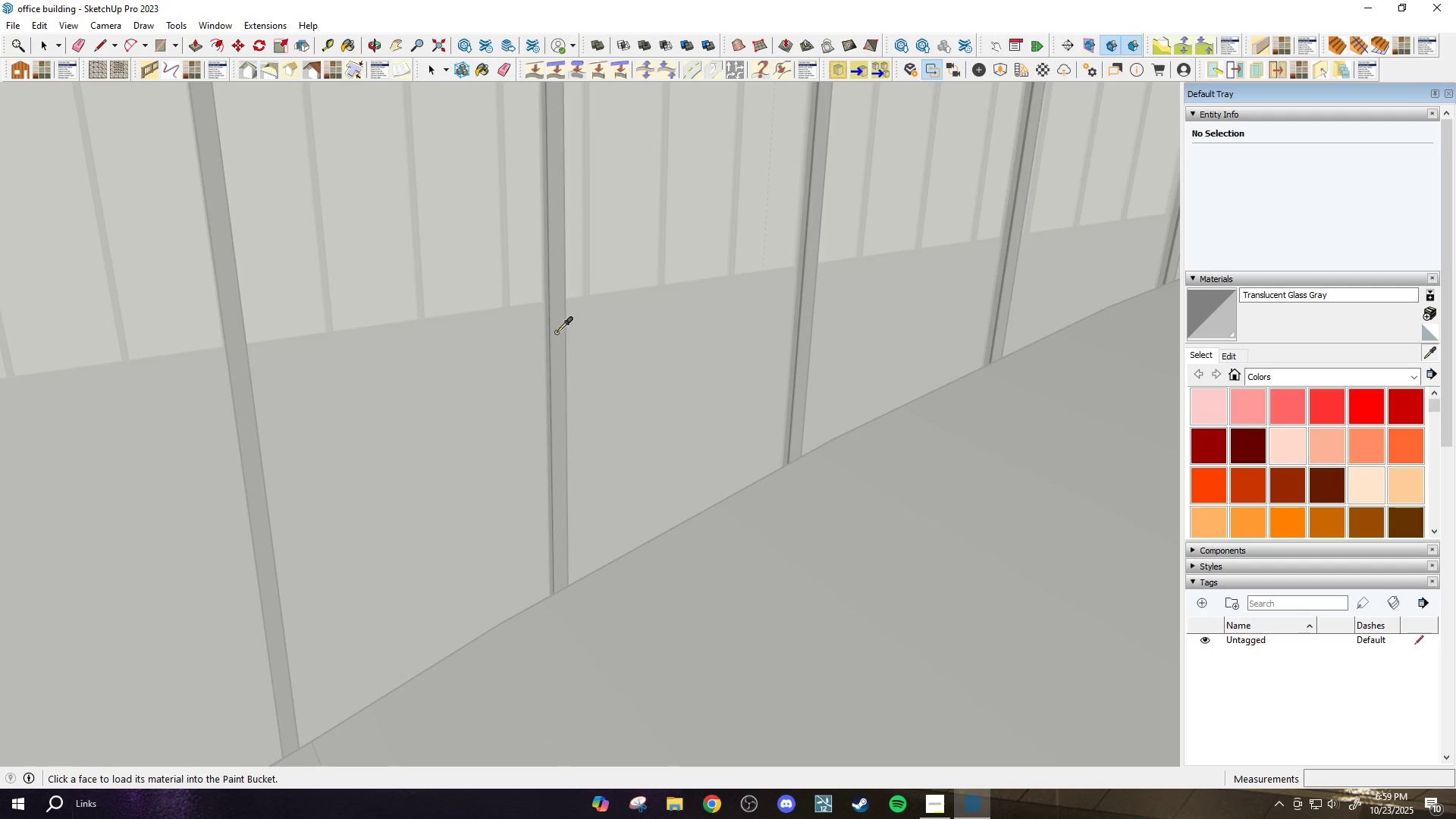 
left_click([557, 332])
 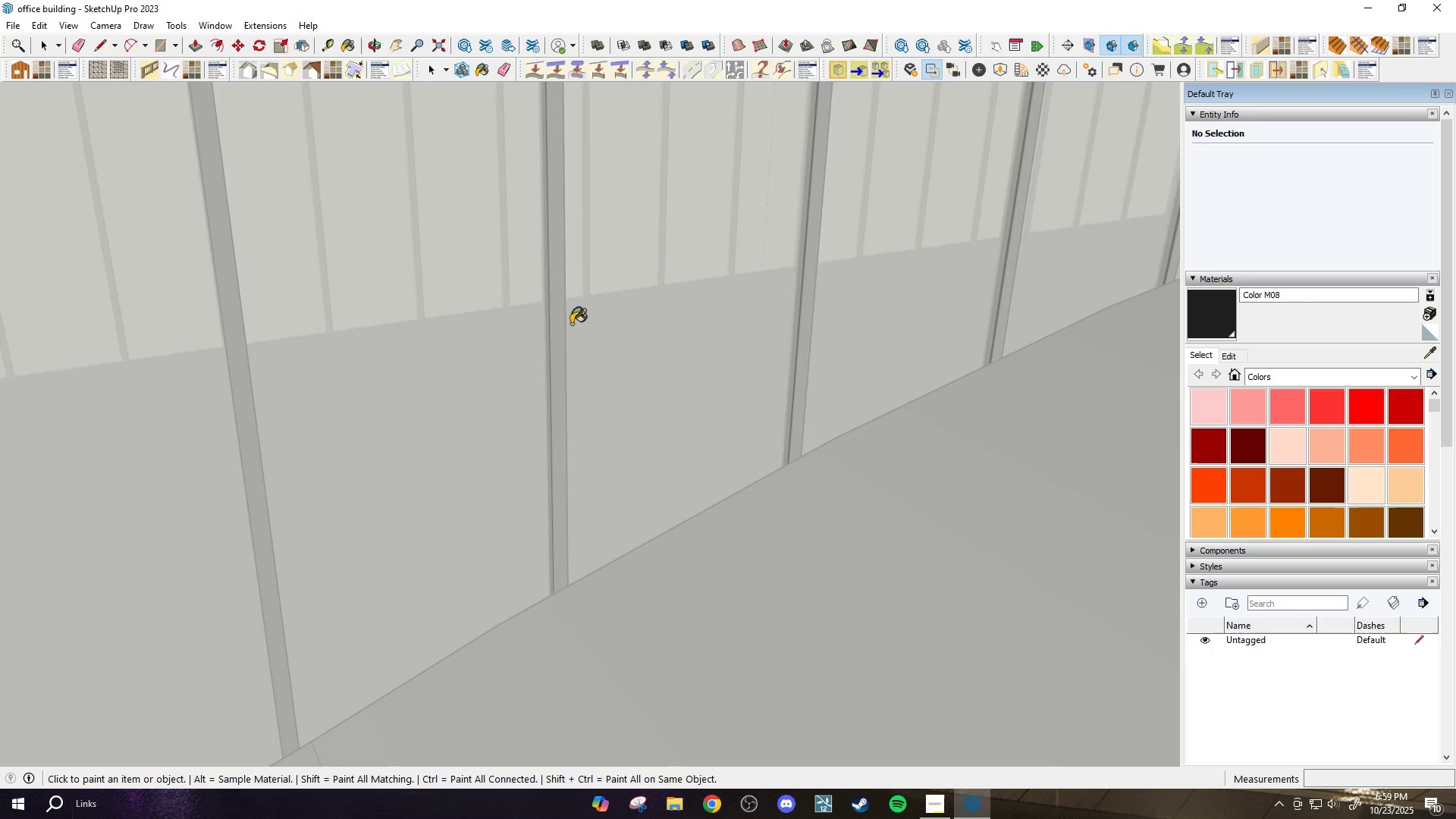 
scroll: coordinate [550, 275], scroll_direction: down, amount: 31.0
 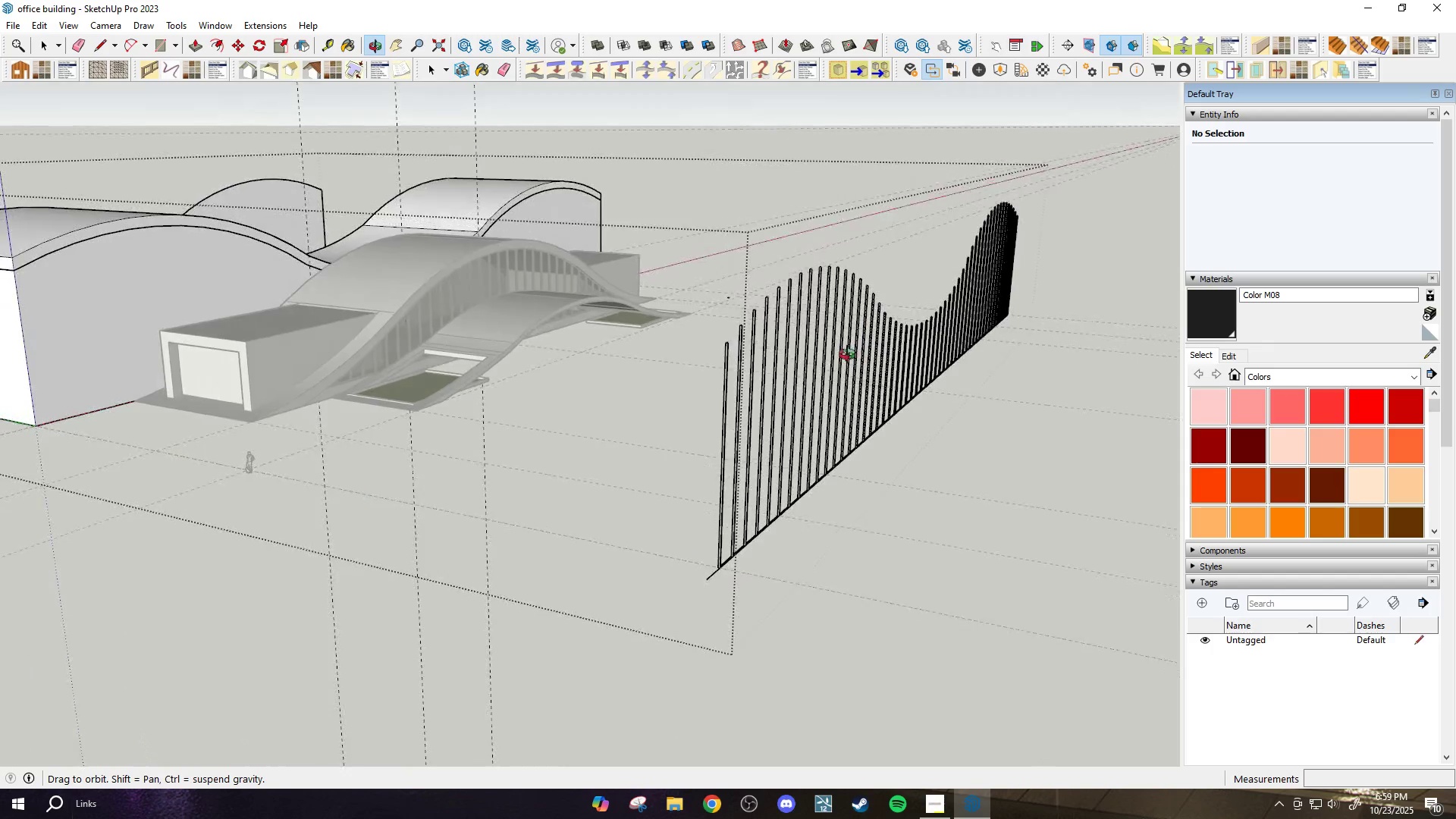 
key(Space)
 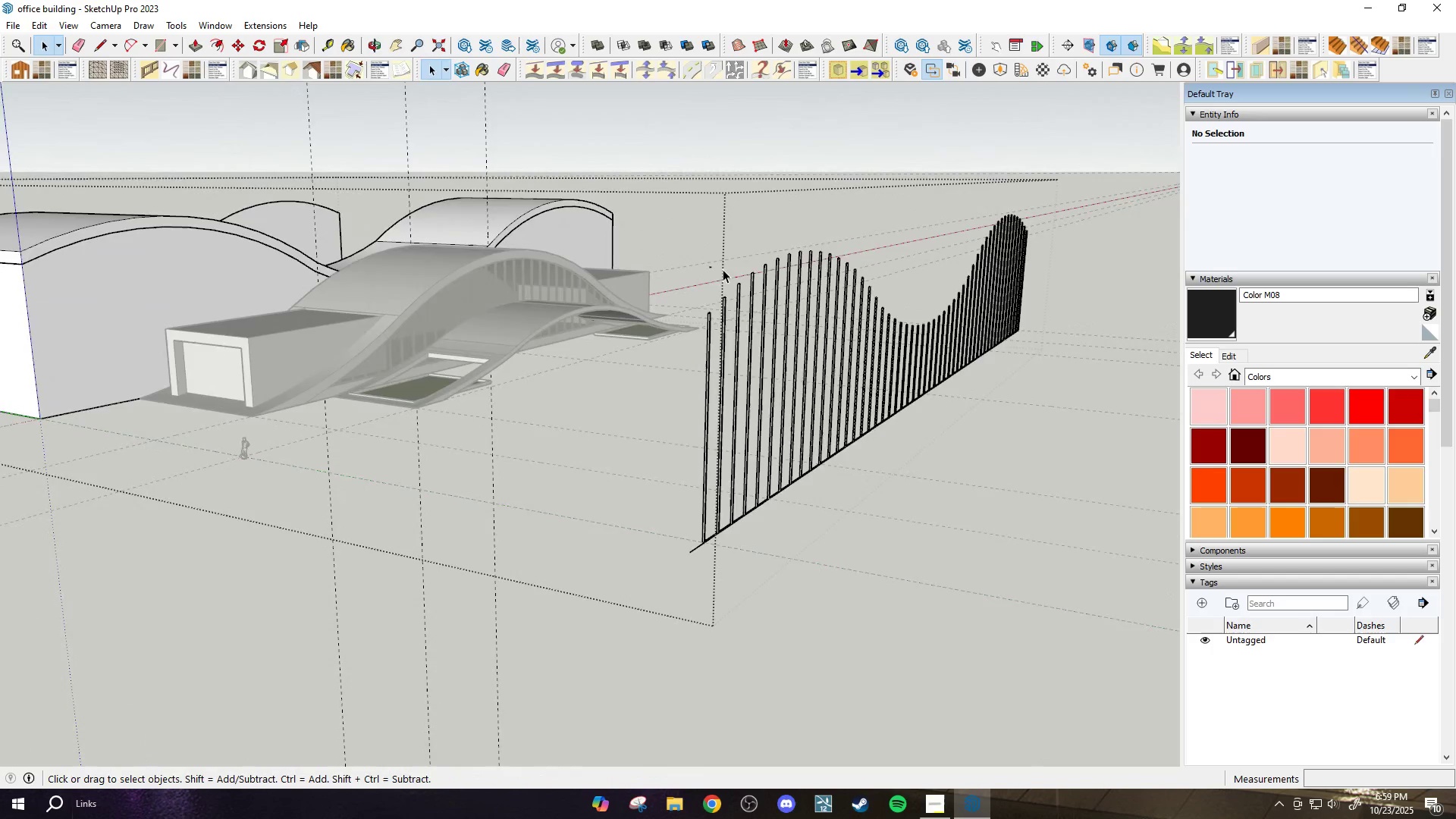 
scroll: coordinate [722, 269], scroll_direction: up, amount: 2.0
 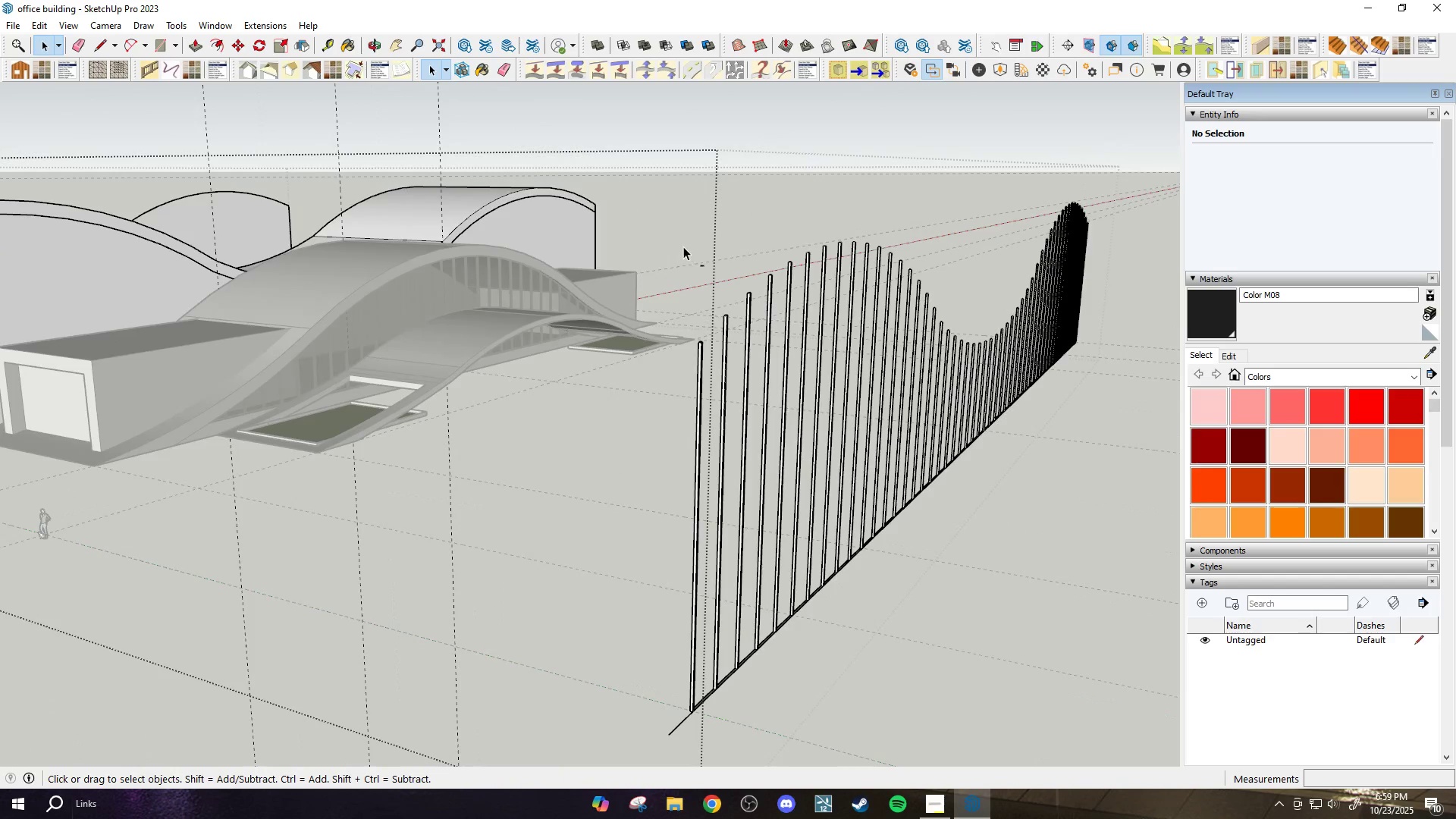 
left_click_drag(start_coordinate=[675, 241], to_coordinate=[714, 272])
 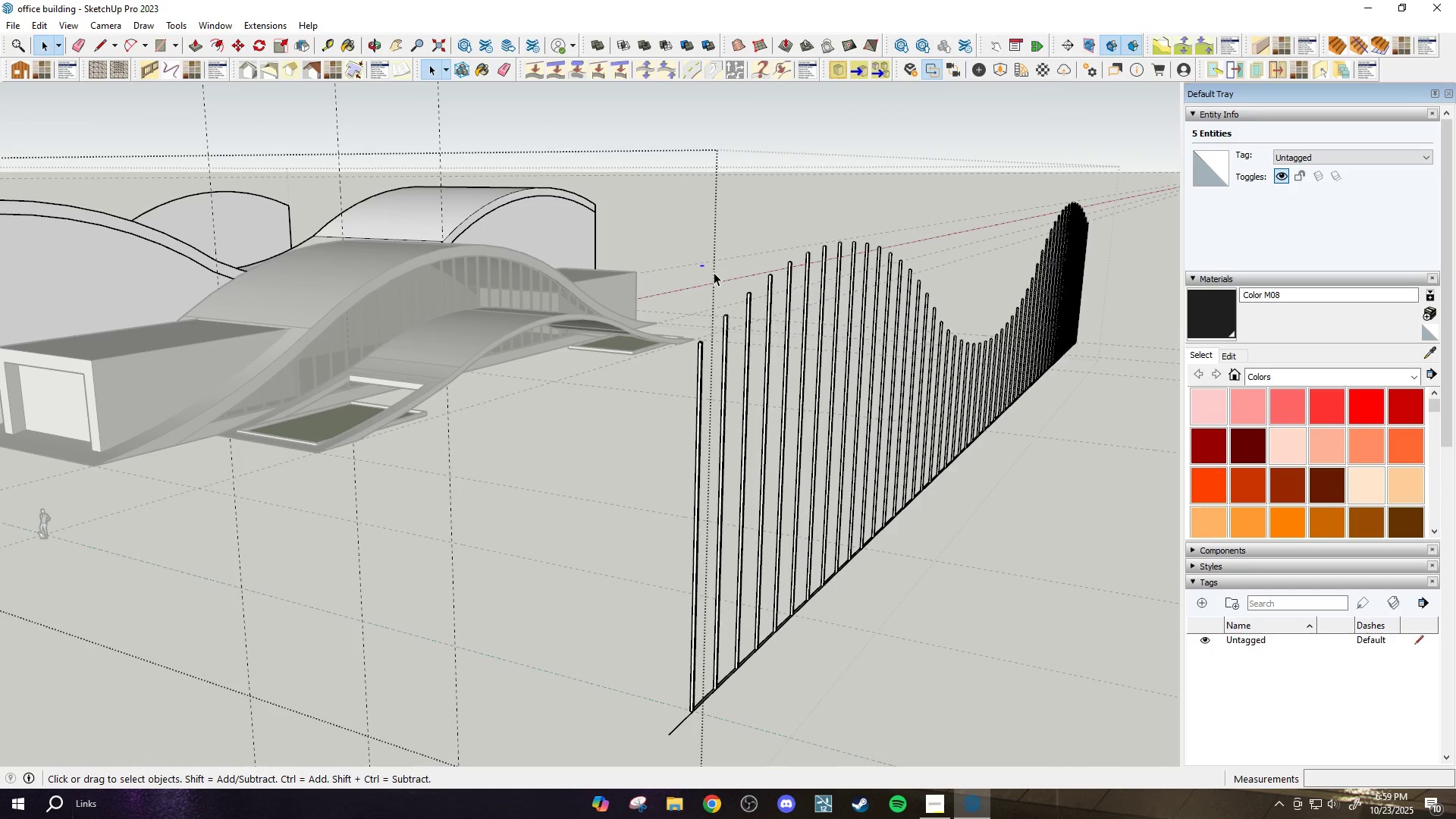 
key(Delete)
 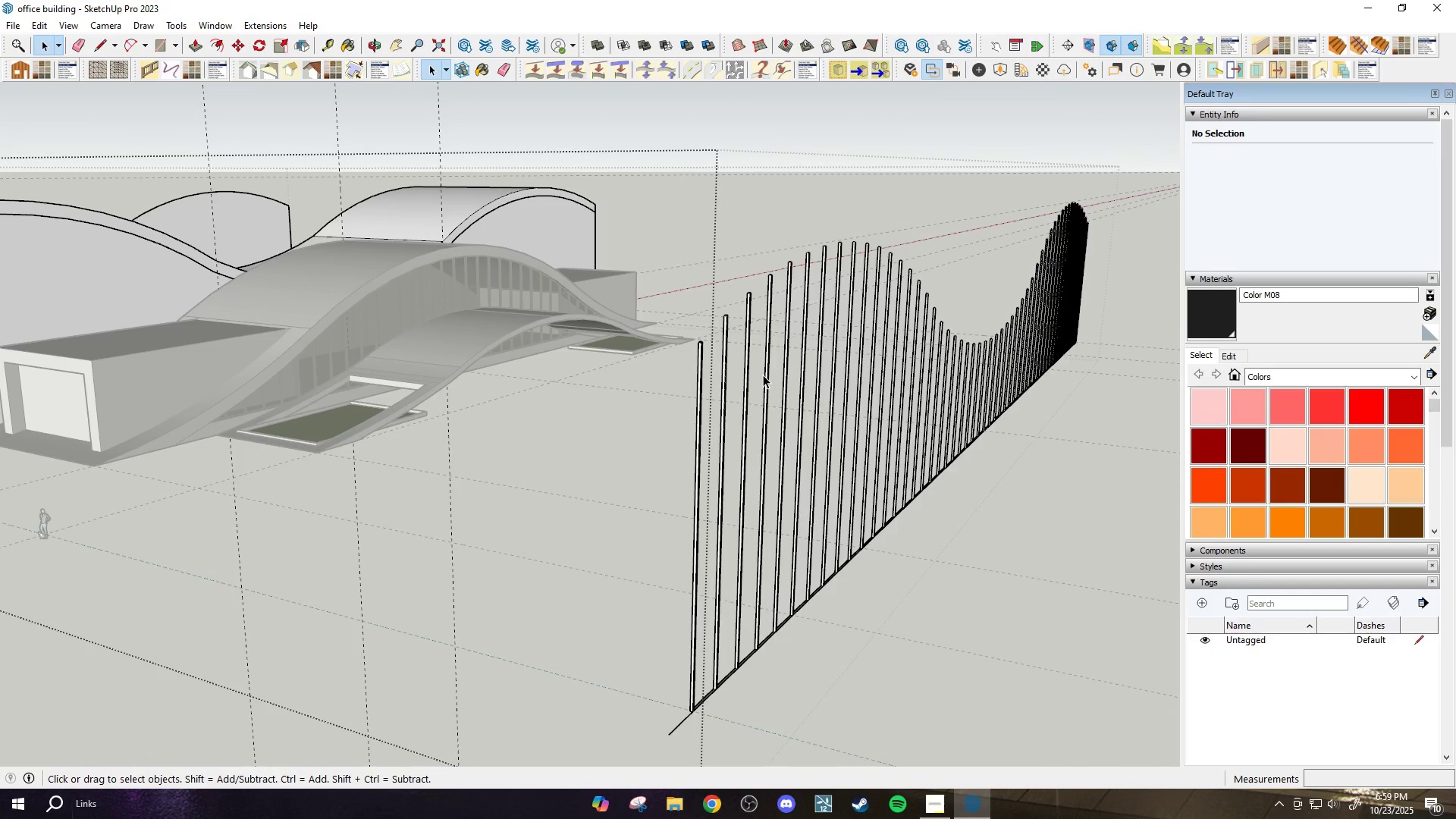 
scroll: coordinate [761, 369], scroll_direction: down, amount: 3.0
 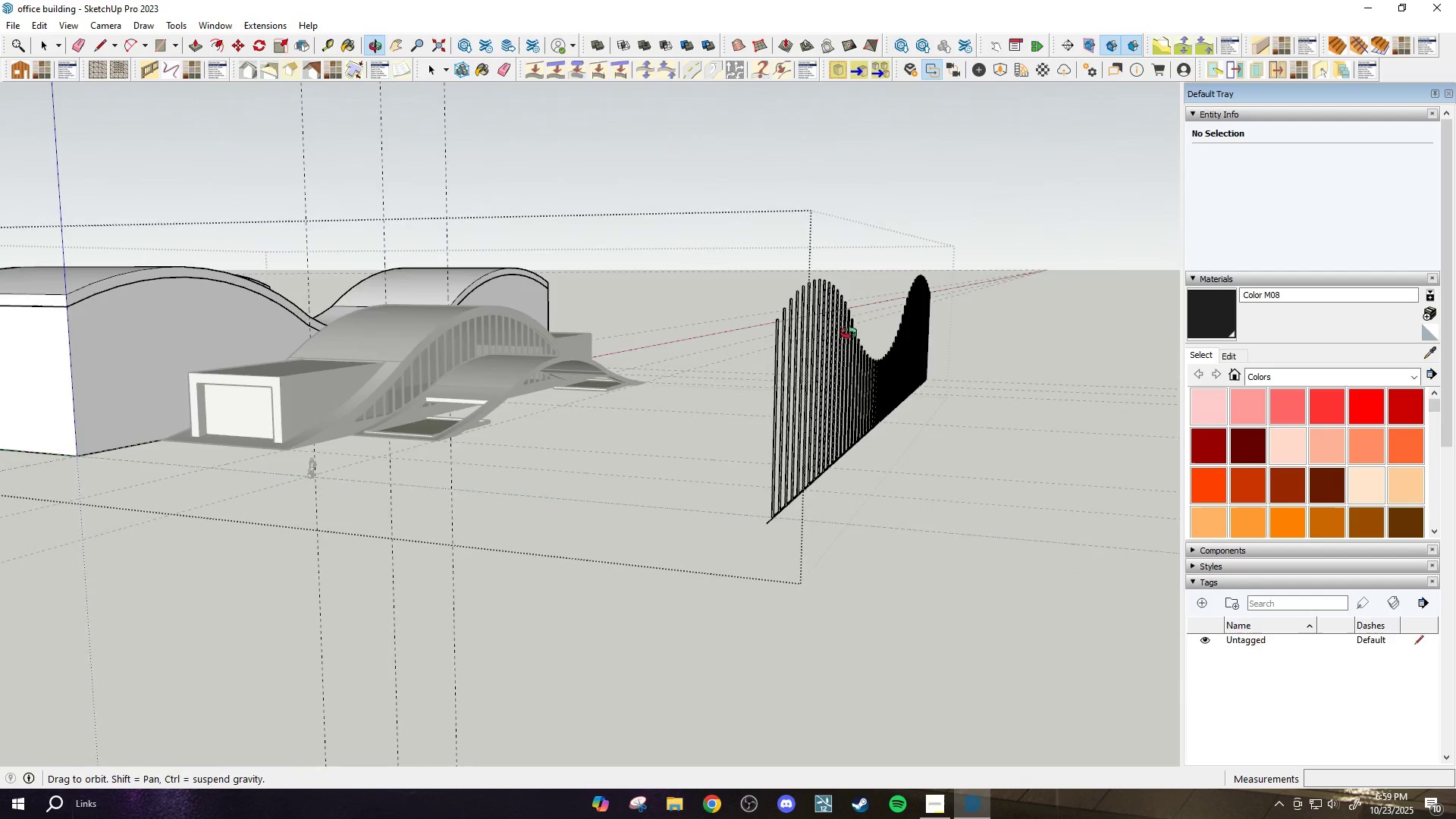 
left_click_drag(start_coordinate=[725, 213], to_coordinate=[1031, 551])
 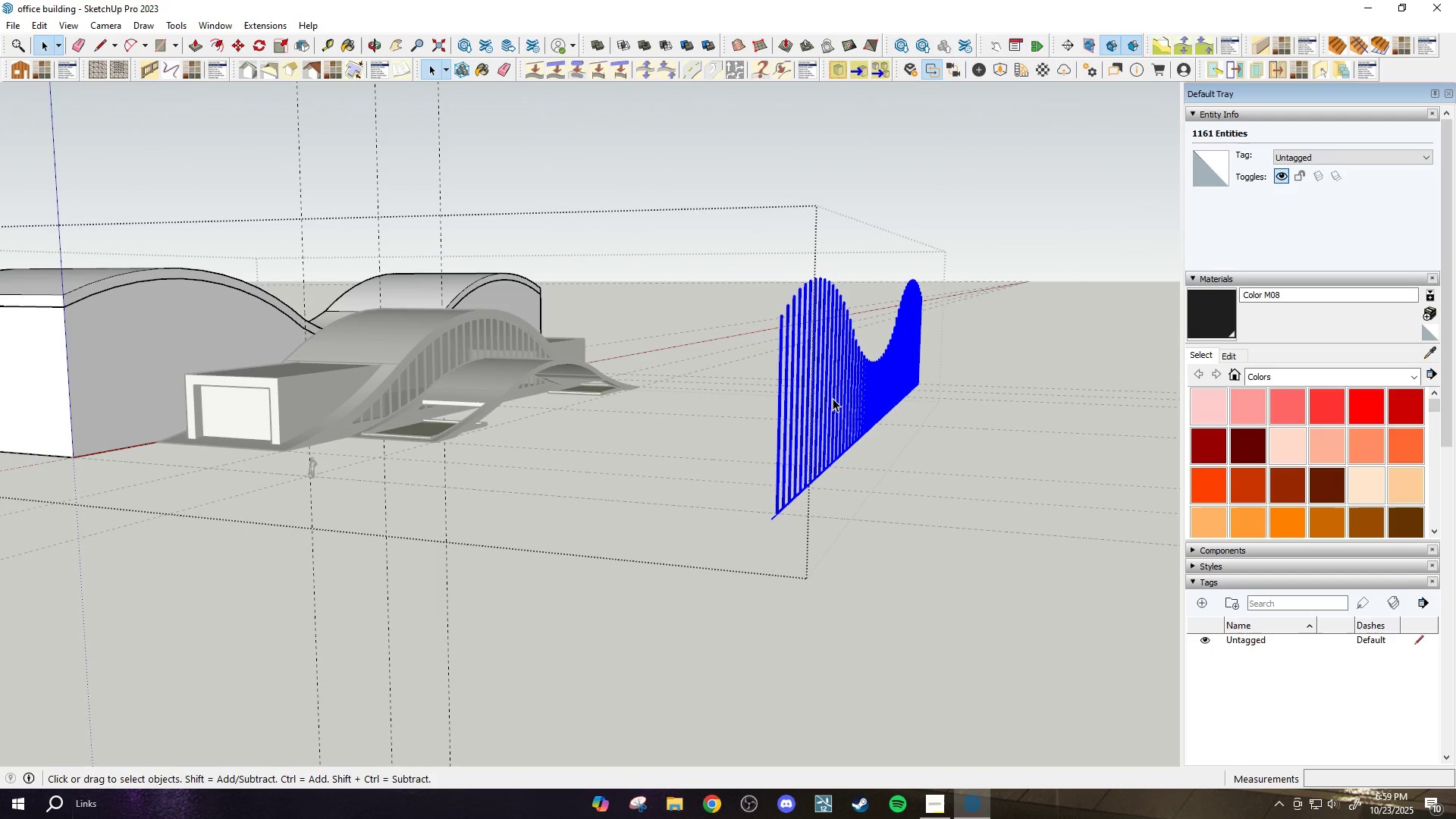 
key(B)
 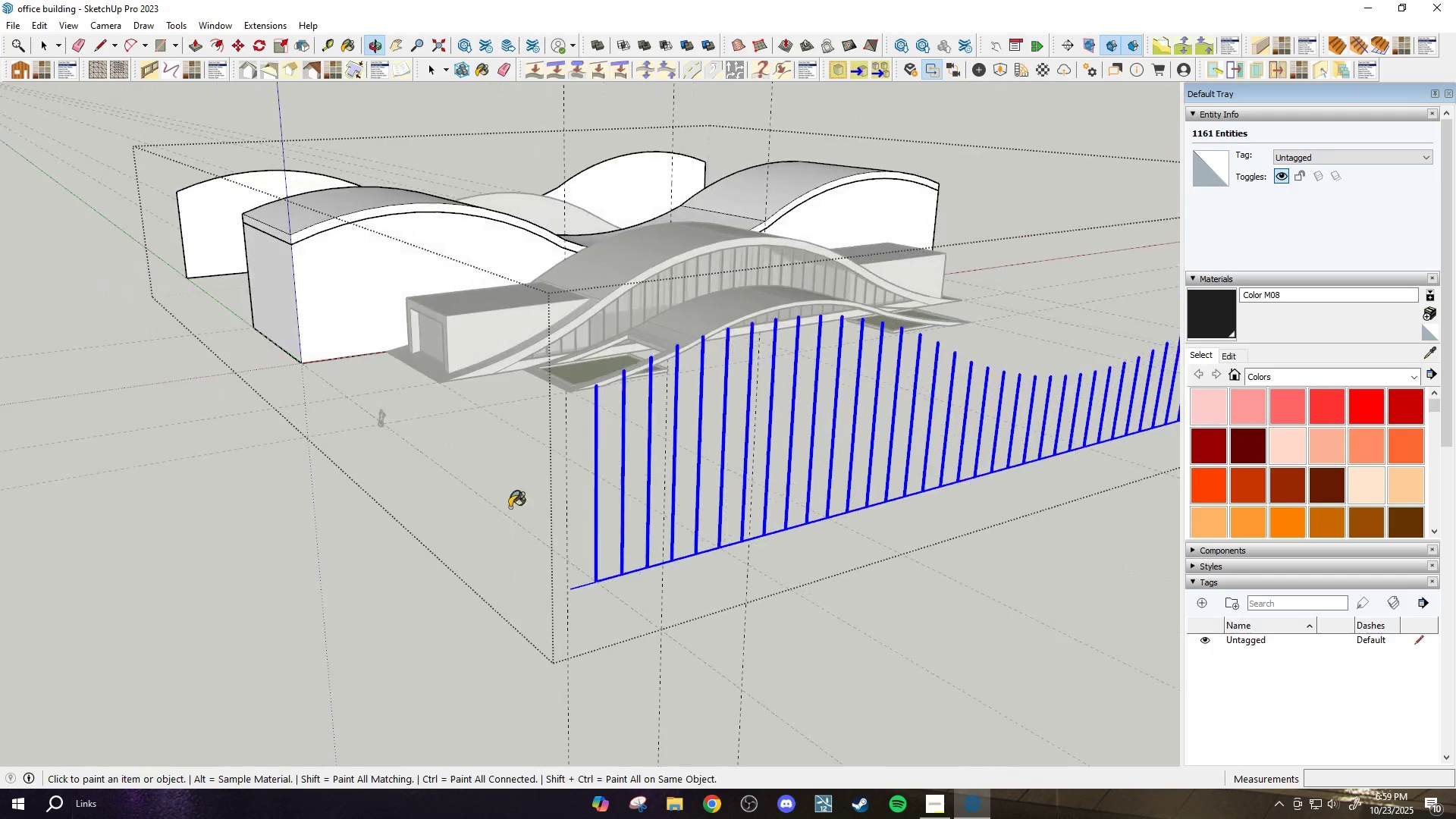 
scroll: coordinate [595, 366], scroll_direction: up, amount: 9.0
 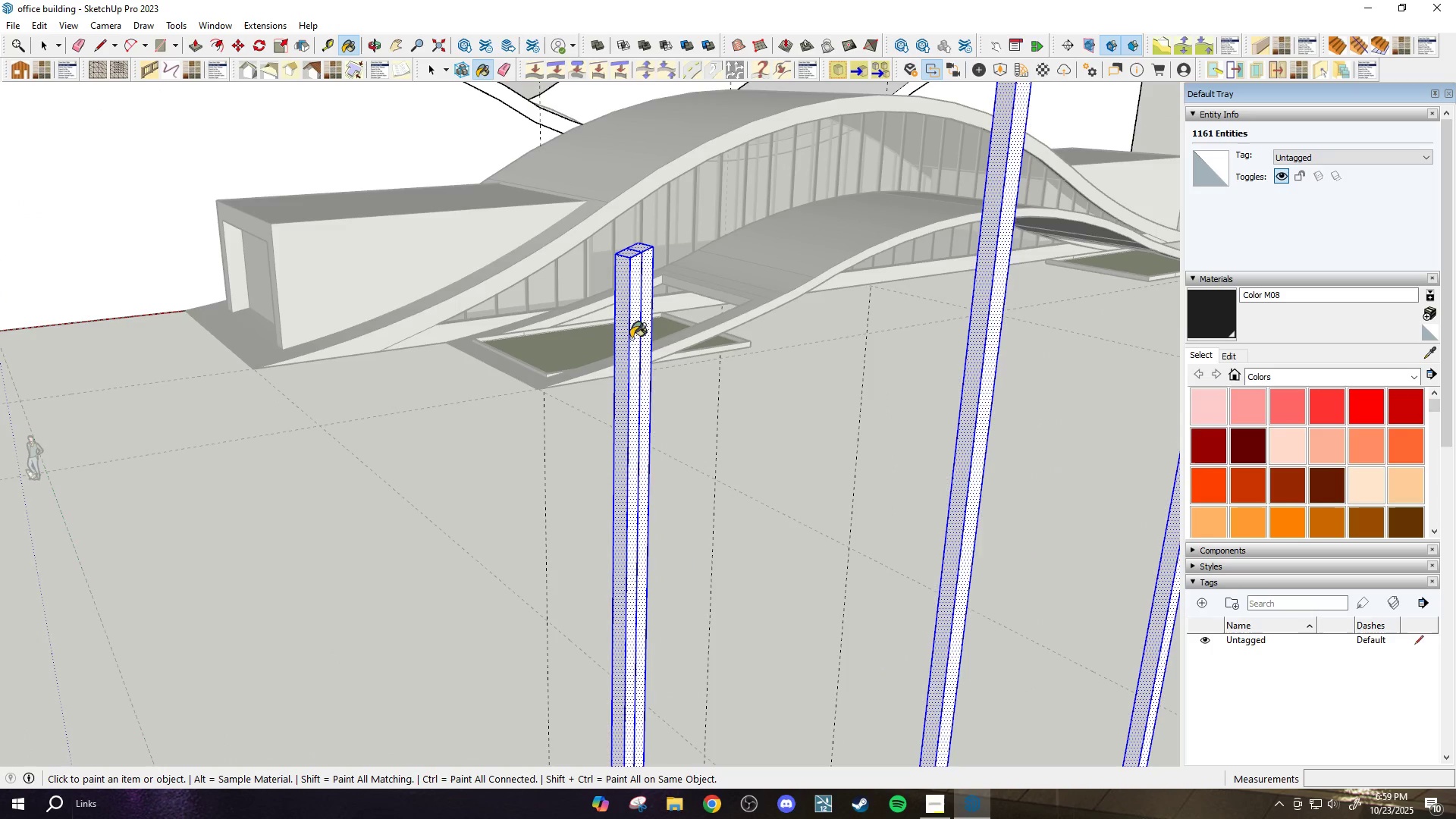 
left_click([632, 336])
 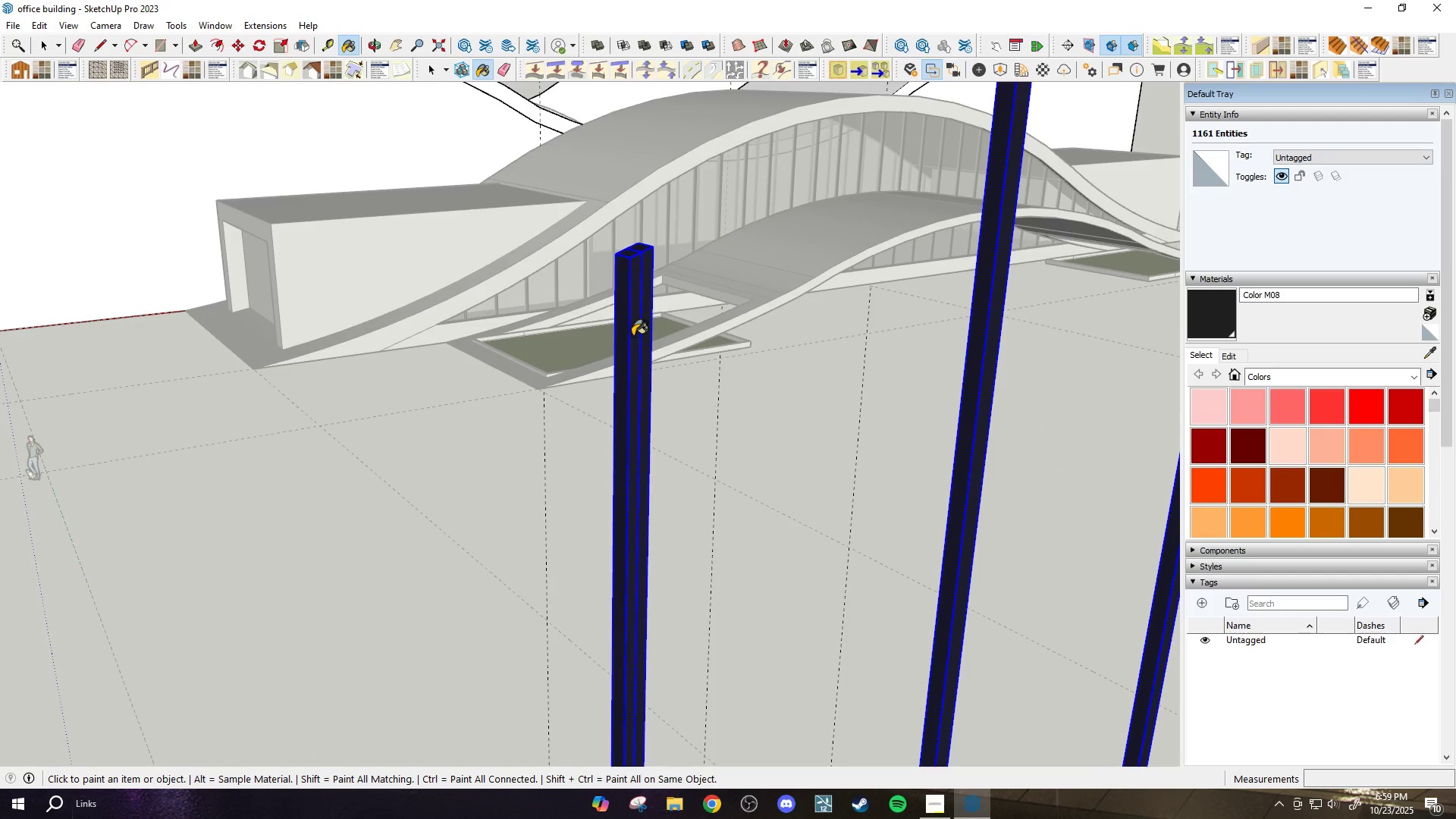 
scroll: coordinate [639, 335], scroll_direction: down, amount: 27.0
 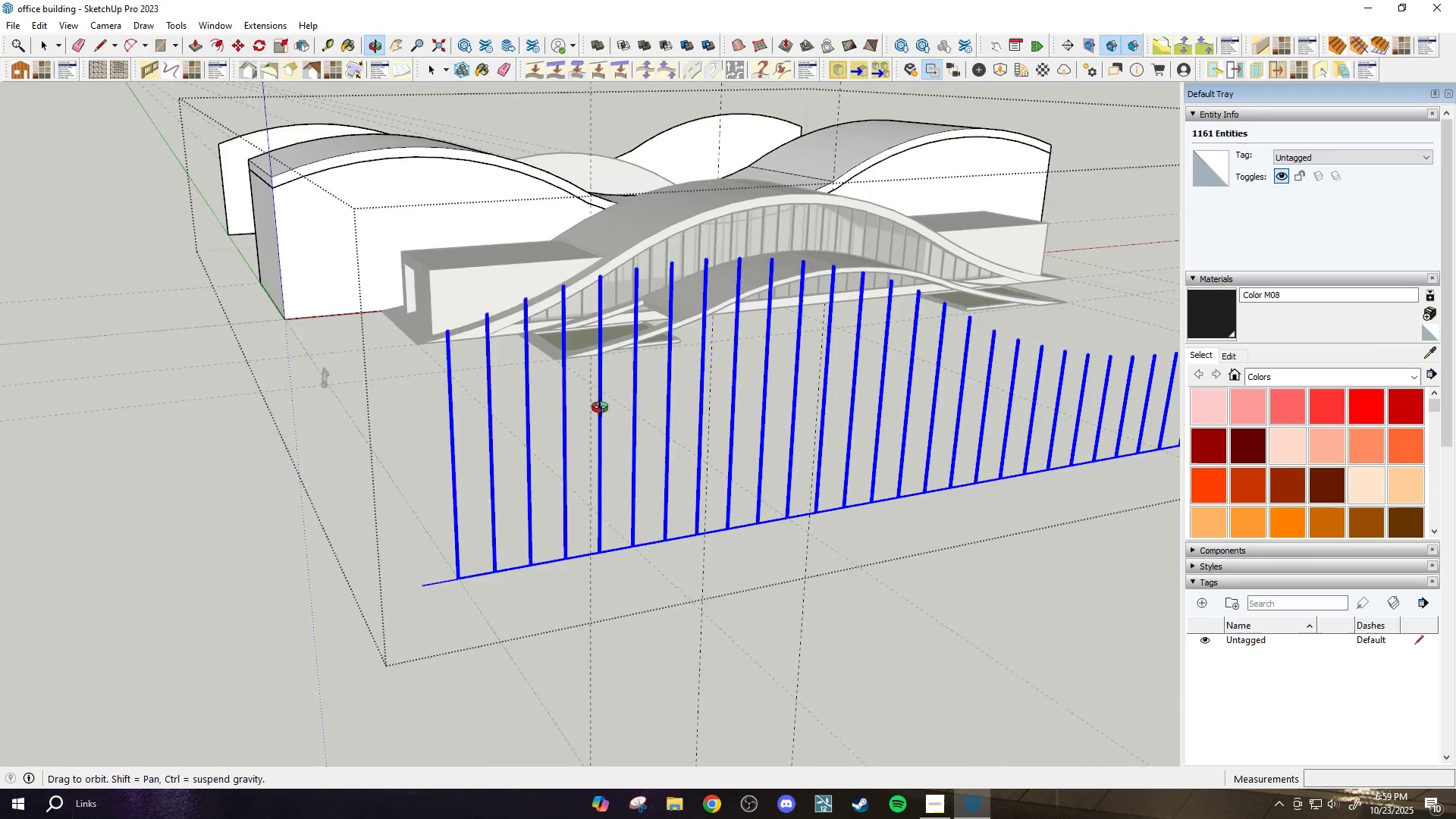 
key(Space)
 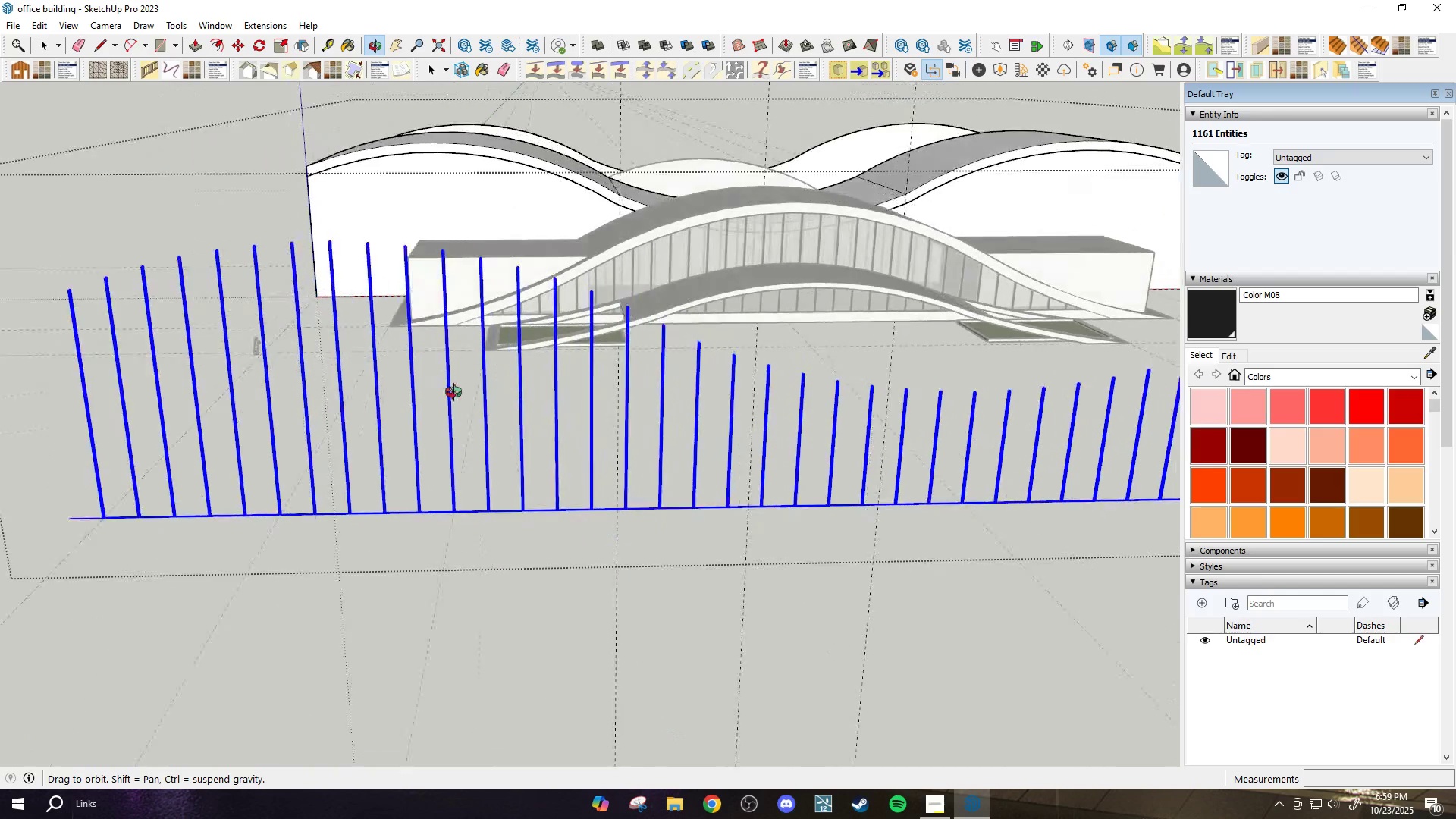 
scroll: coordinate [439, 378], scroll_direction: down, amount: 6.0
 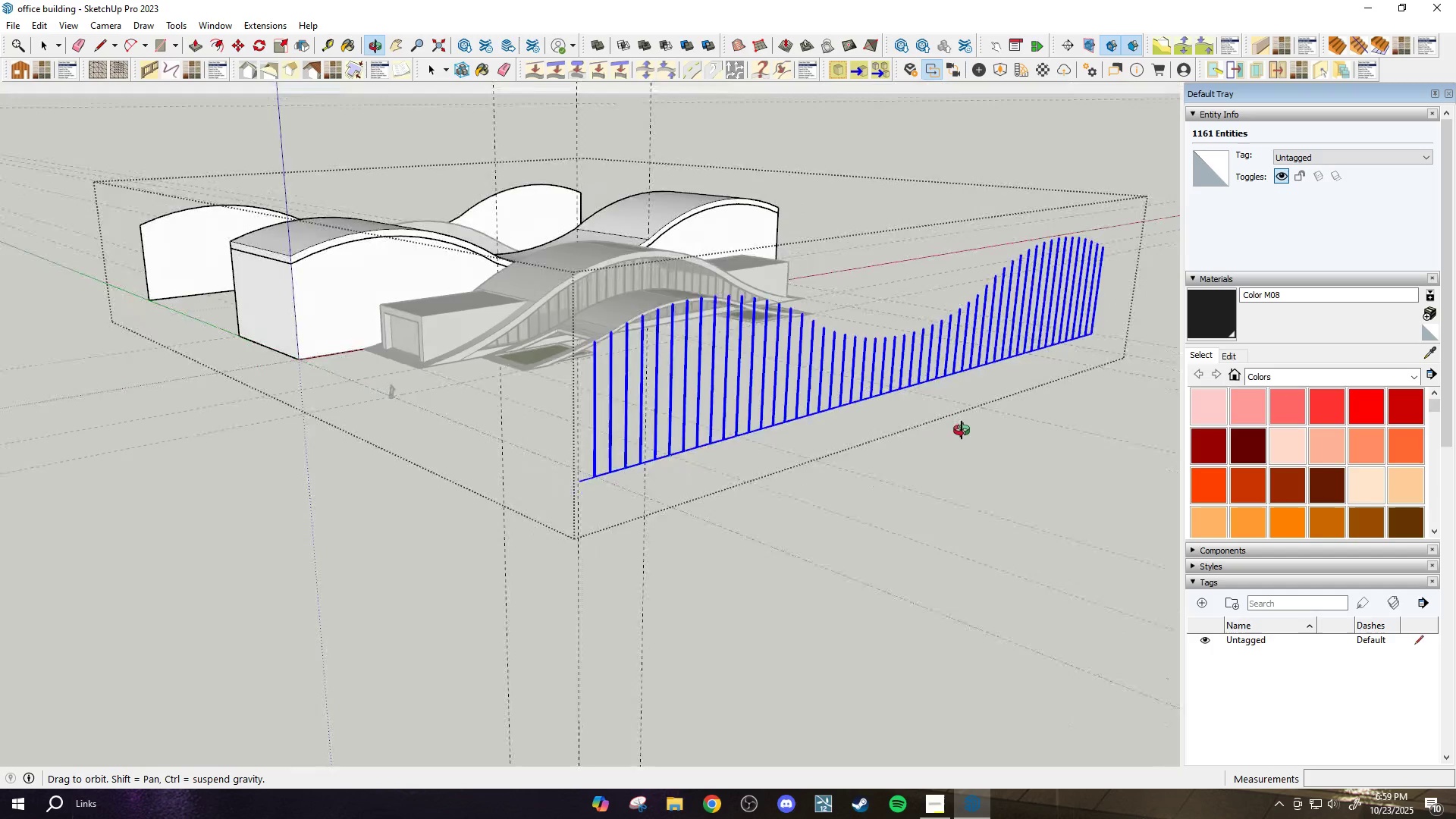 
key(Space)
 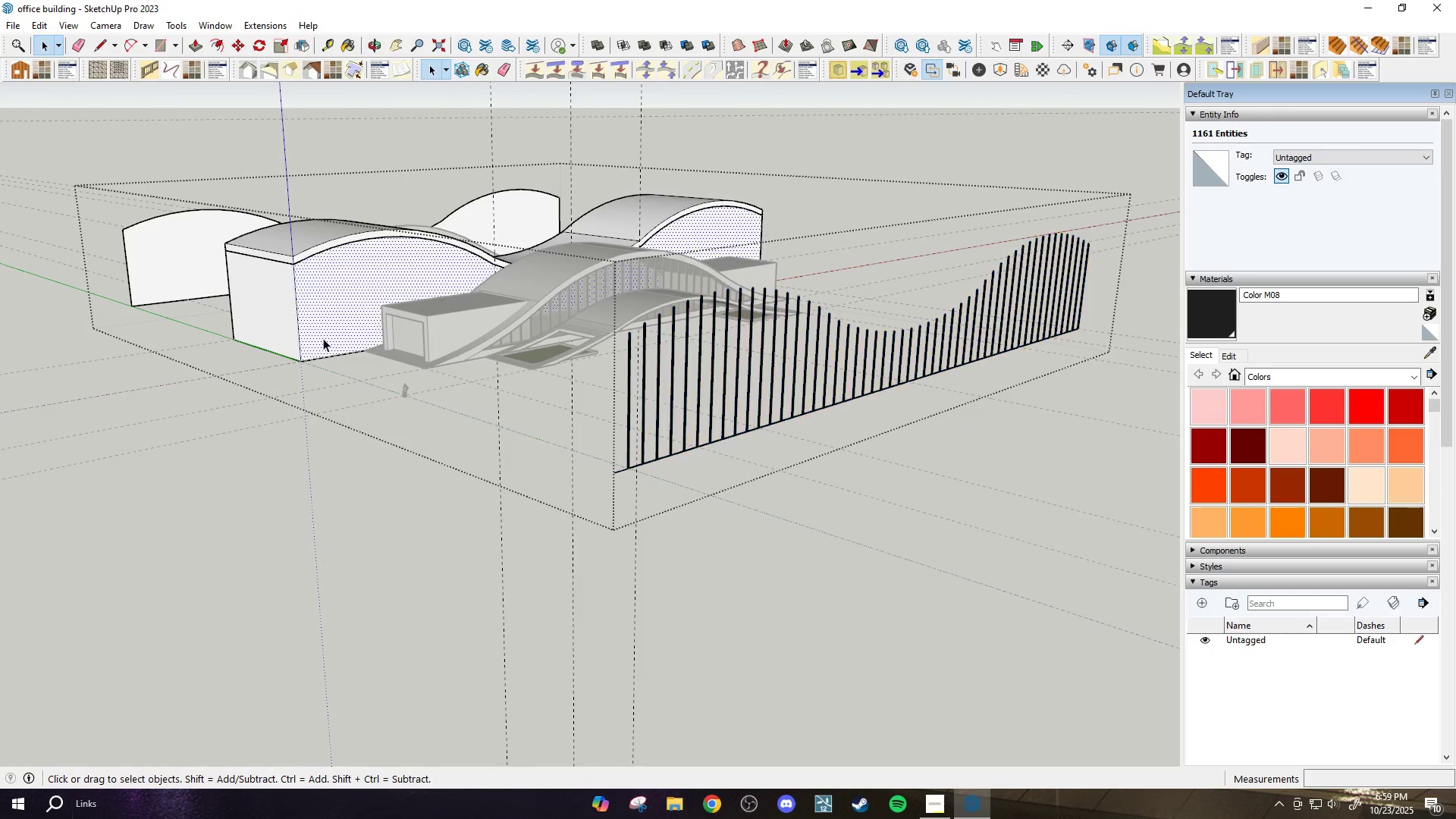 
scroll: coordinate [304, 348], scroll_direction: up, amount: 7.0
 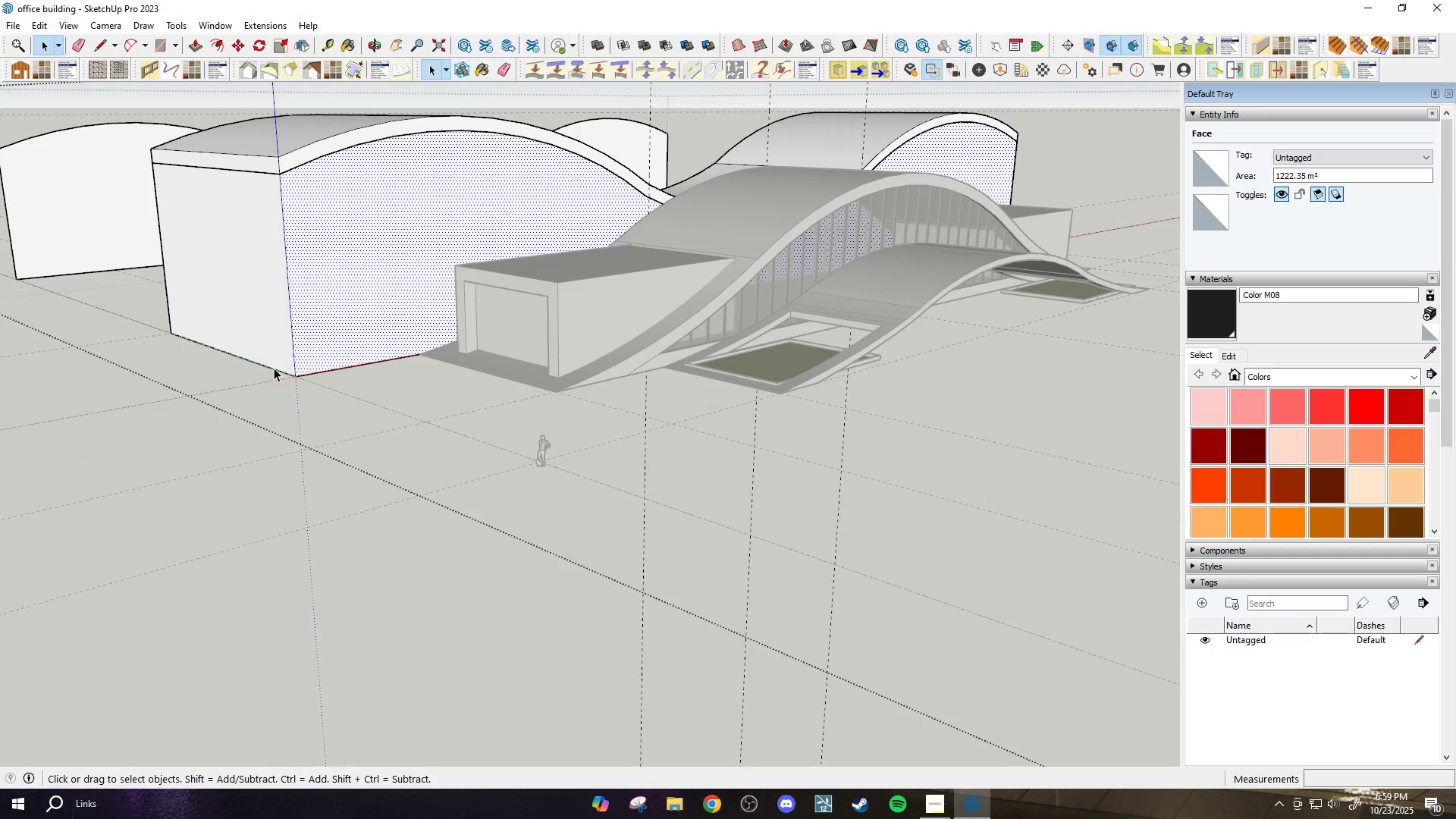 
left_click([271, 368])
 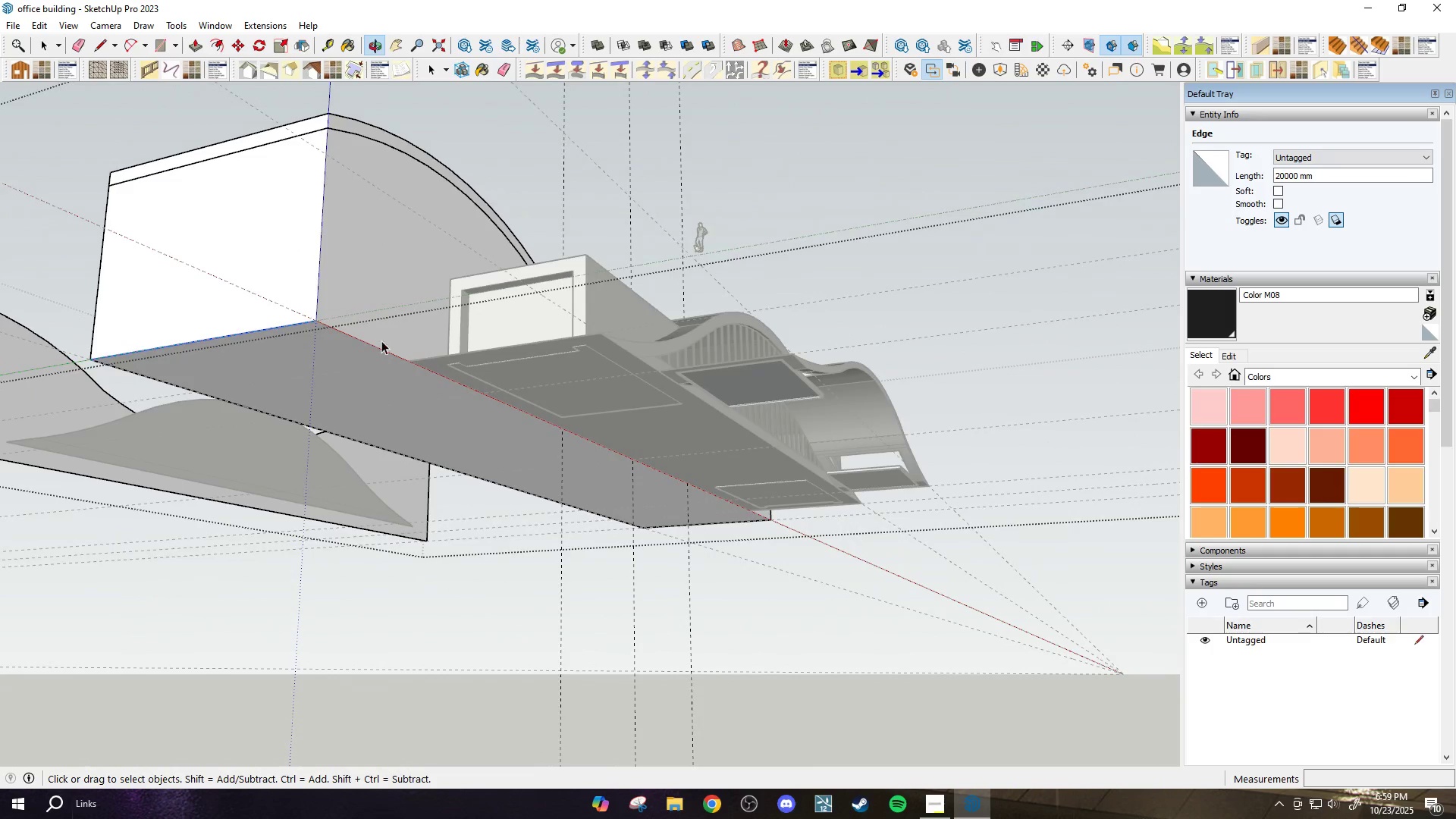 
double_click([345, 364])
 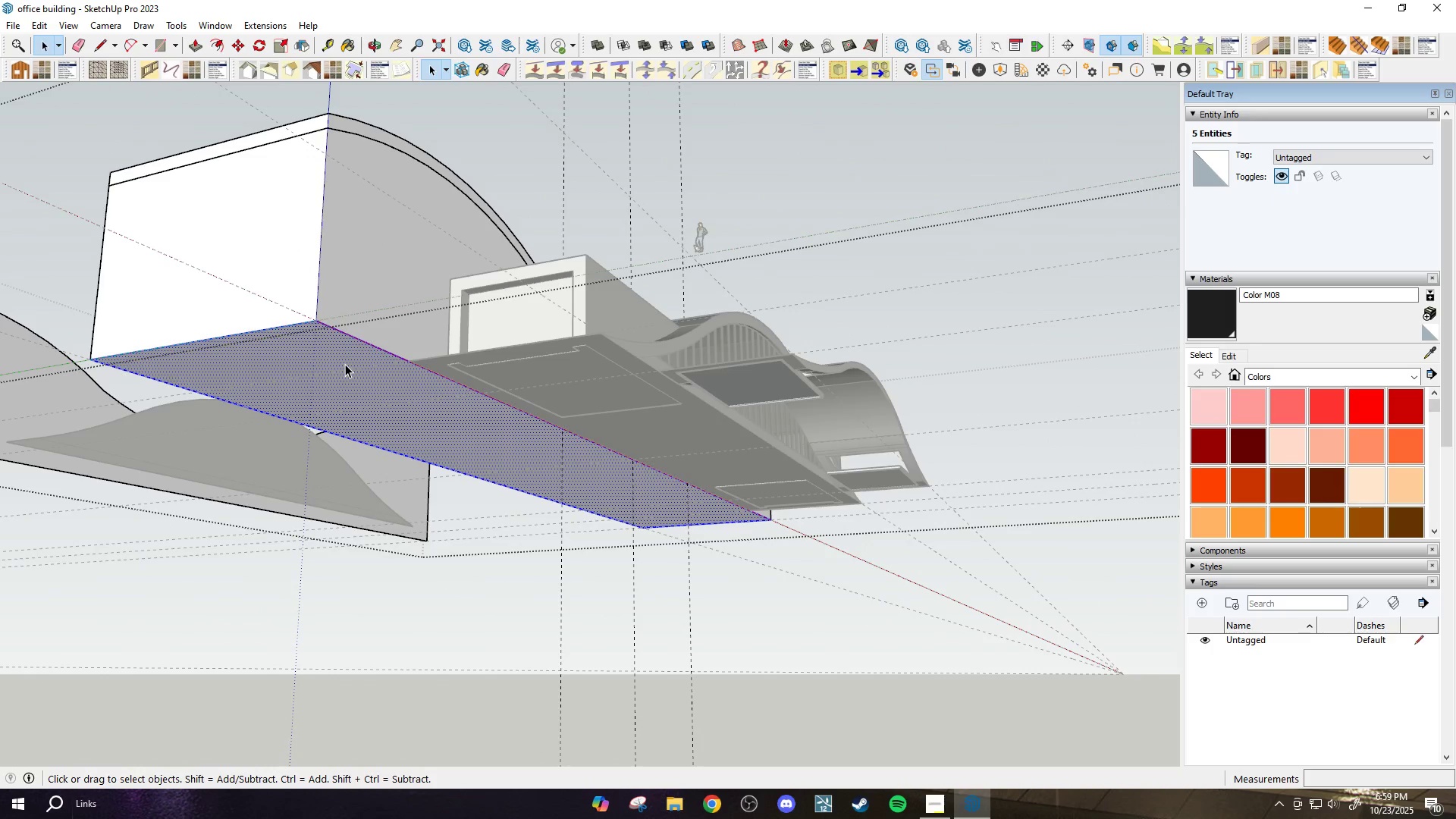 
hold_key(key=ControlLeft, duration=0.39)
hold_key(key=ShiftLeft, duration=0.3)
left_click([342, 364])
 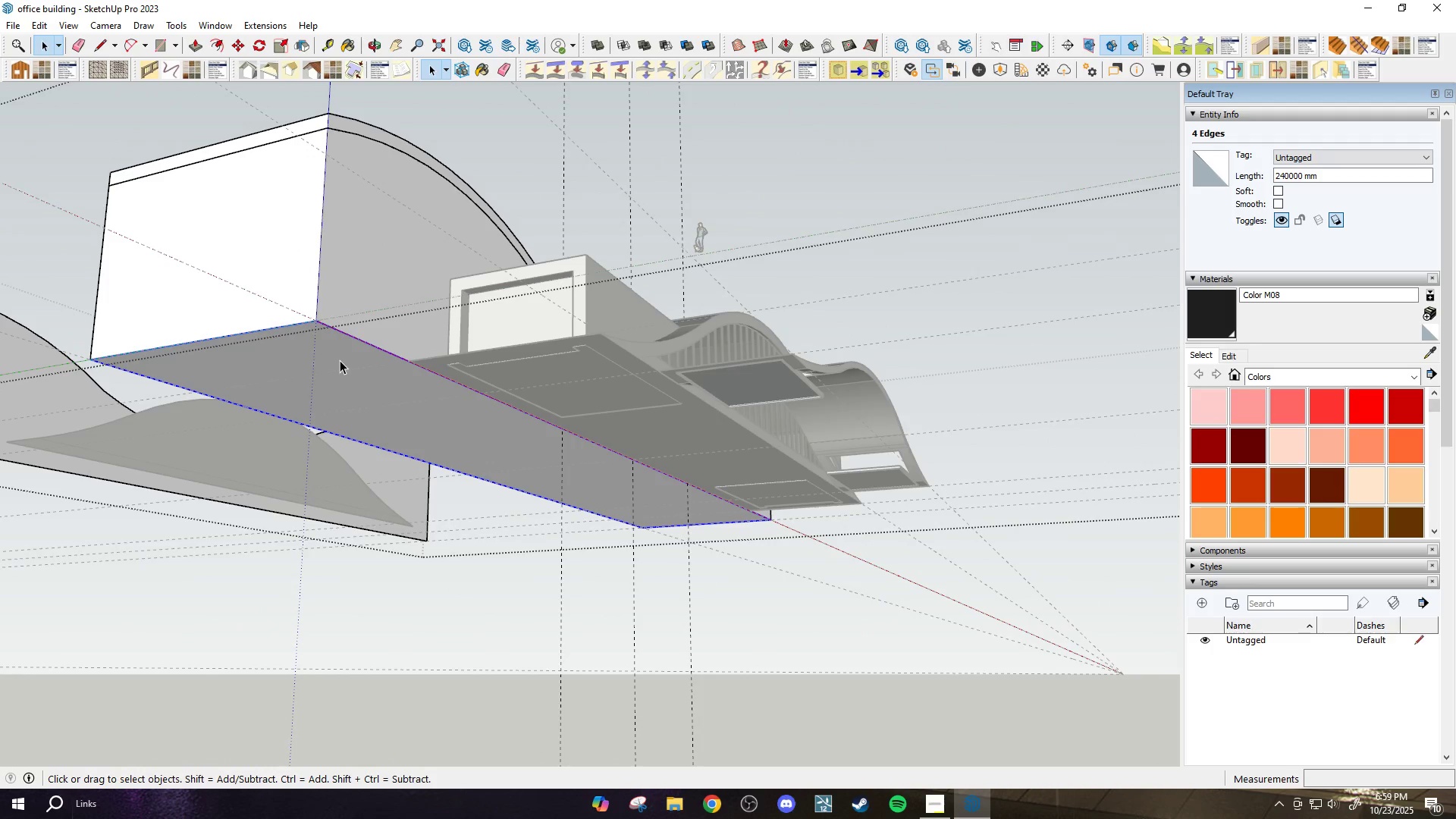 
key(M)
 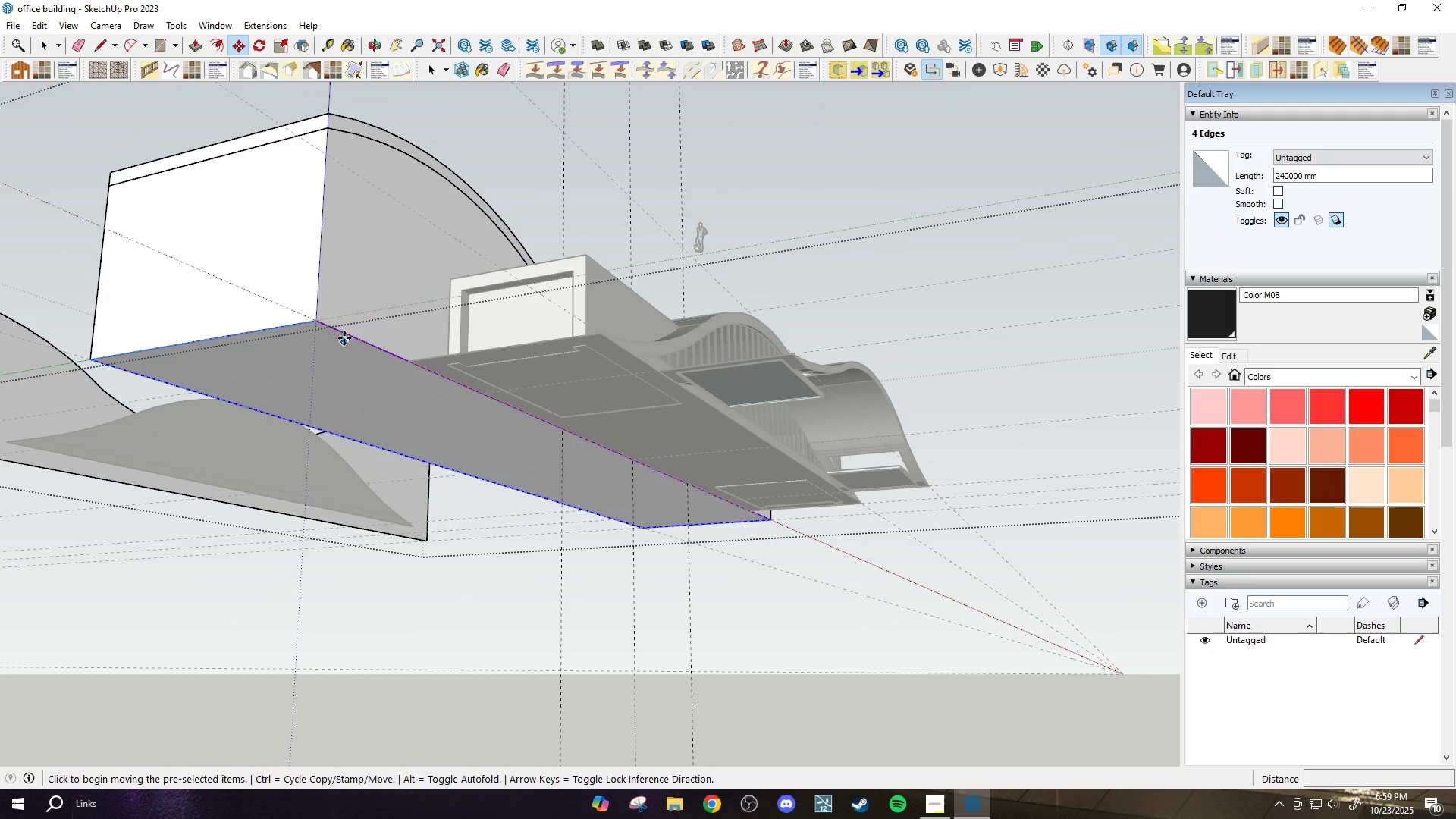 
key(Control+ControlLeft)
 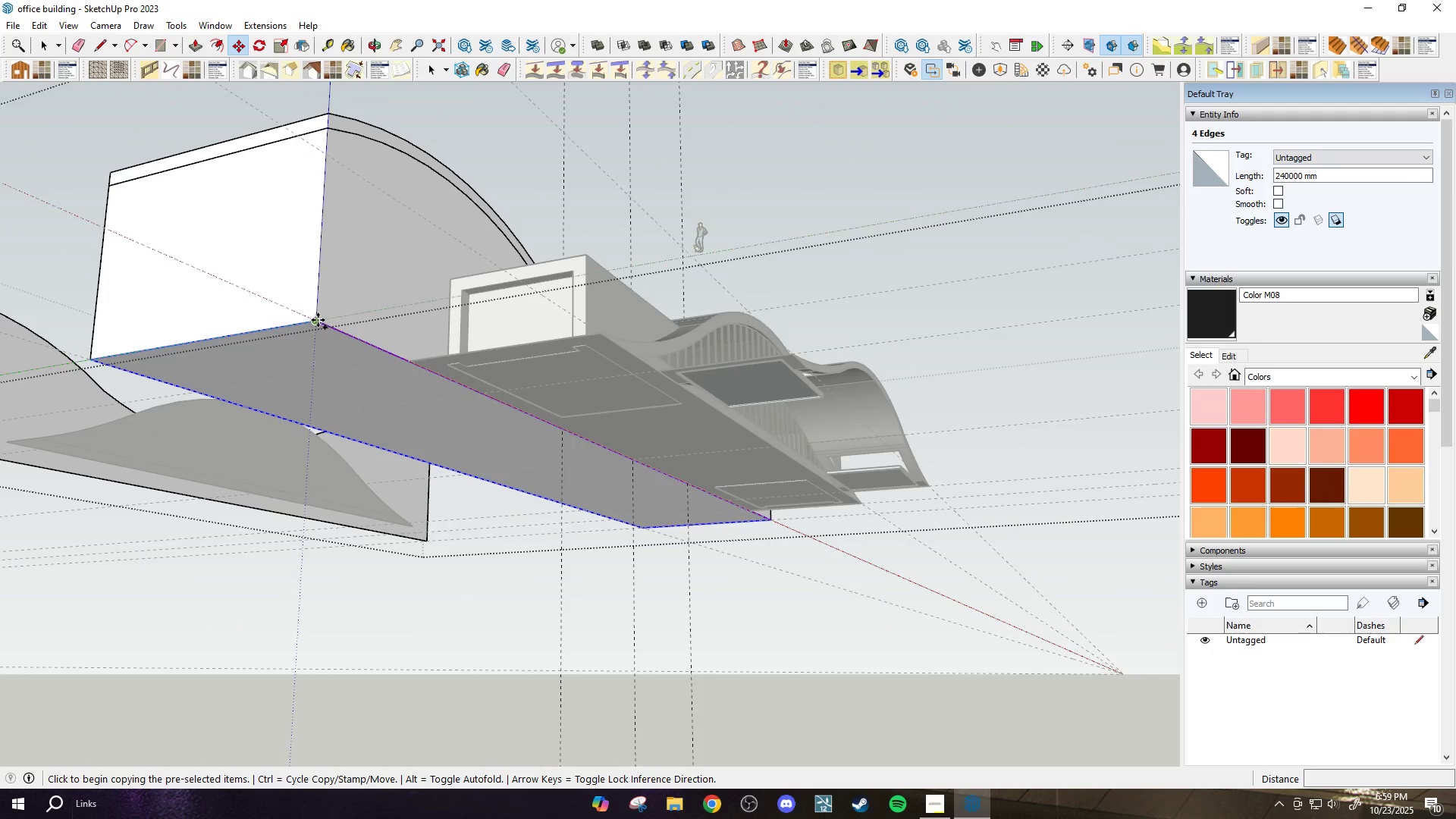 
left_click([318, 320])
 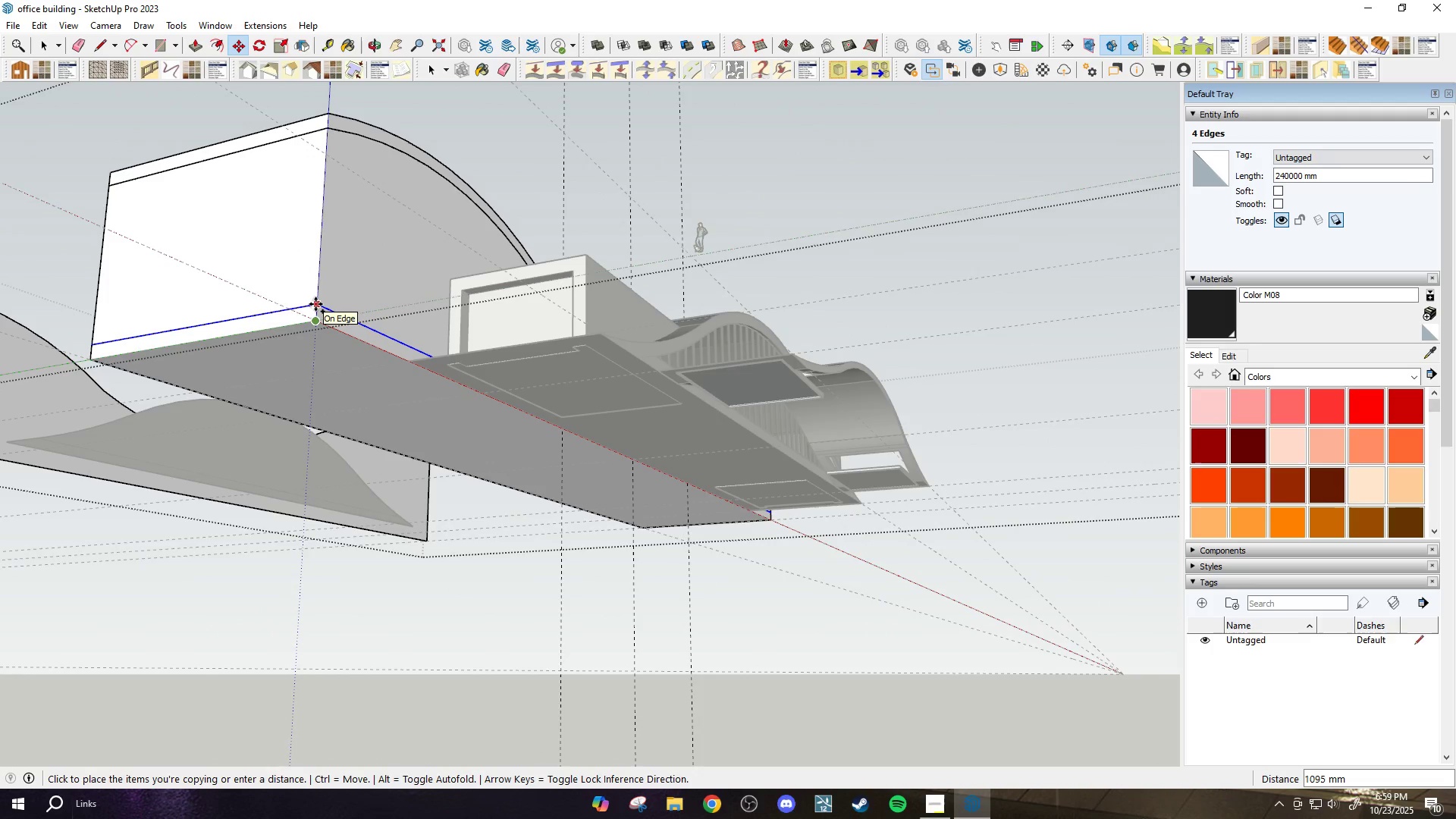 
type(1000)
 